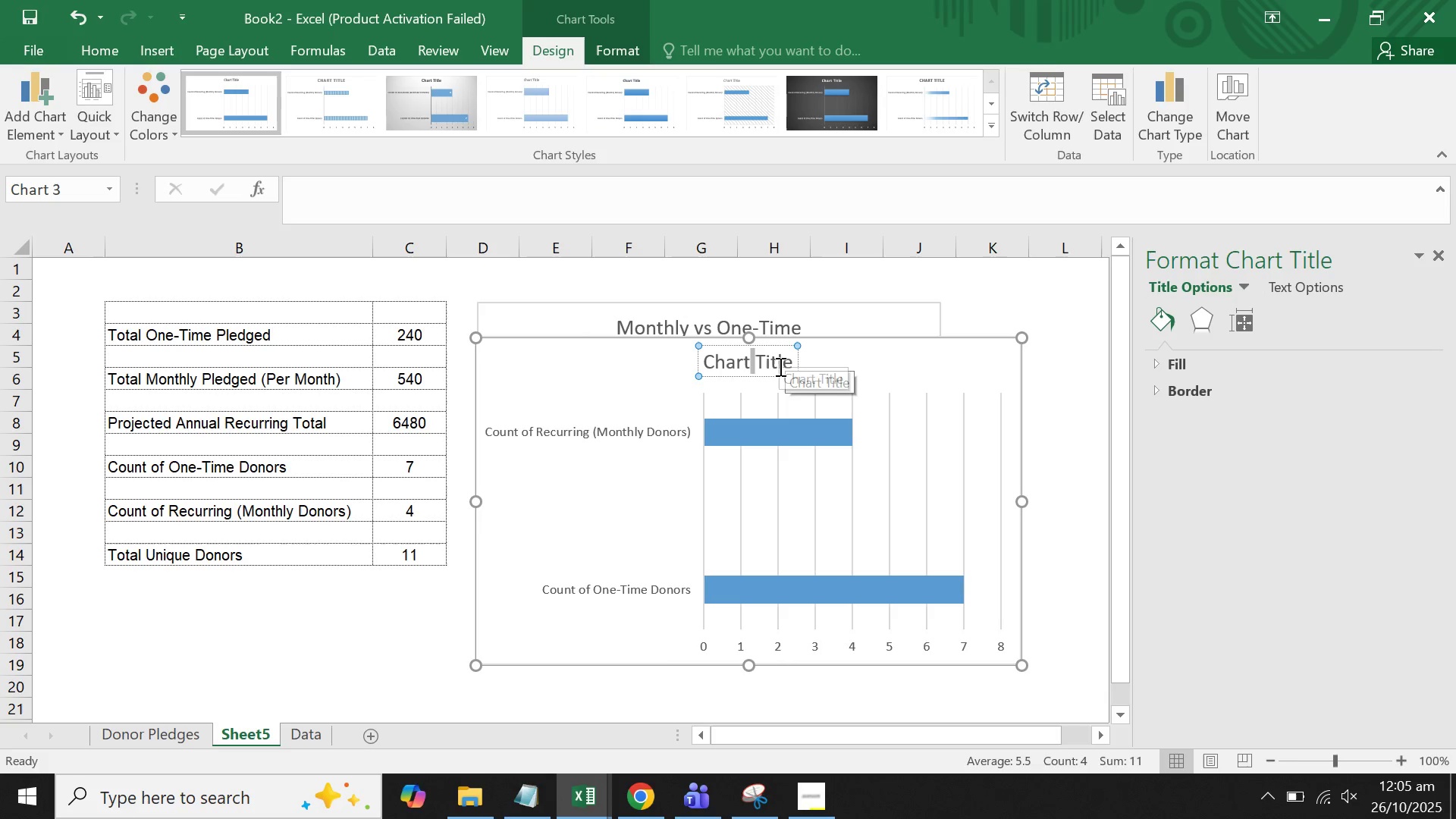 
wait(12.25)
 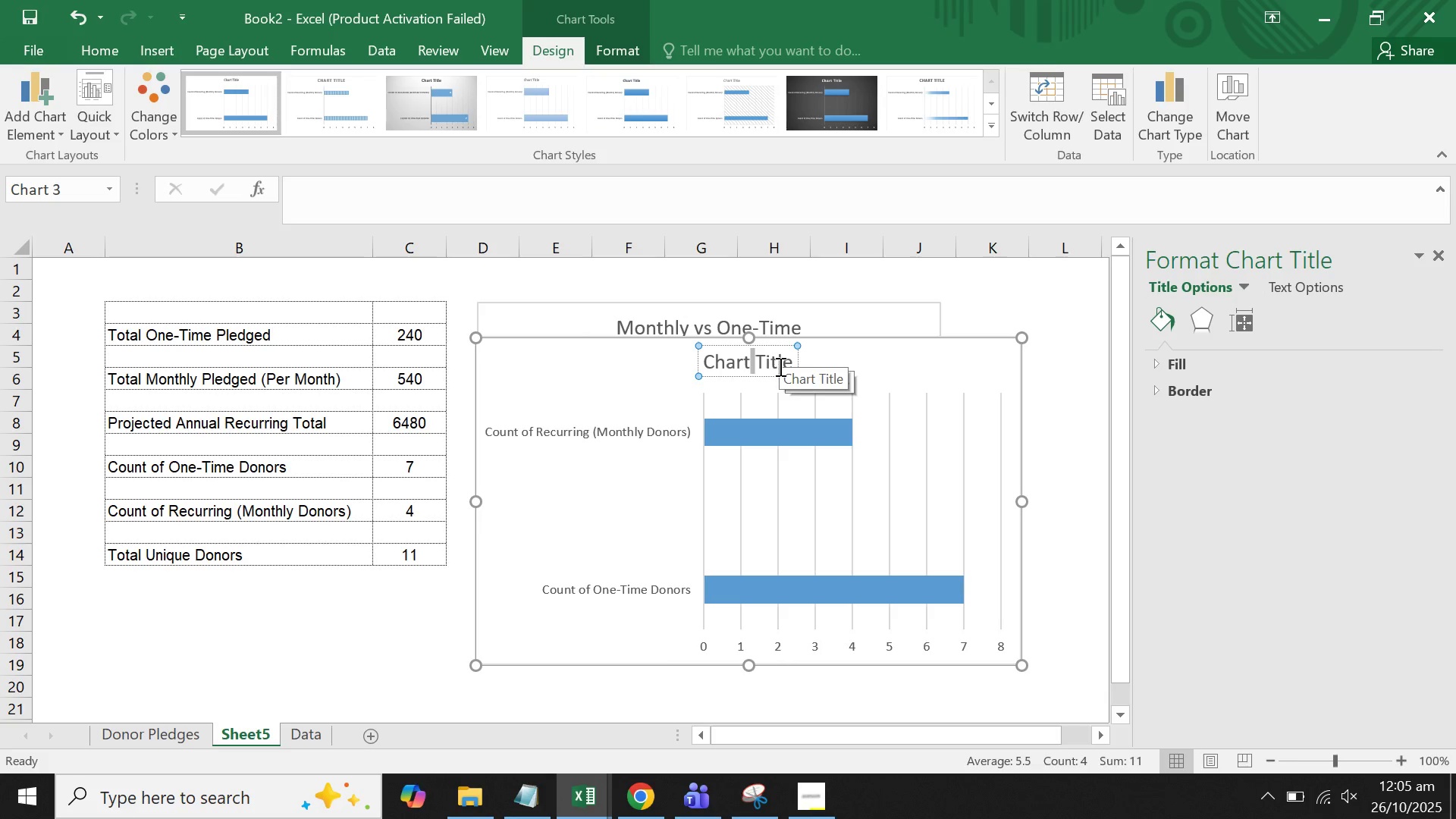 
type(Count Monthly vs One Time Pledgers)
key(Backspace)
key(Backspace)
type(s)
 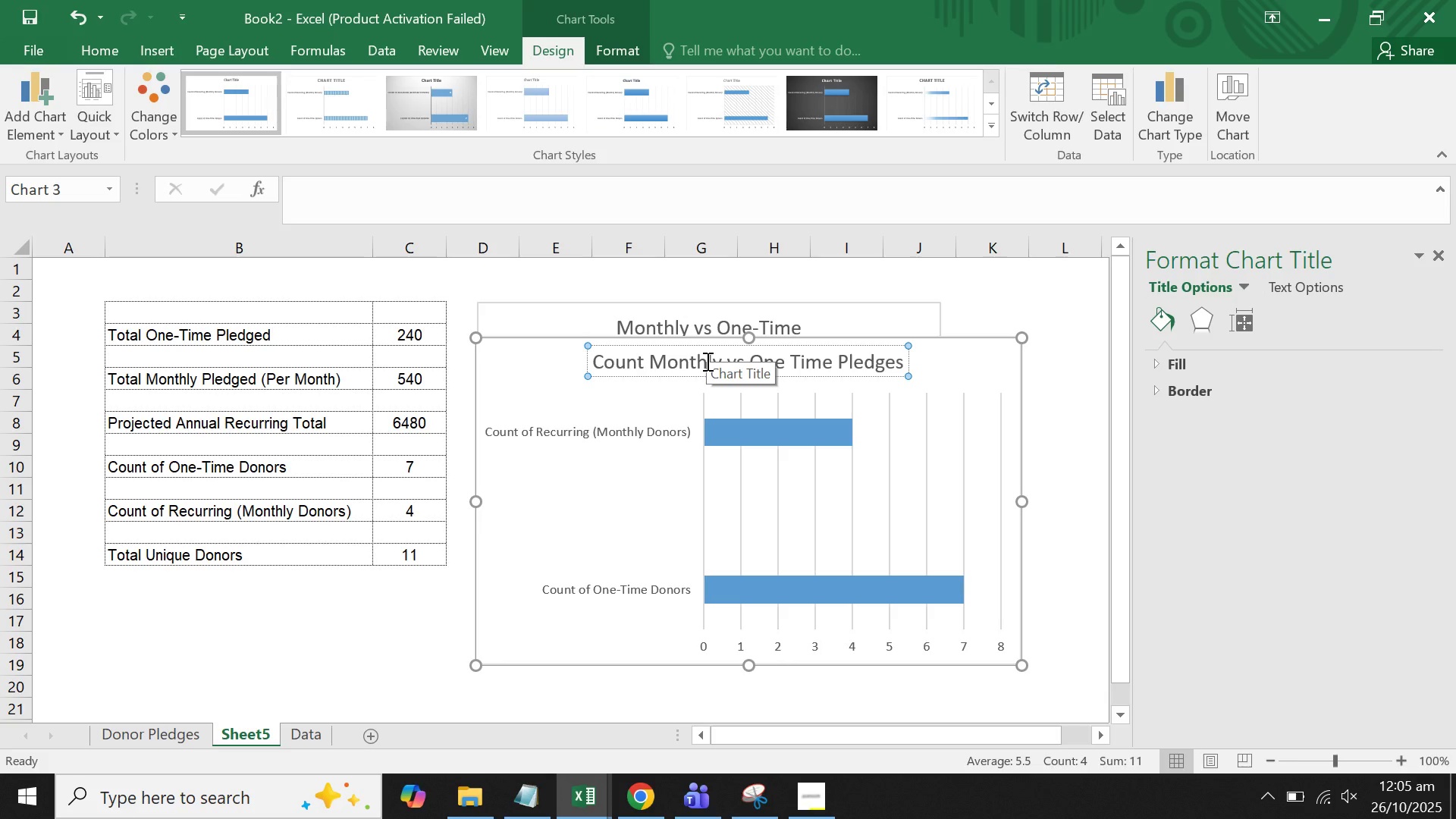 
left_click([1434, 253])
 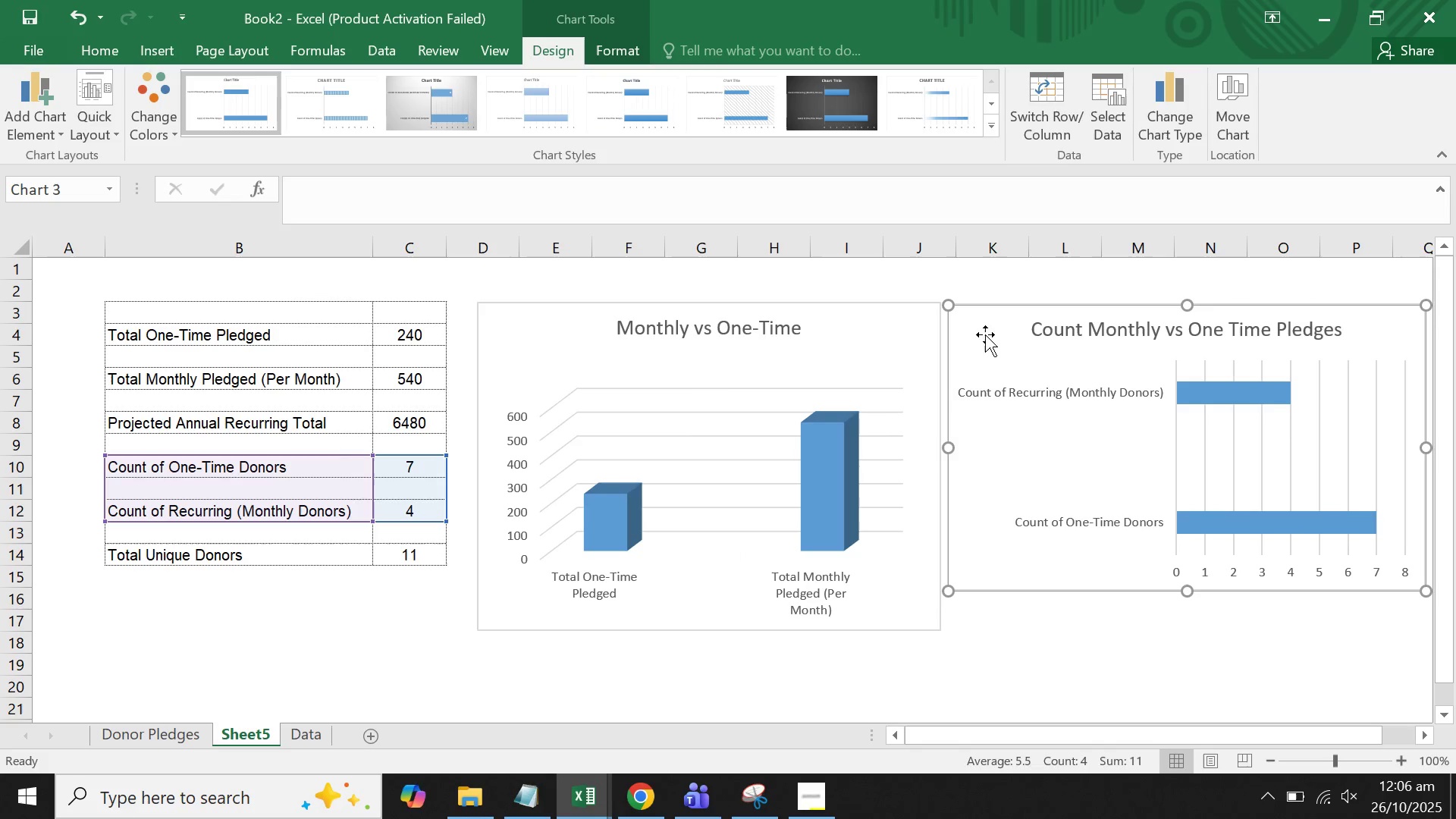 
wait(16.12)
 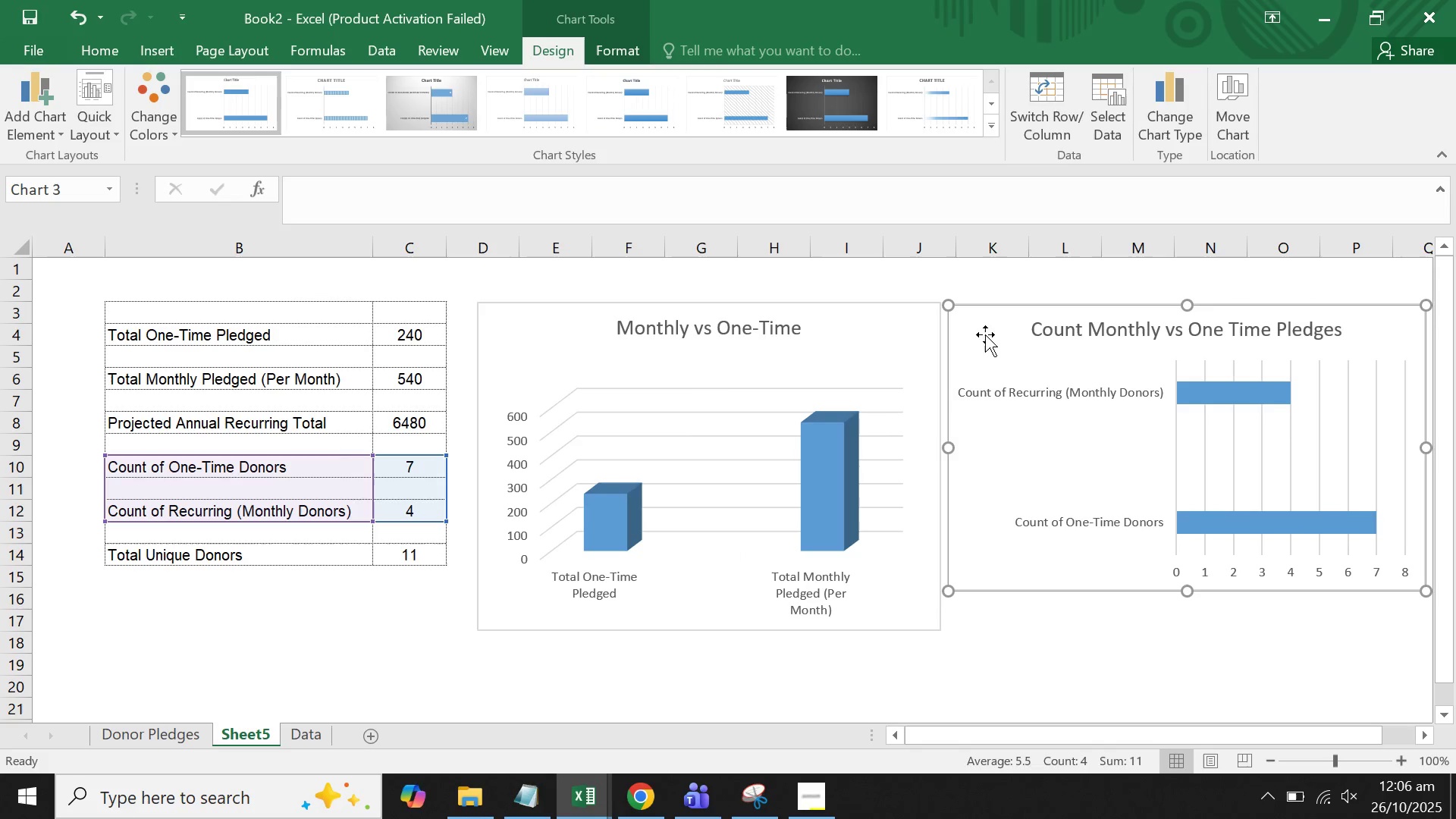 
left_click([1180, 681])
 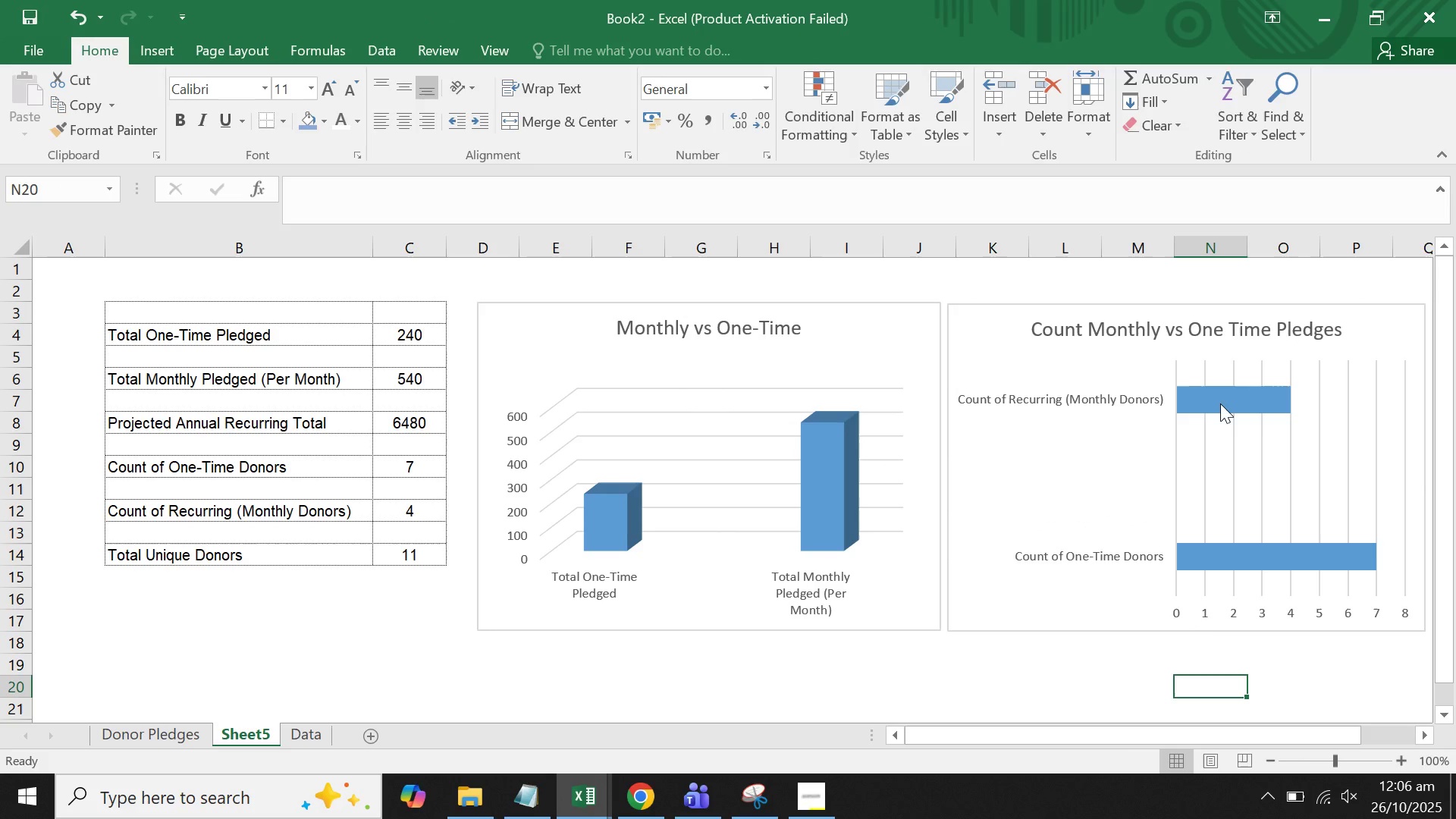 
left_click([1216, 399])
 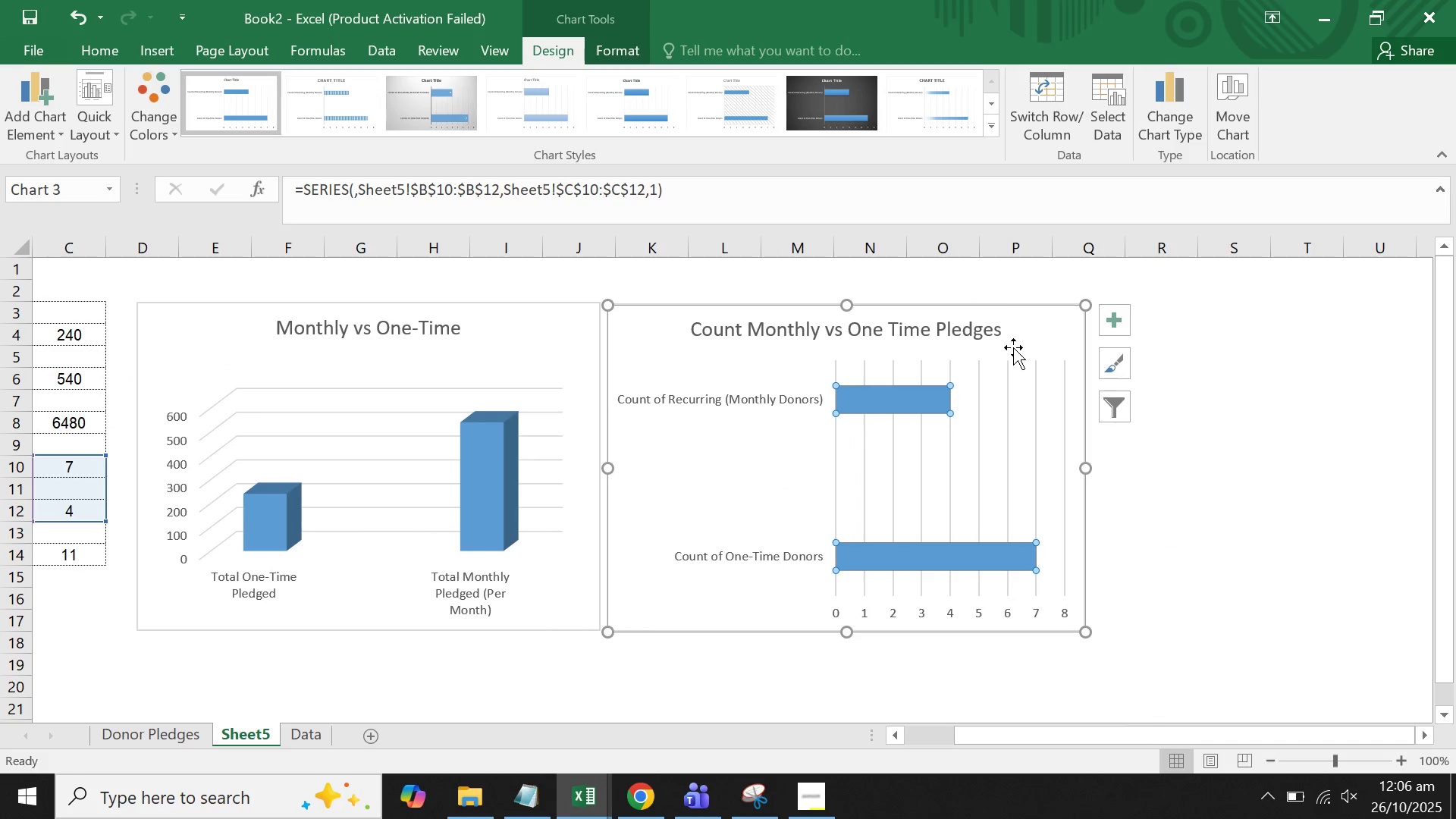 
left_click([1123, 374])
 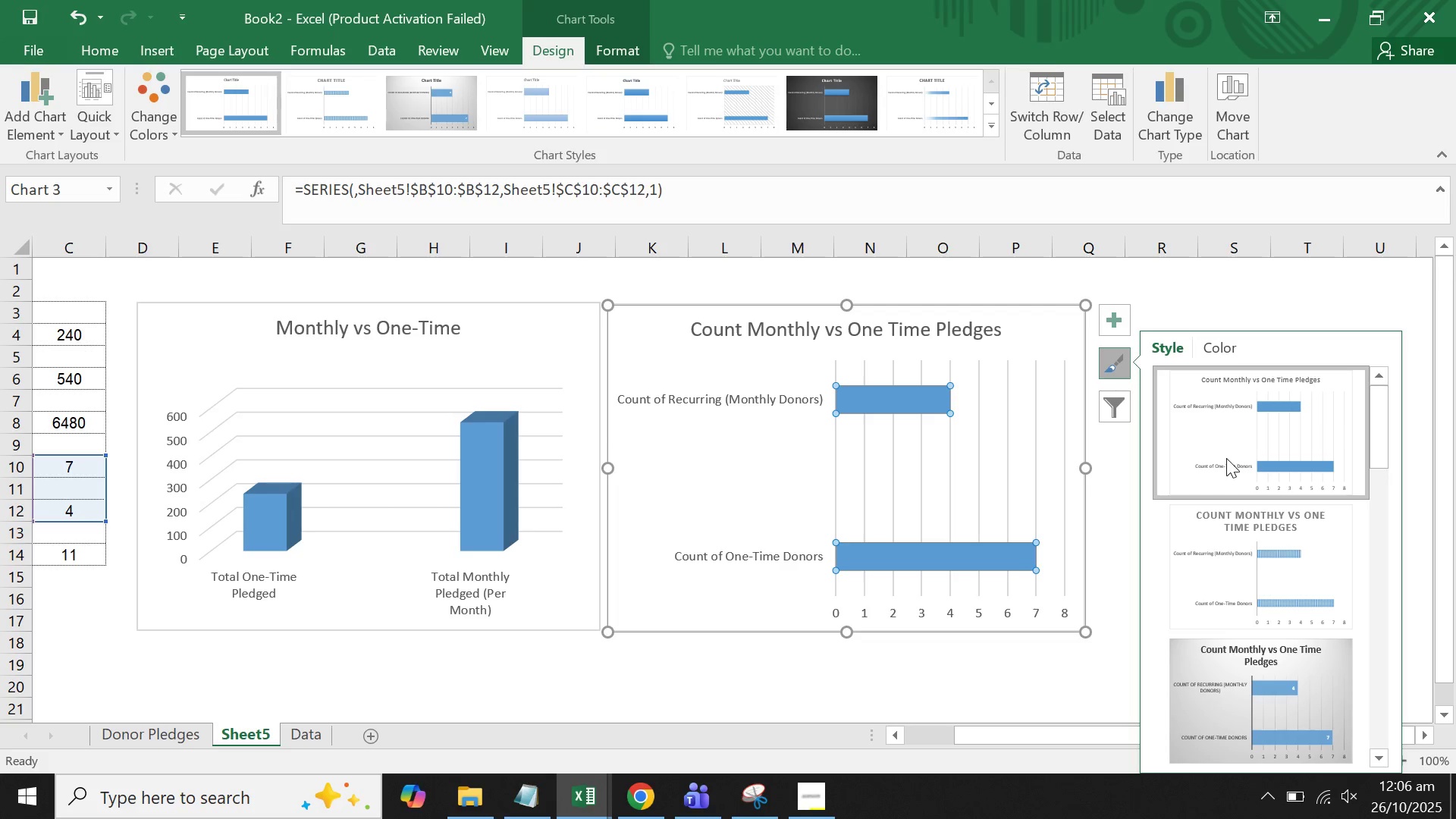 
scroll: coordinate [1307, 445], scroll_direction: down, amount: 5.0
 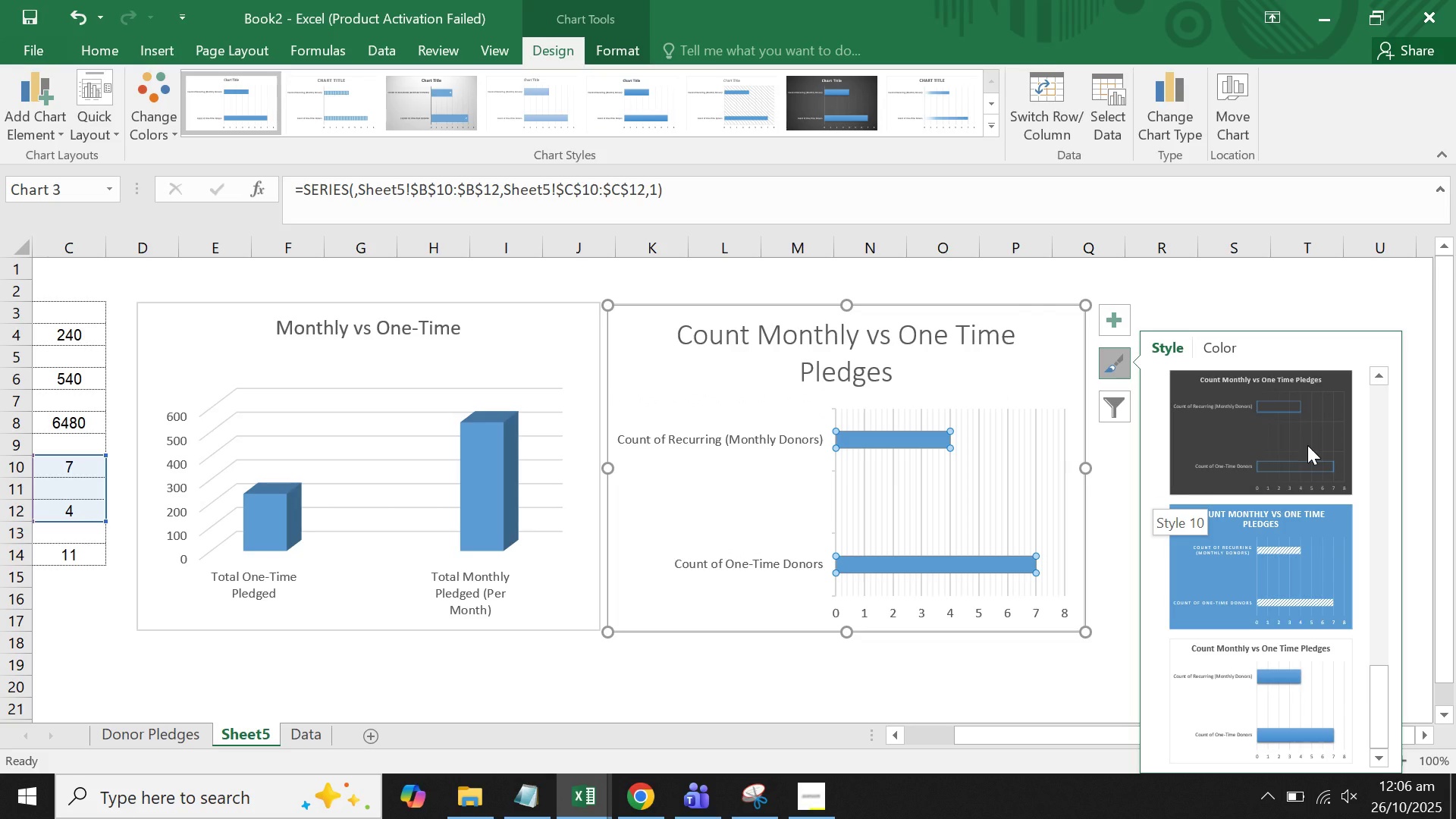 
scroll: coordinate [1307, 445], scroll_direction: up, amount: 2.0
 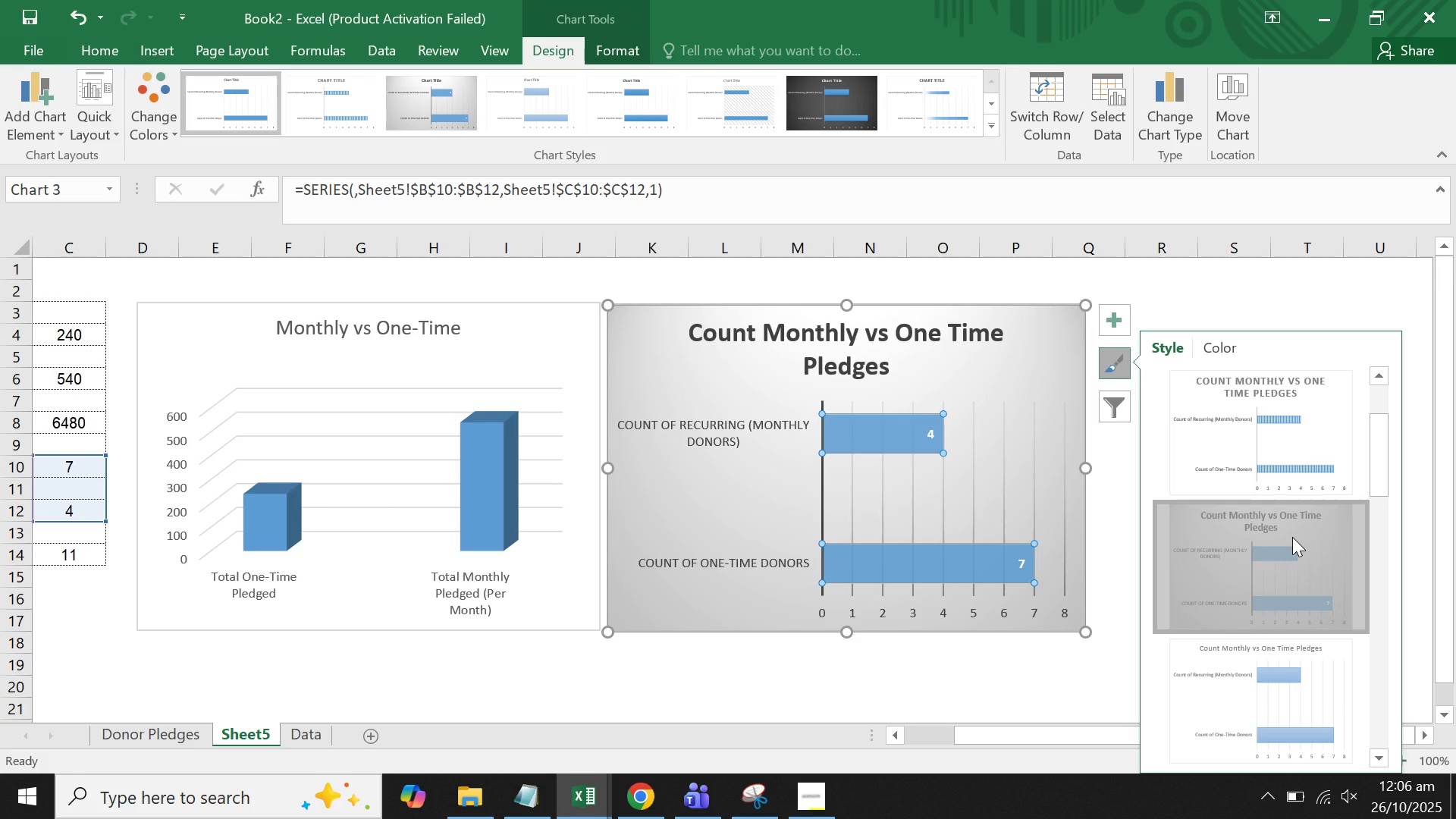 
left_click([1292, 537])
 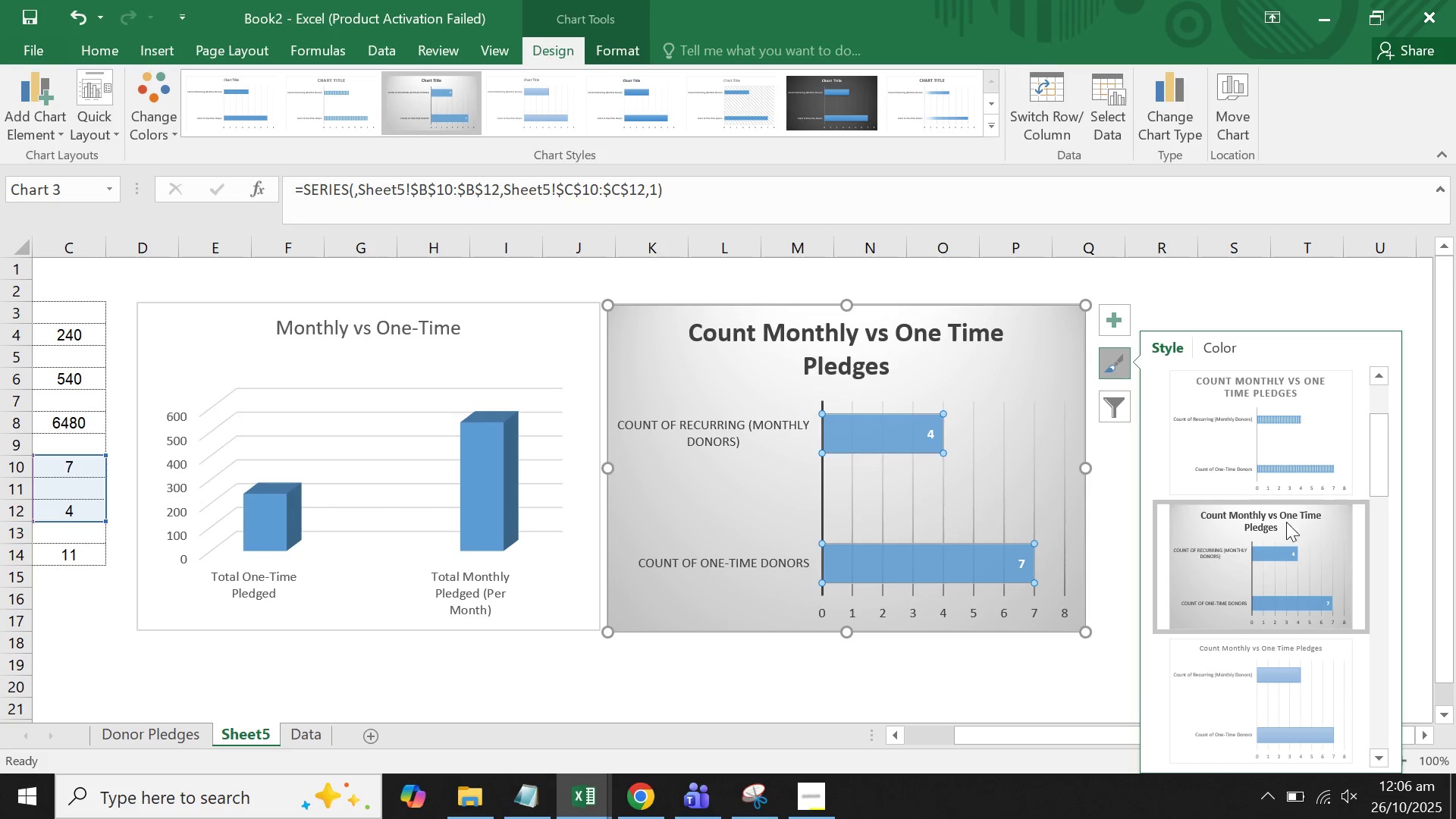 
left_click([1300, 459])
 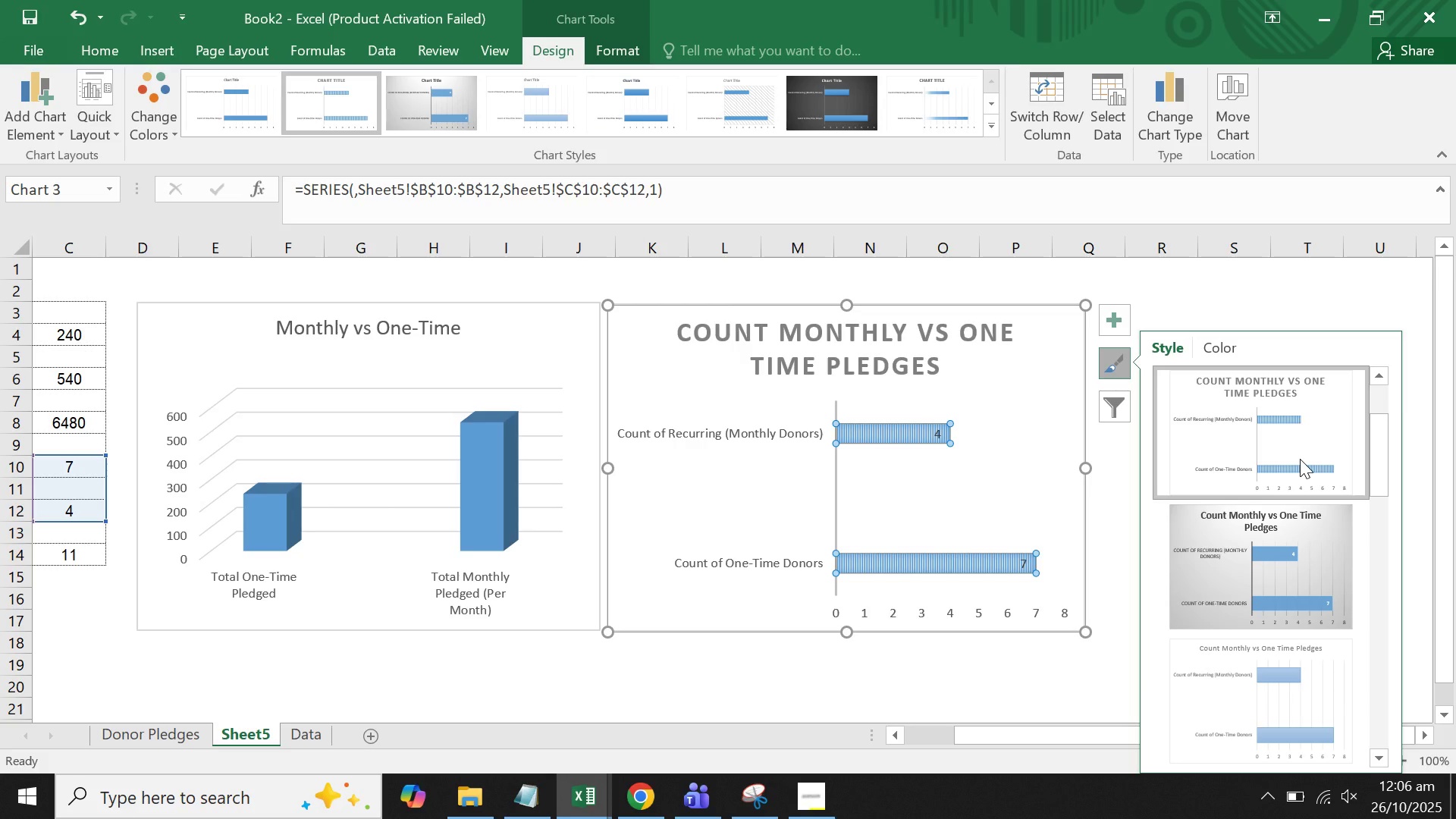 
scroll: coordinate [1300, 459], scroll_direction: up, amount: 2.0
 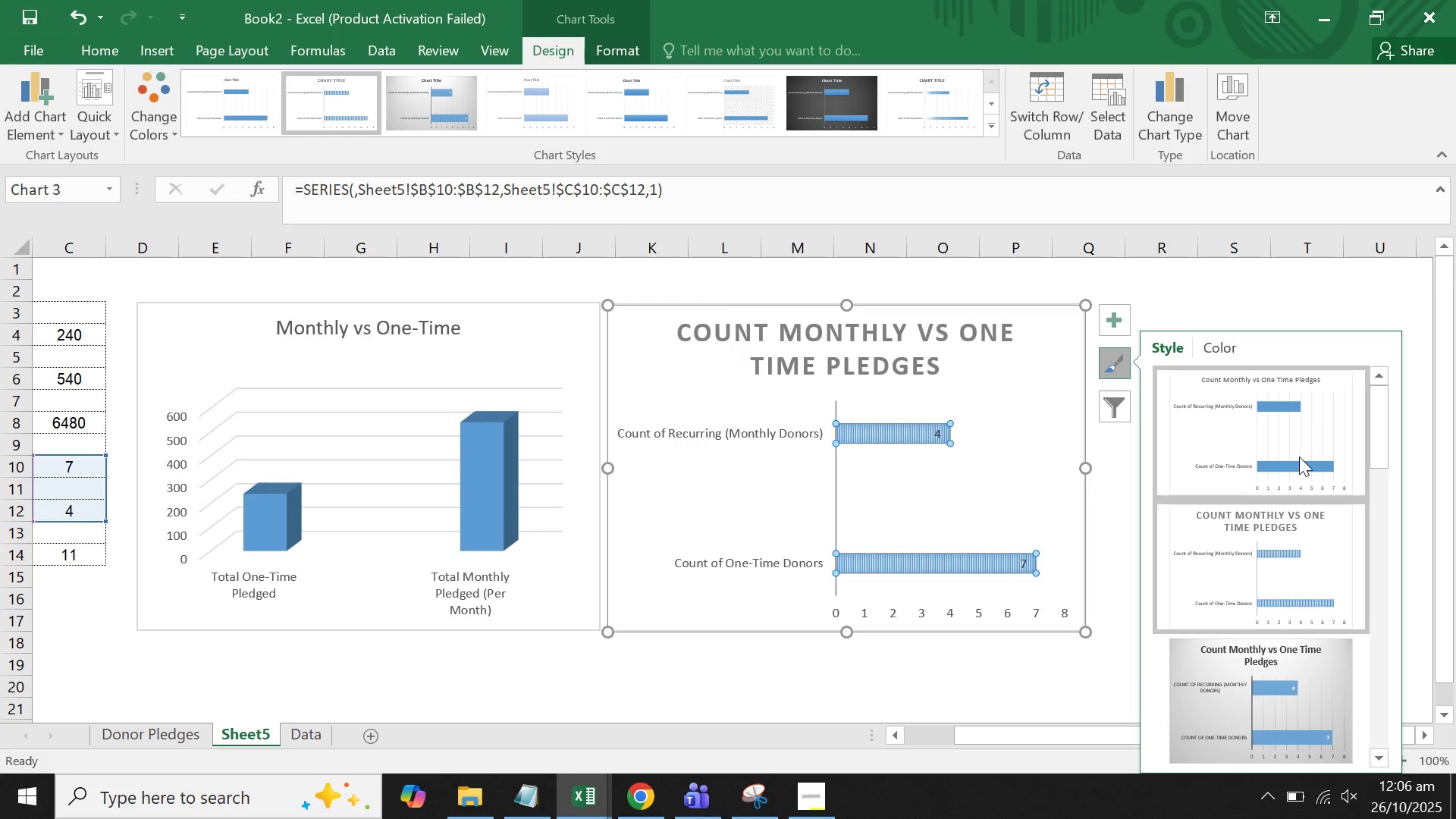 
left_click([1299, 457])
 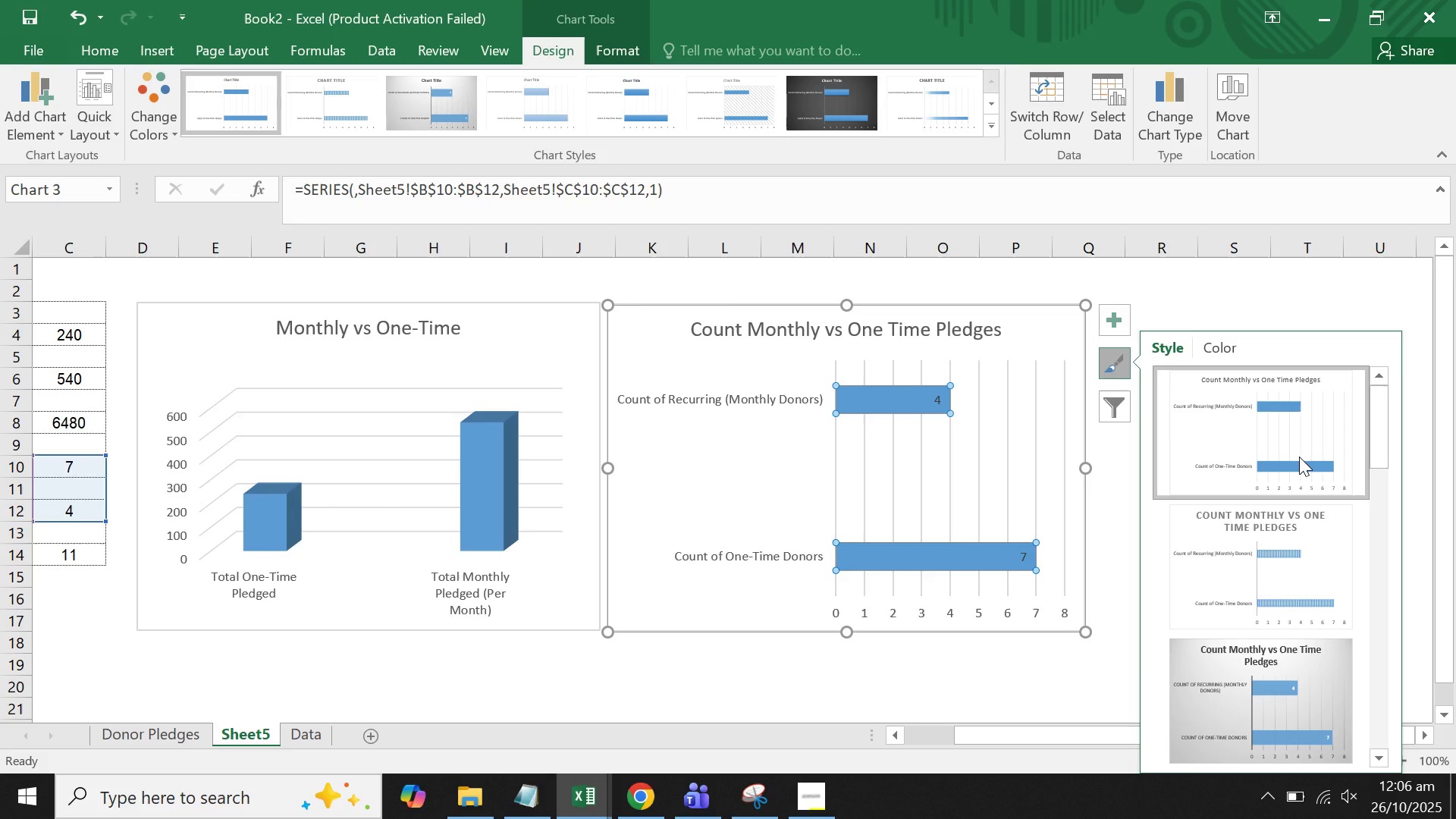 
scroll: coordinate [1299, 457], scroll_direction: up, amount: 2.0
 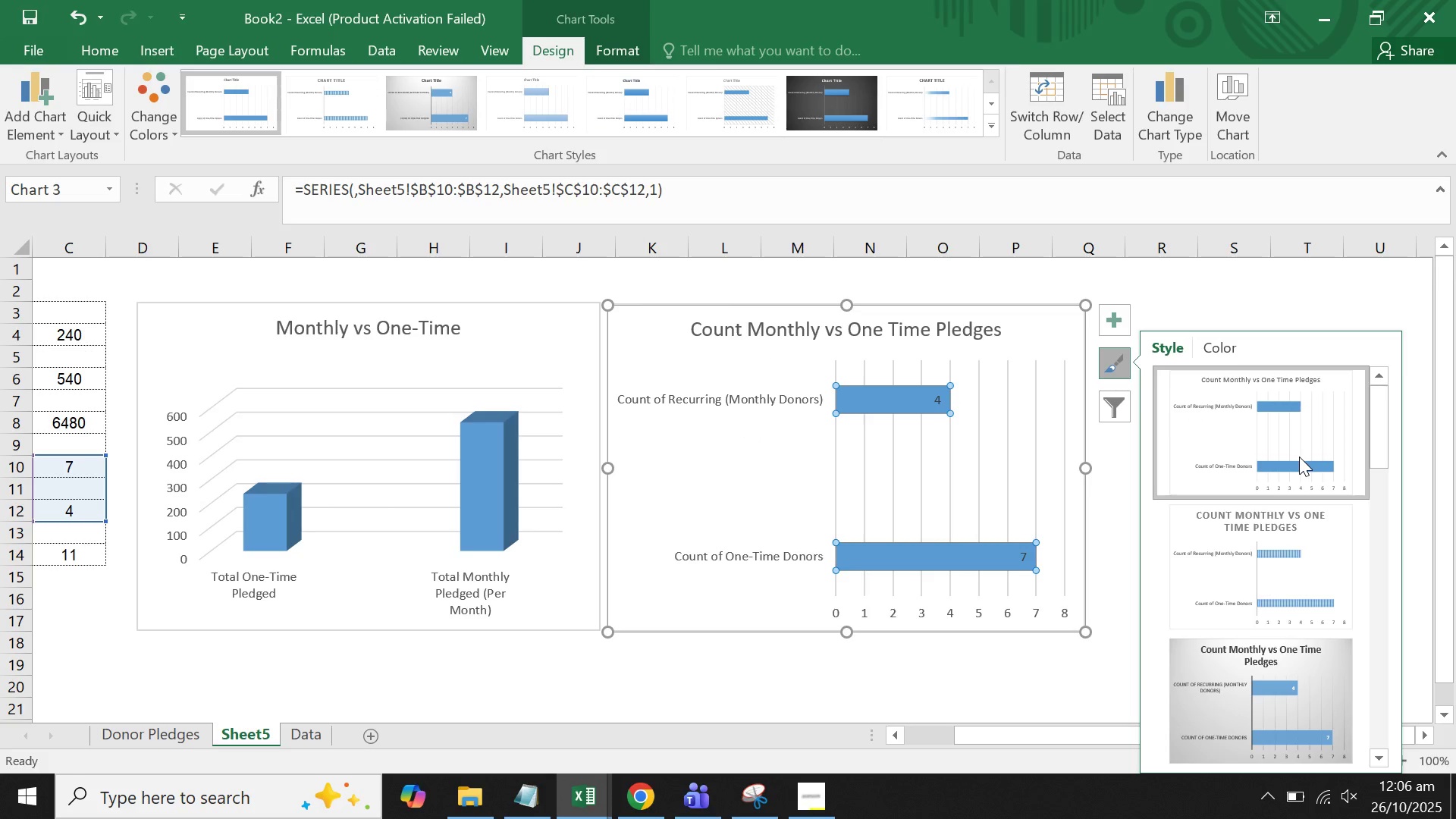 
scroll: coordinate [1299, 457], scroll_direction: down, amount: 3.0
 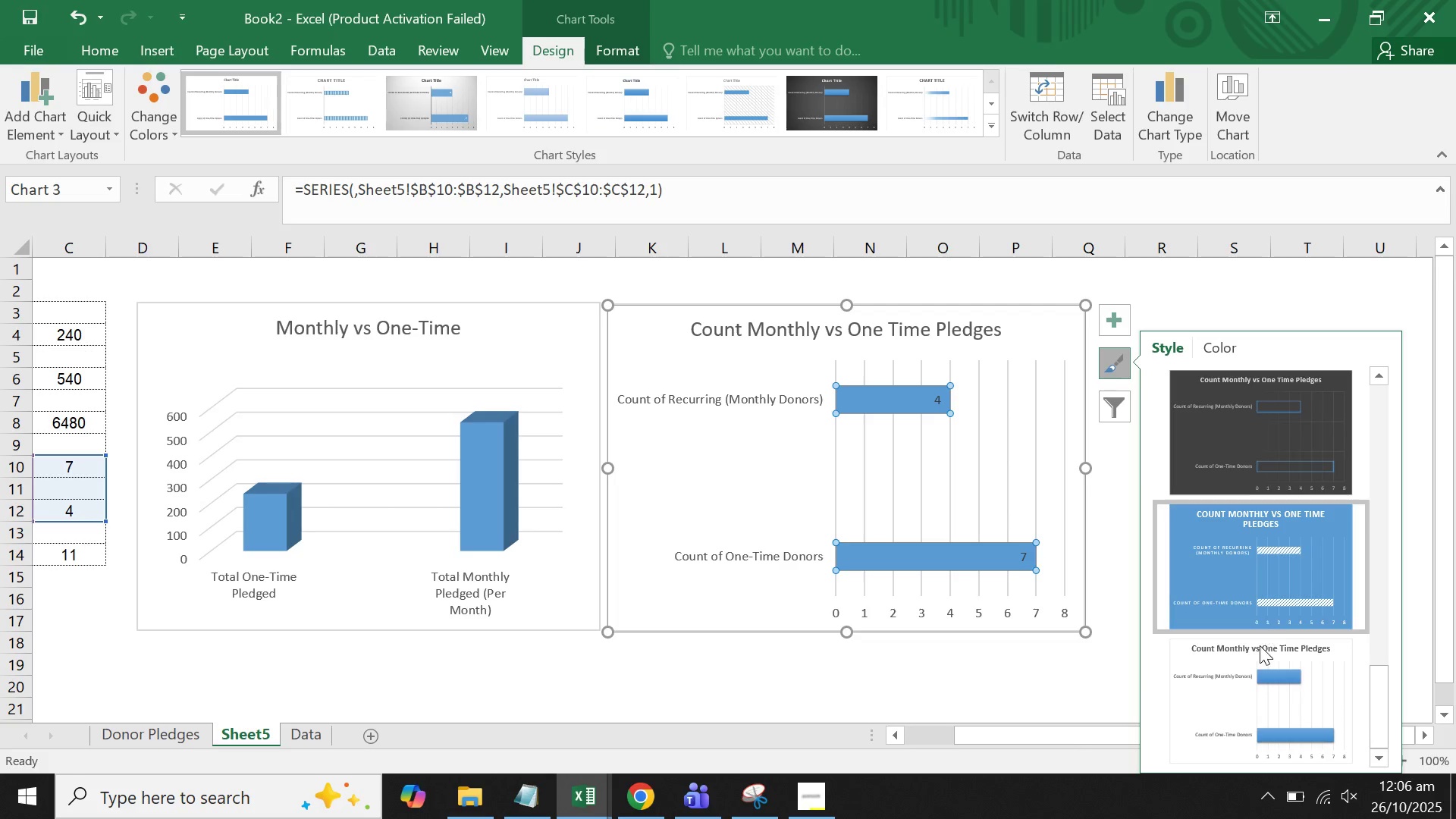 
left_click([1255, 679])
 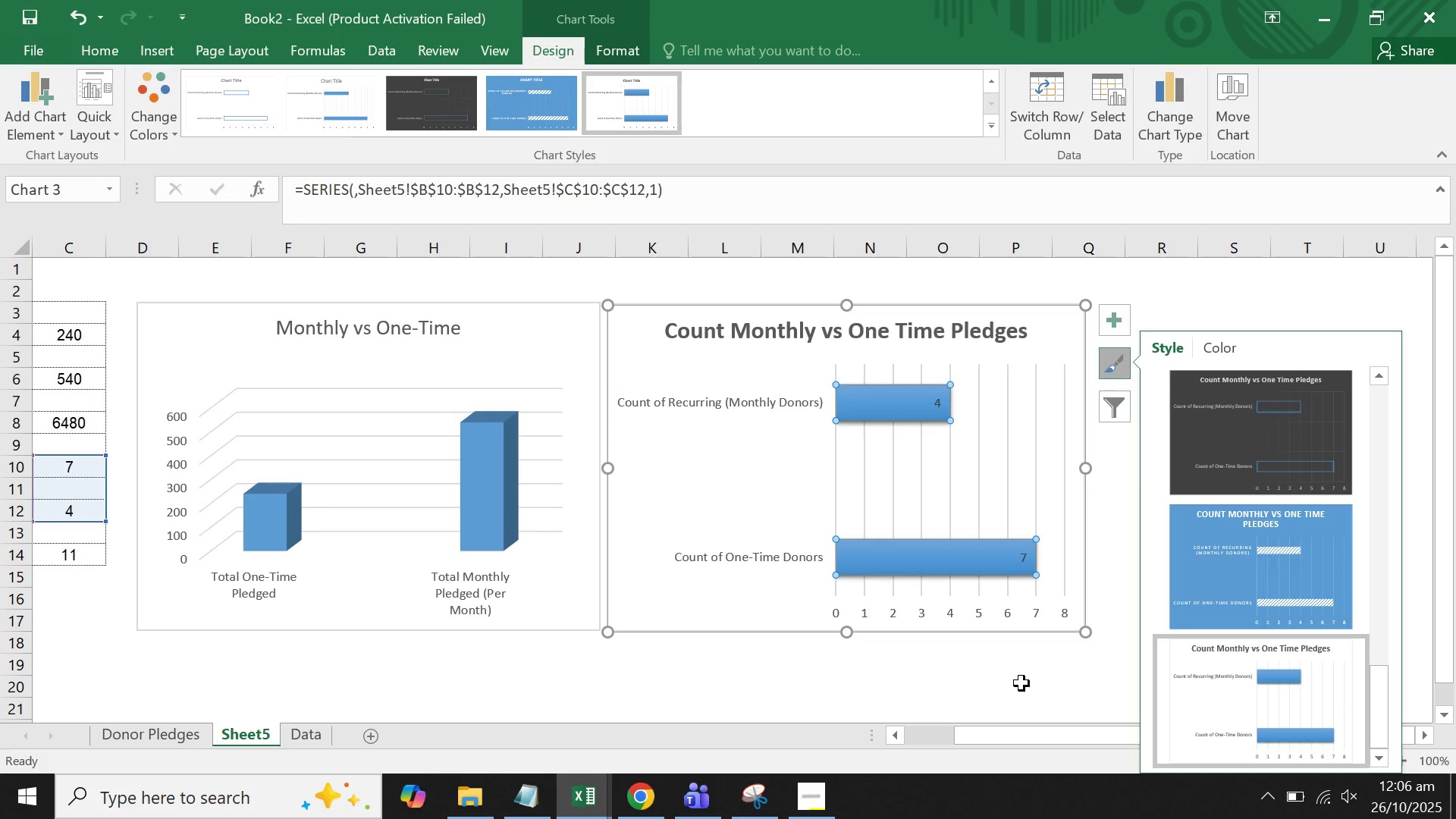 
left_click([1021, 683])
 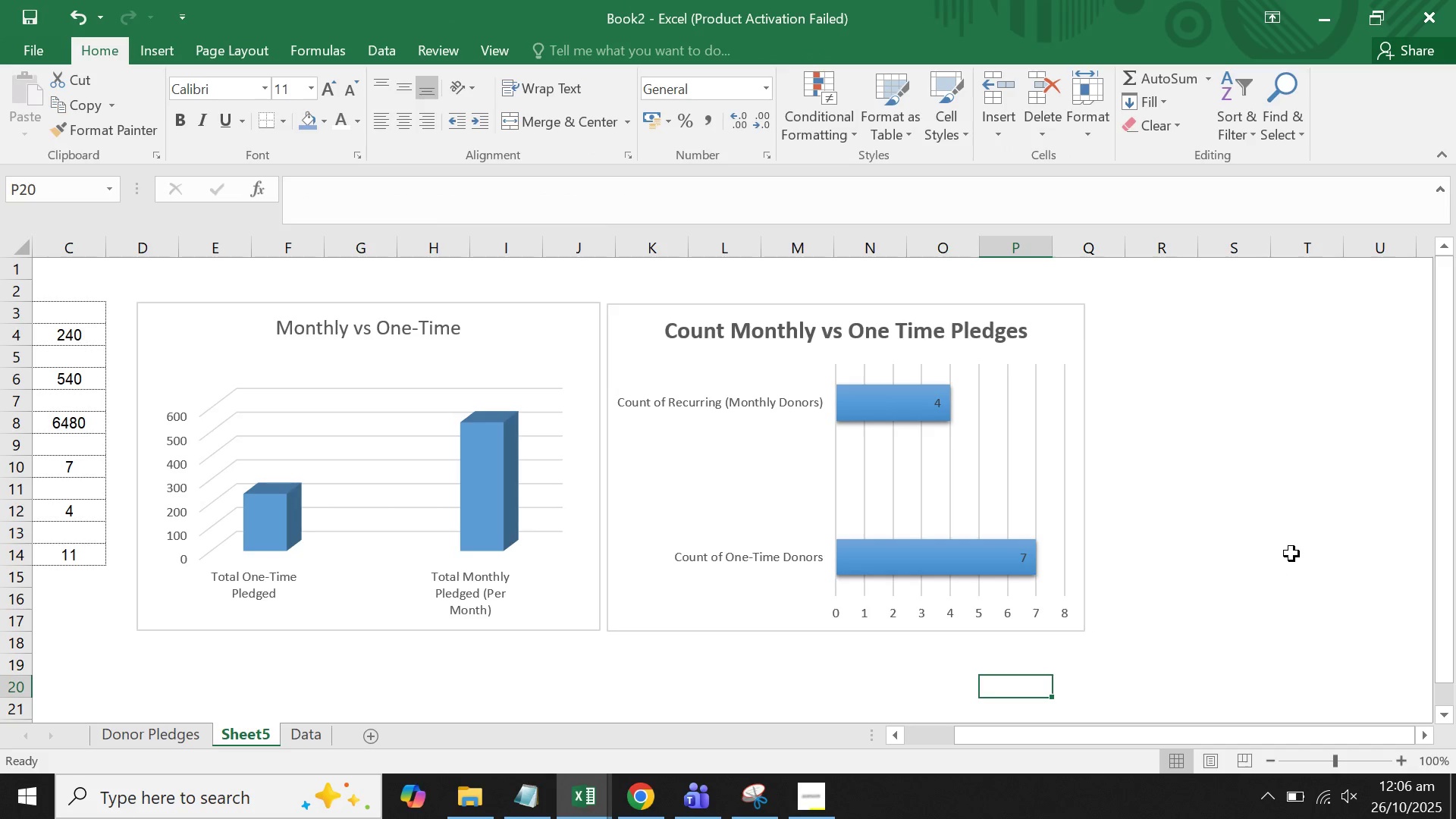 
left_click([1291, 554])
 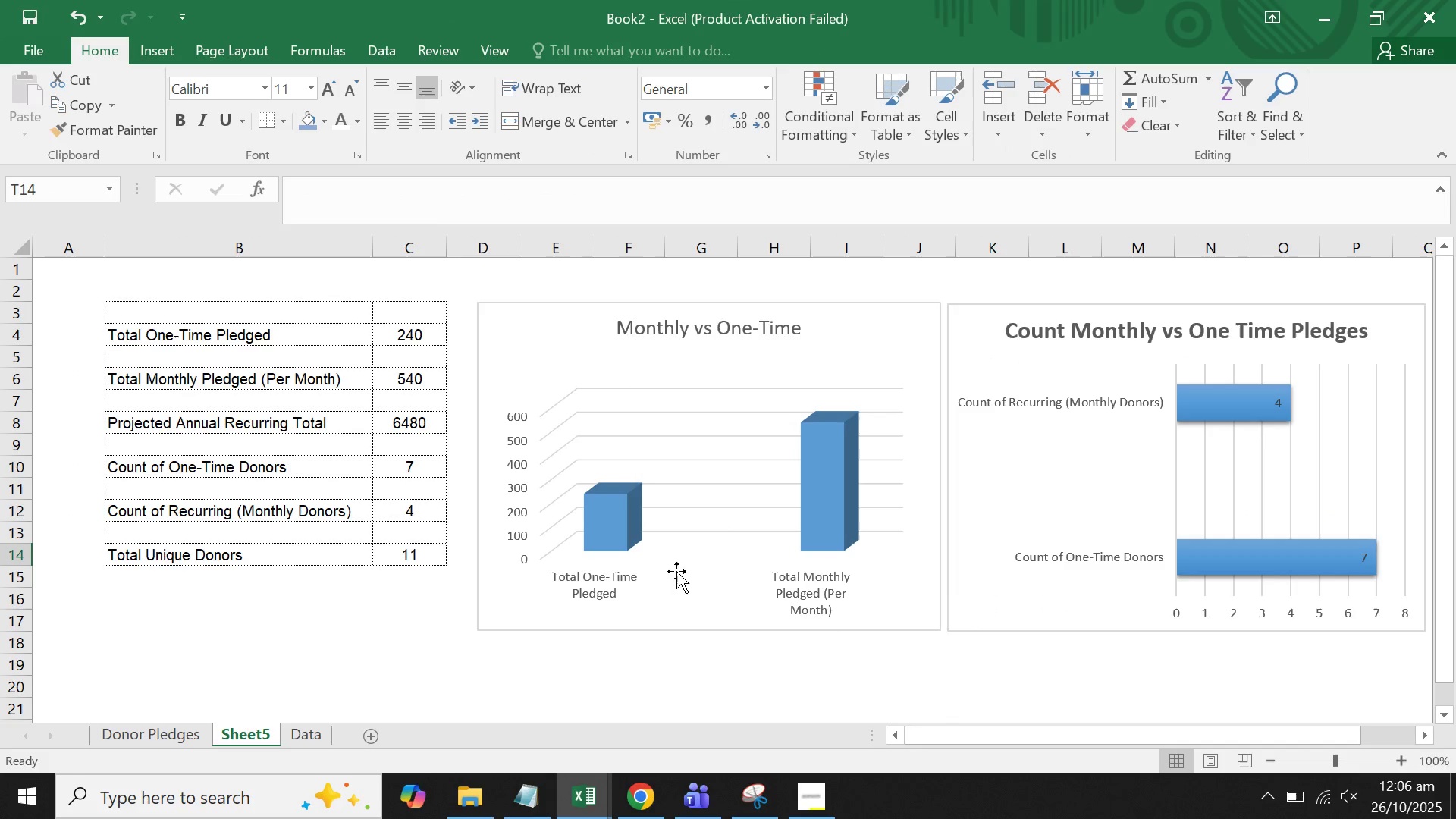 
left_click([621, 539])
 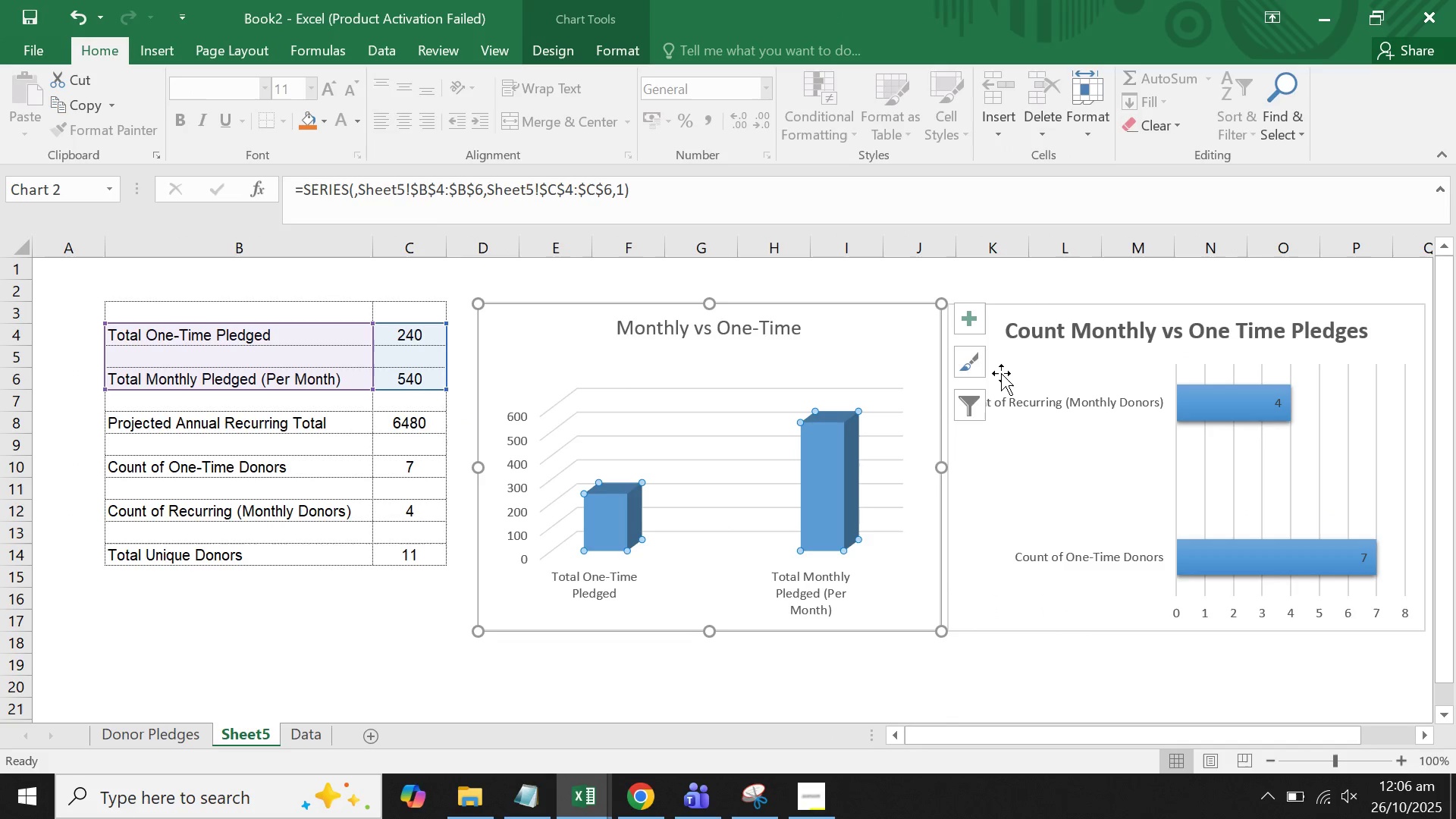 
left_click([972, 373])
 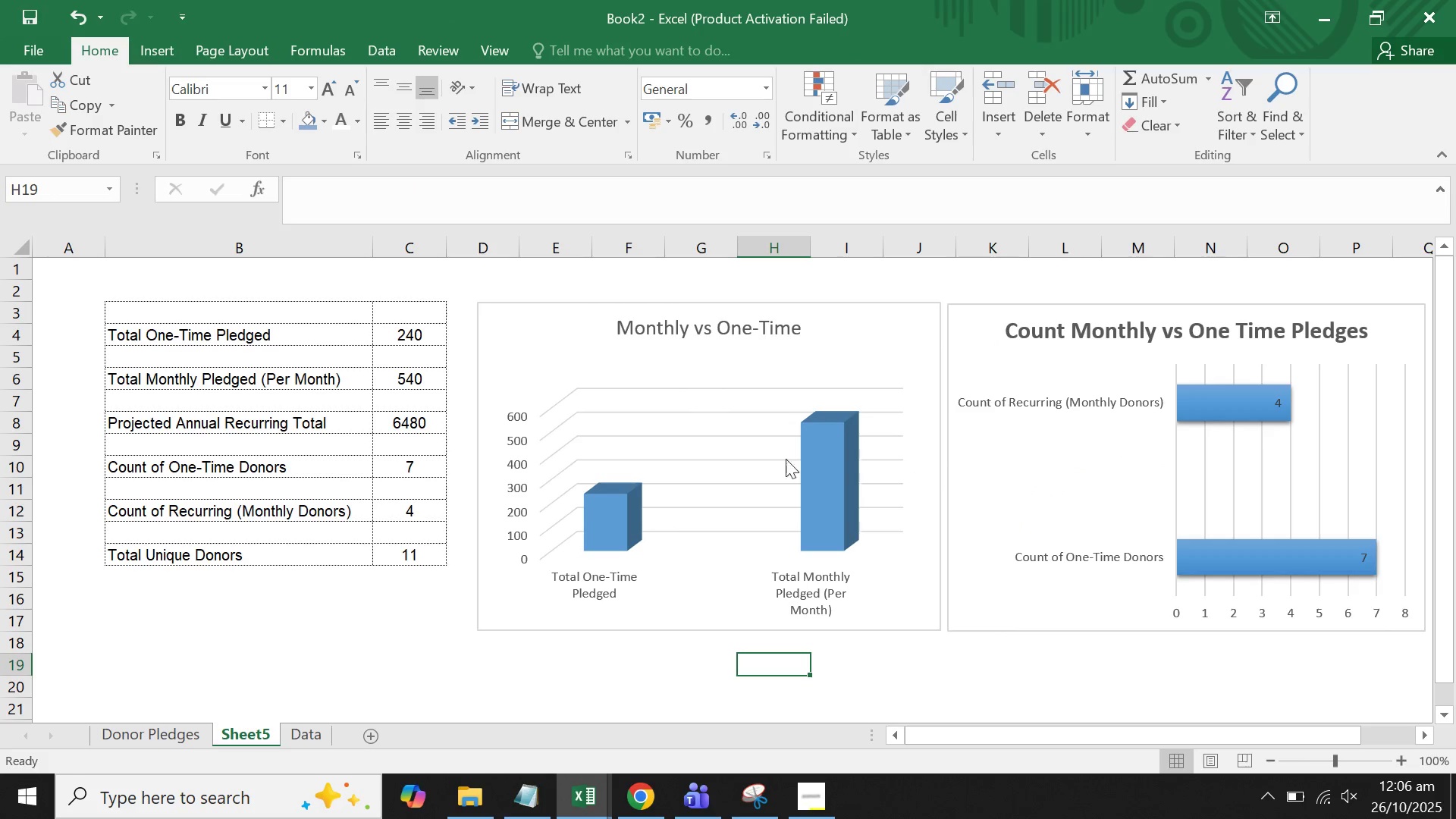 
left_click([627, 519])
 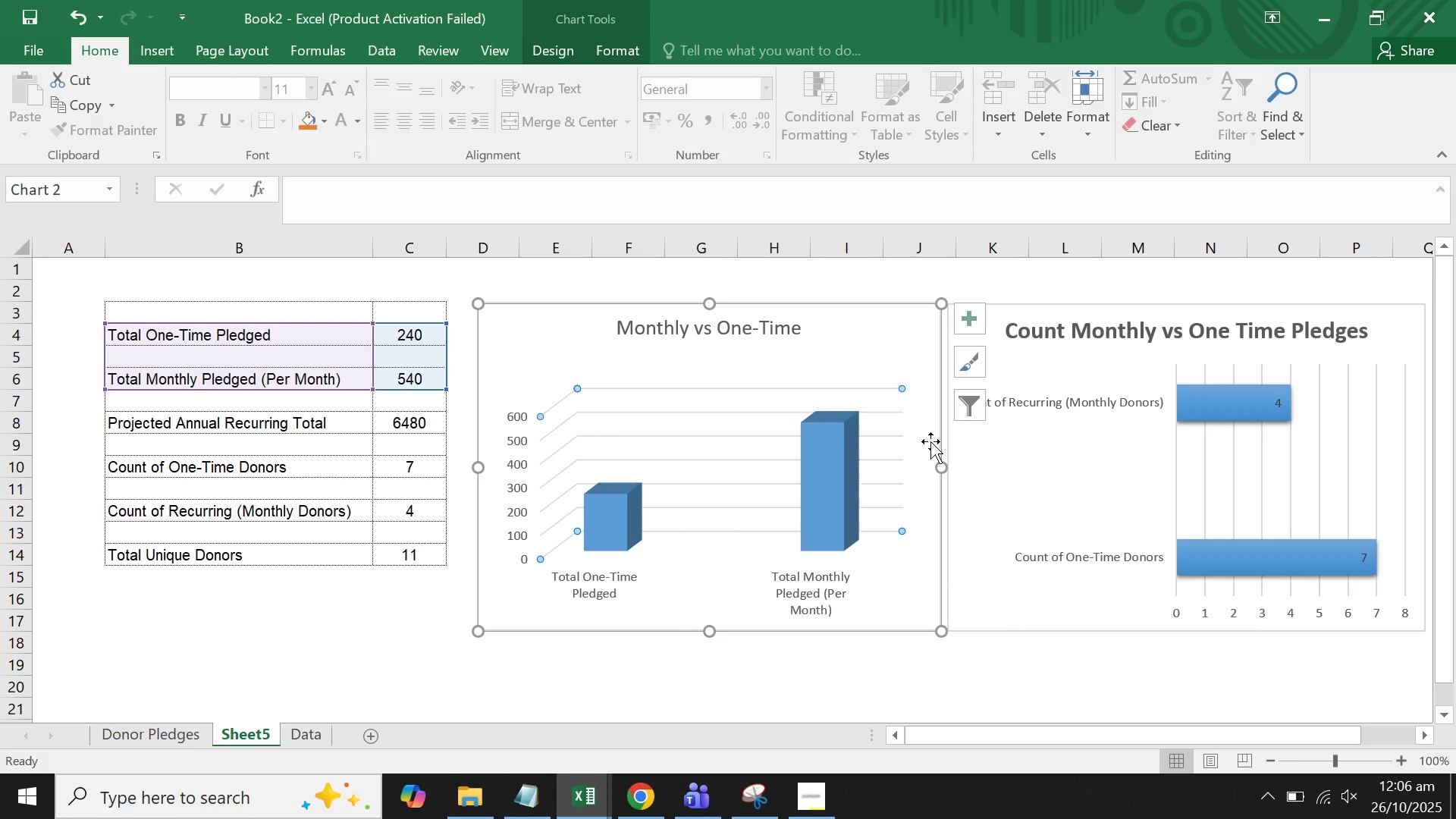 
left_click([778, 667])
 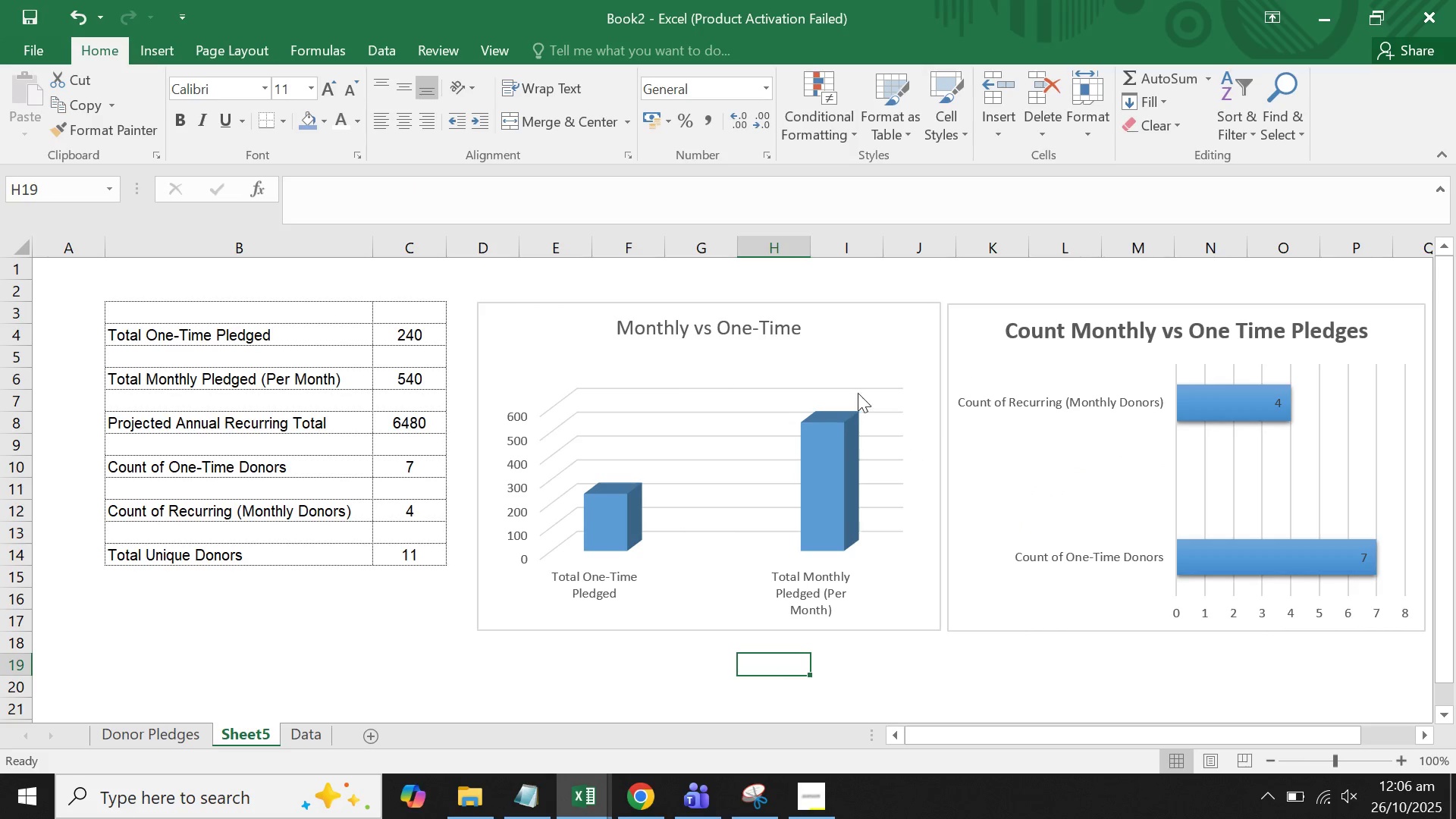 
double_click([741, 327])
 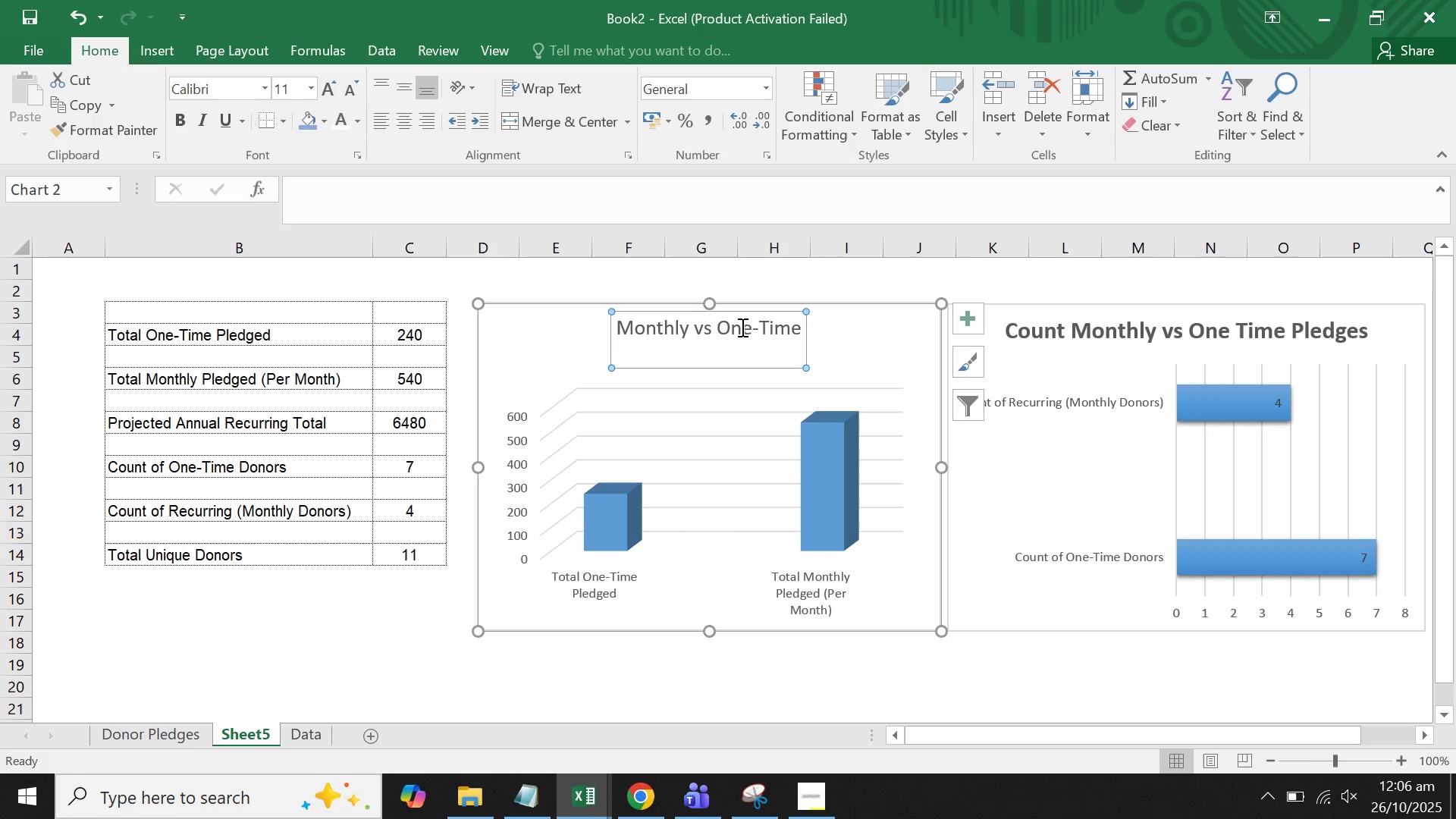 
triple_click([741, 327])
 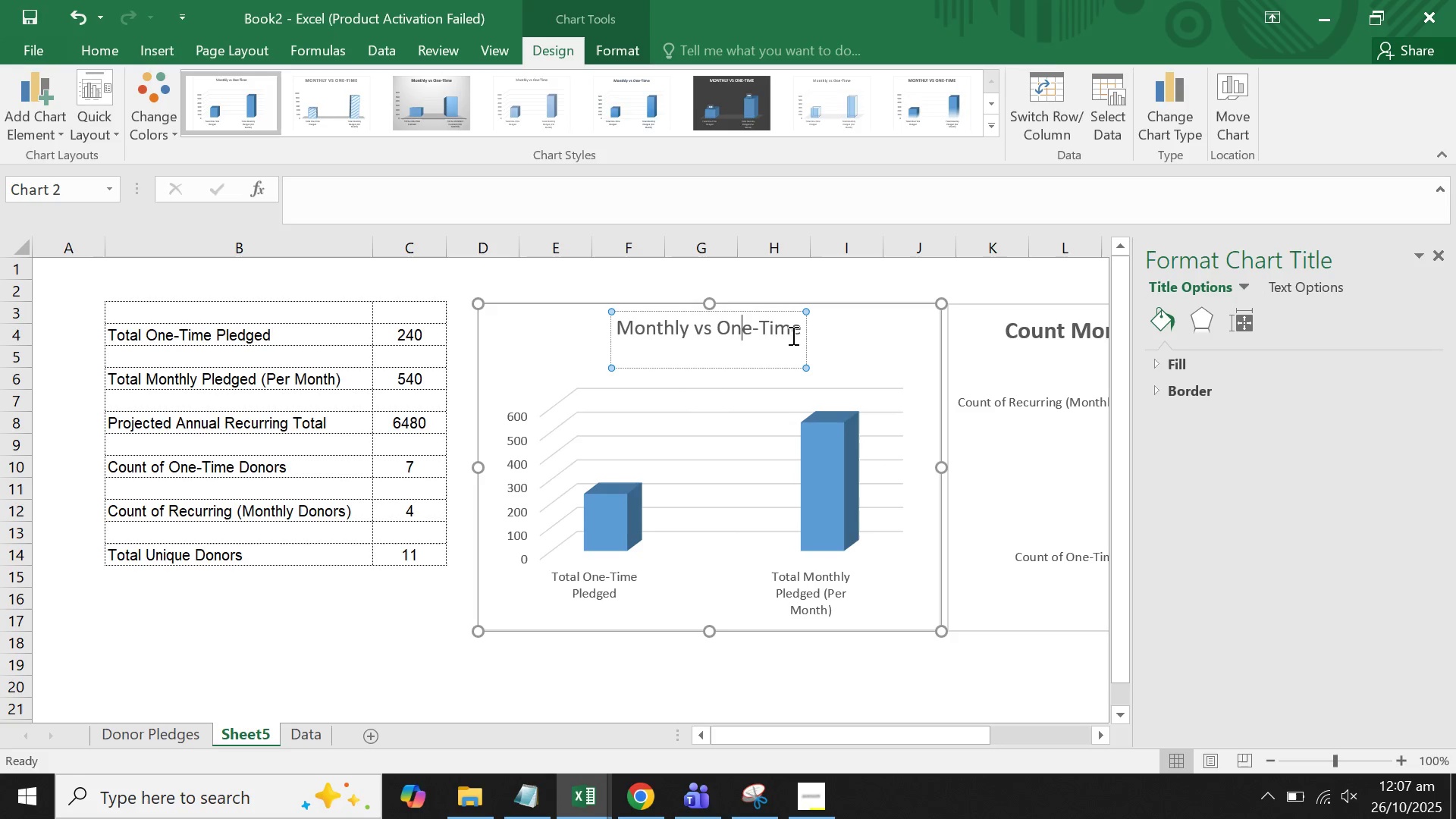 
left_click([795, 335])
 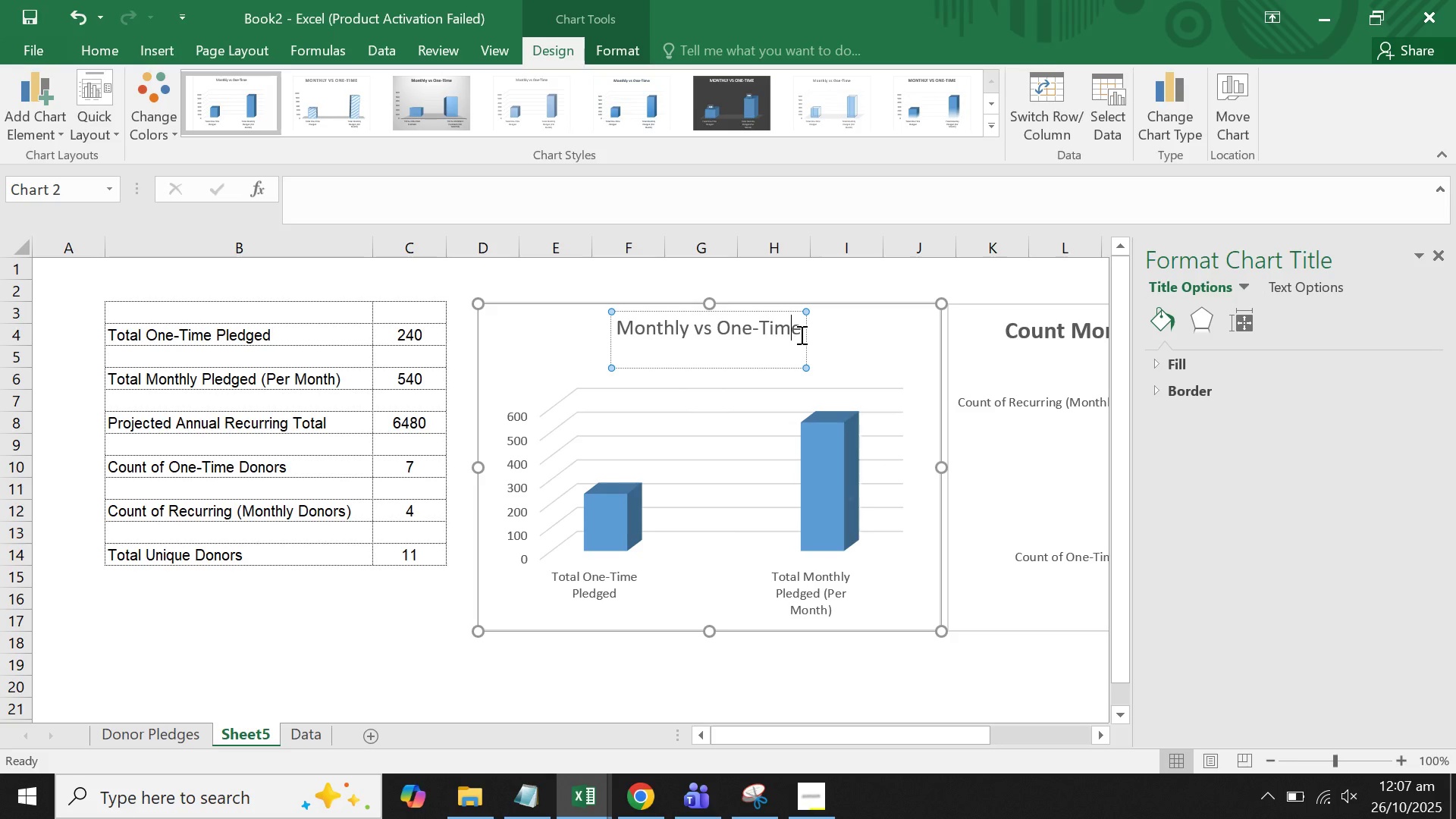 
left_click([800, 334])
 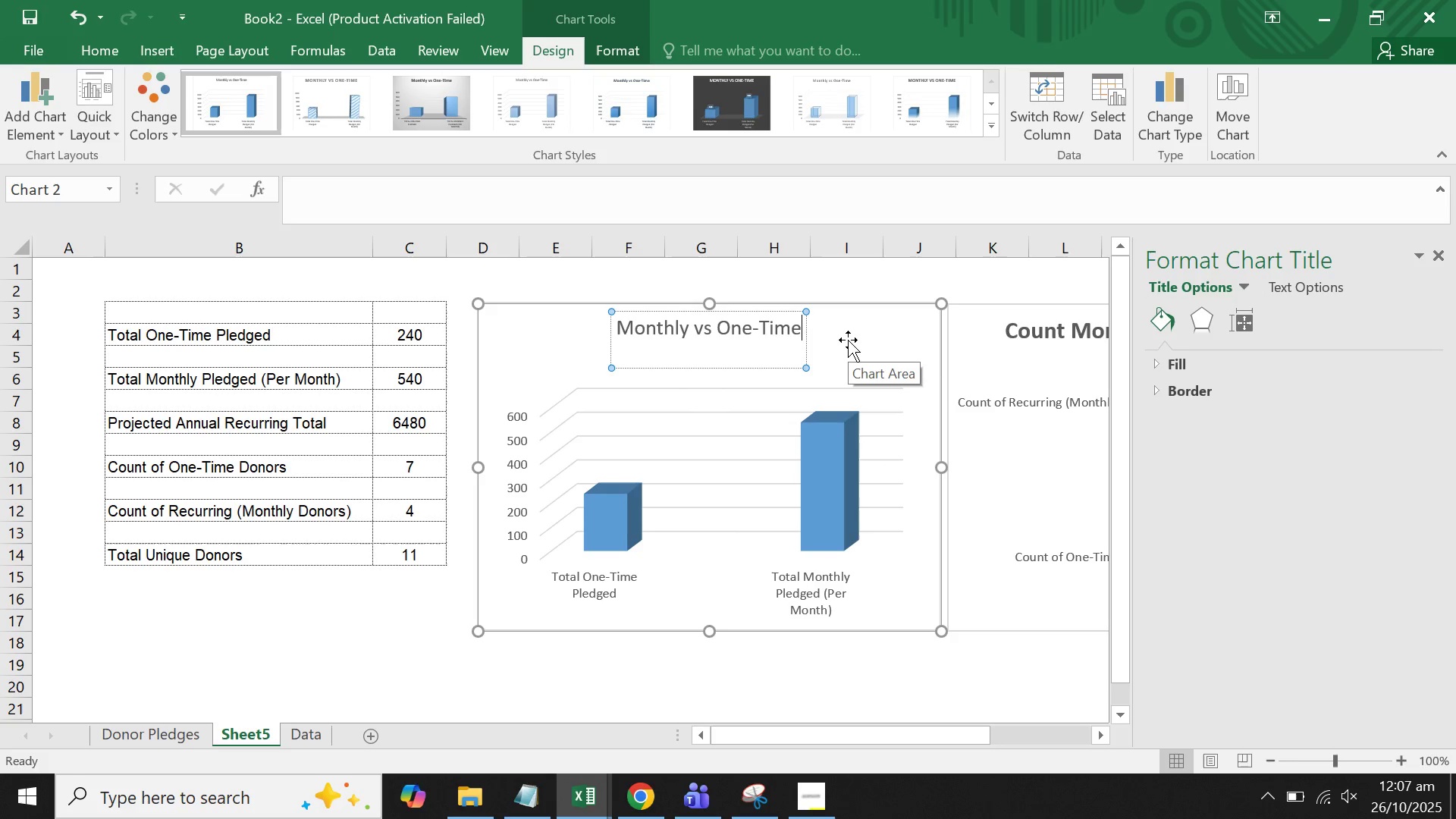 
type( Pledge )
 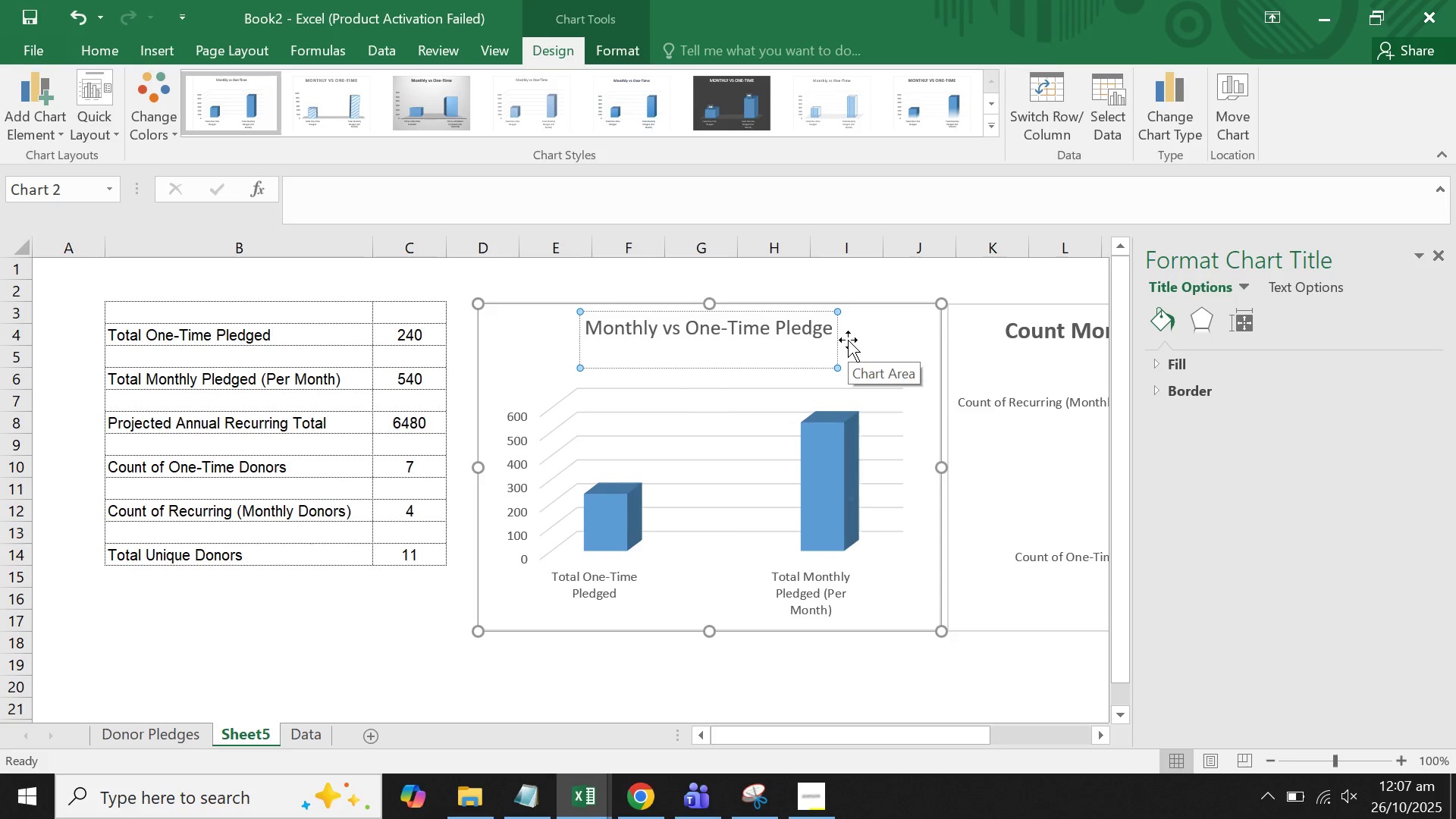 
 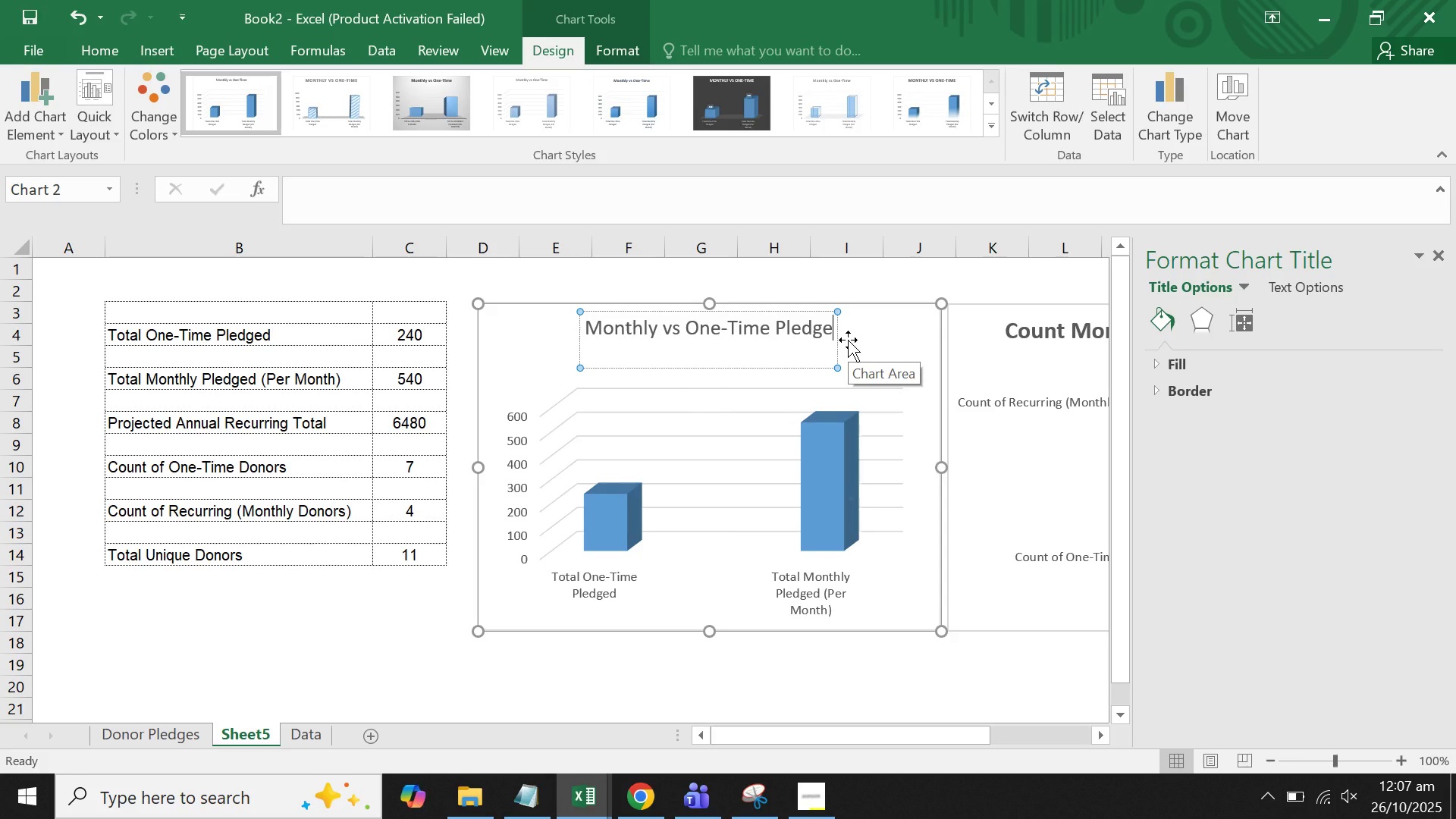 
hold_key(key=ShiftLeft, duration=1.54)
 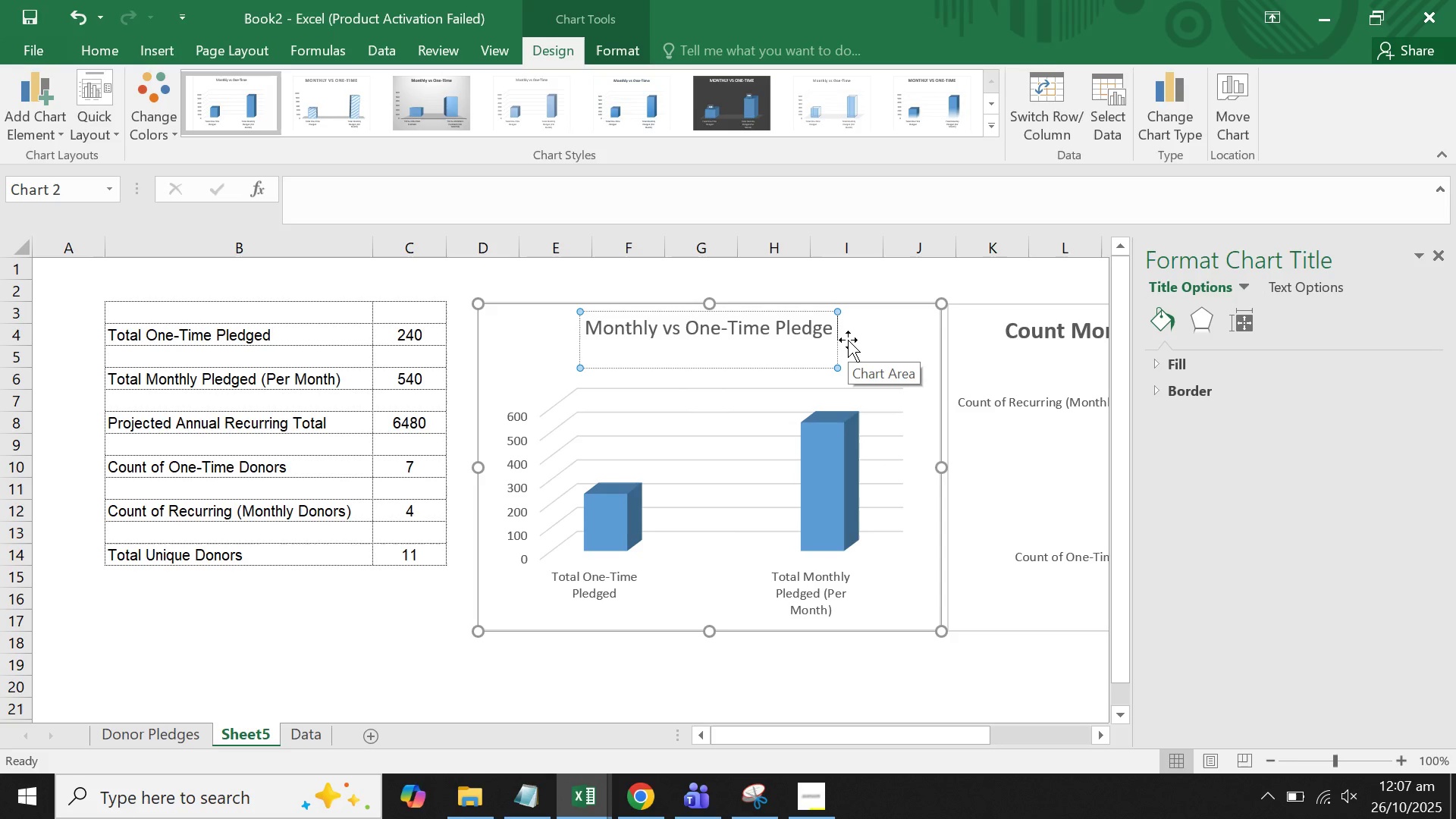 
type(Total Amount)
 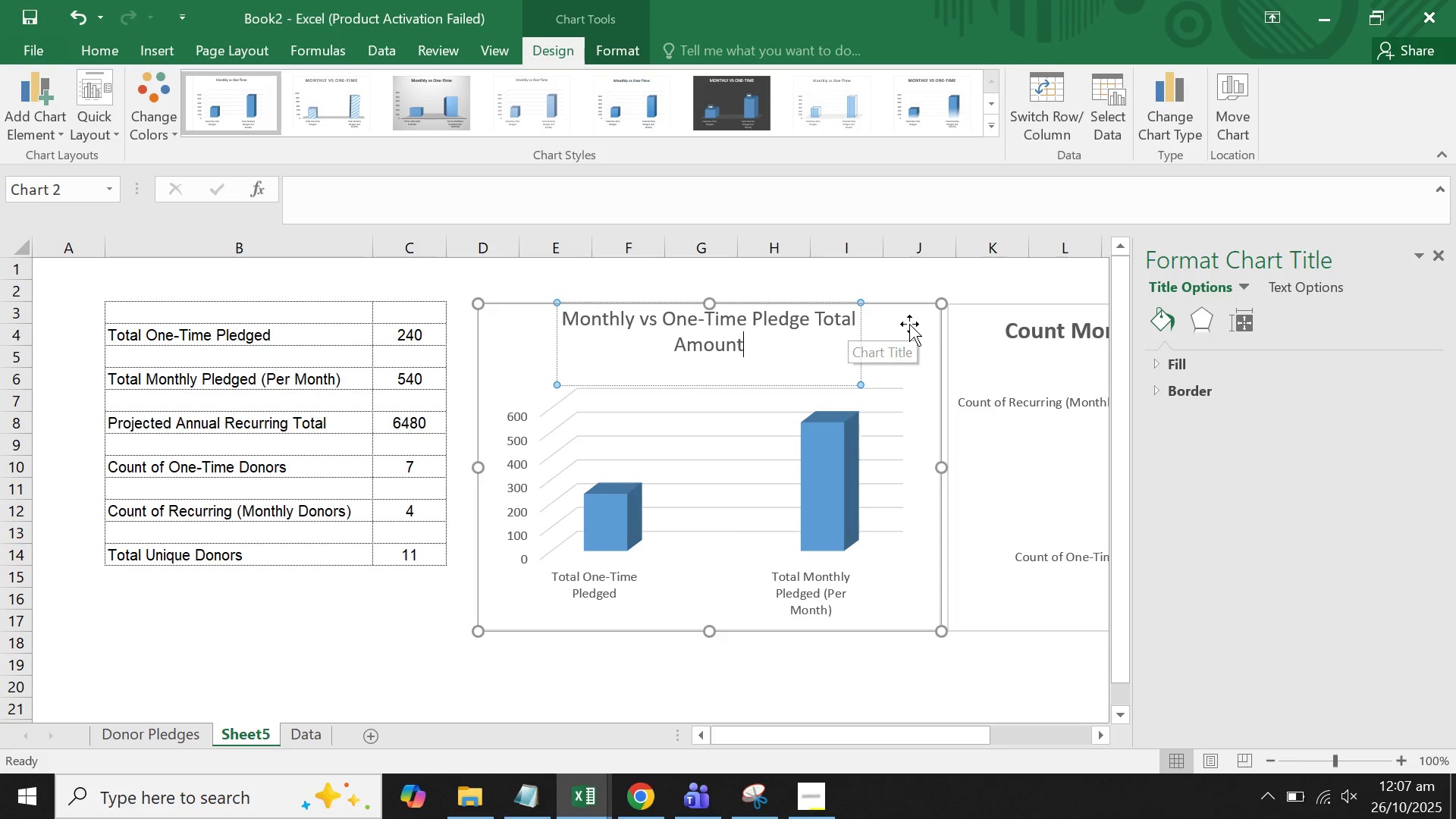 
left_click([884, 278])
 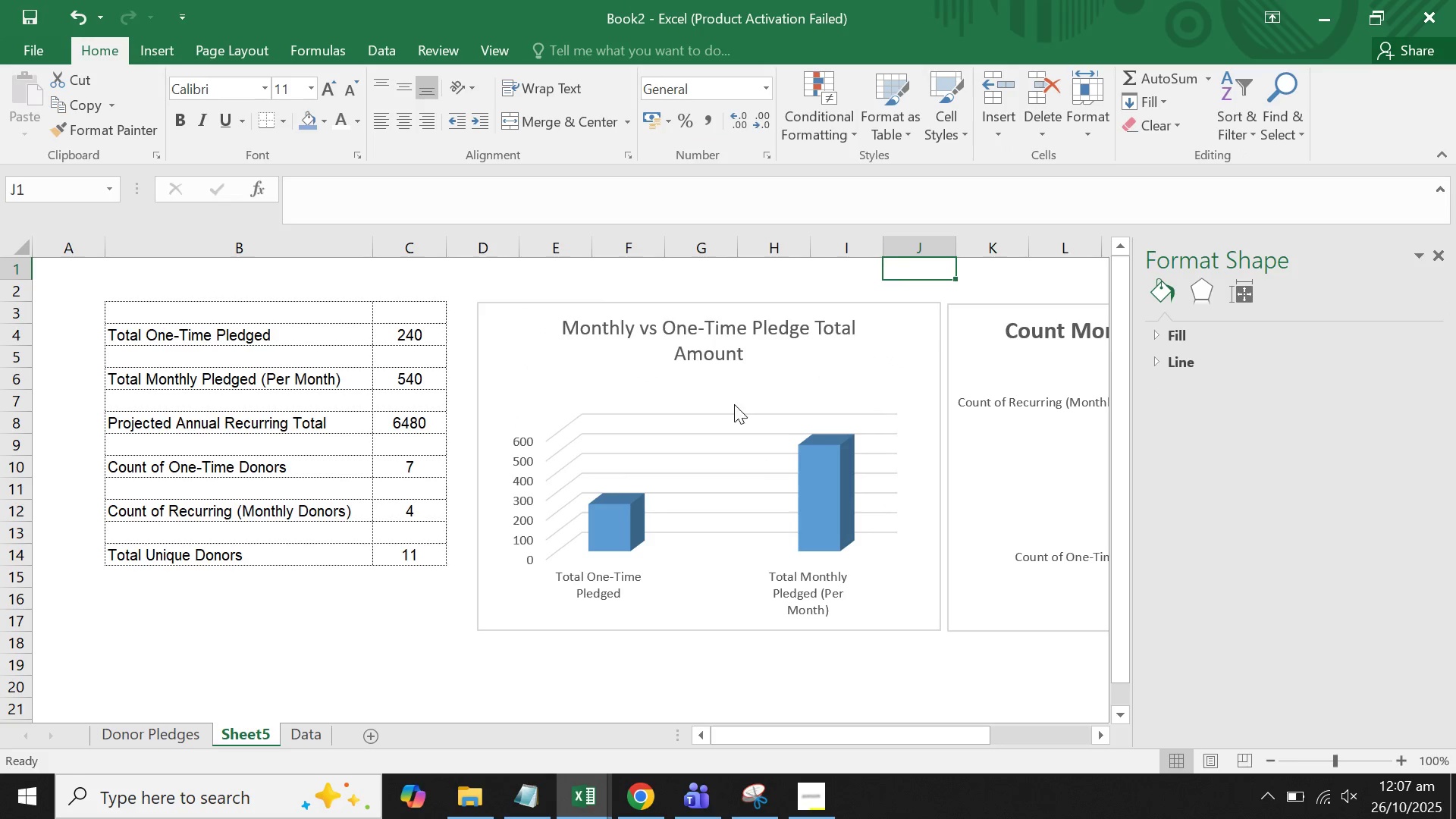 
double_click([709, 347])
 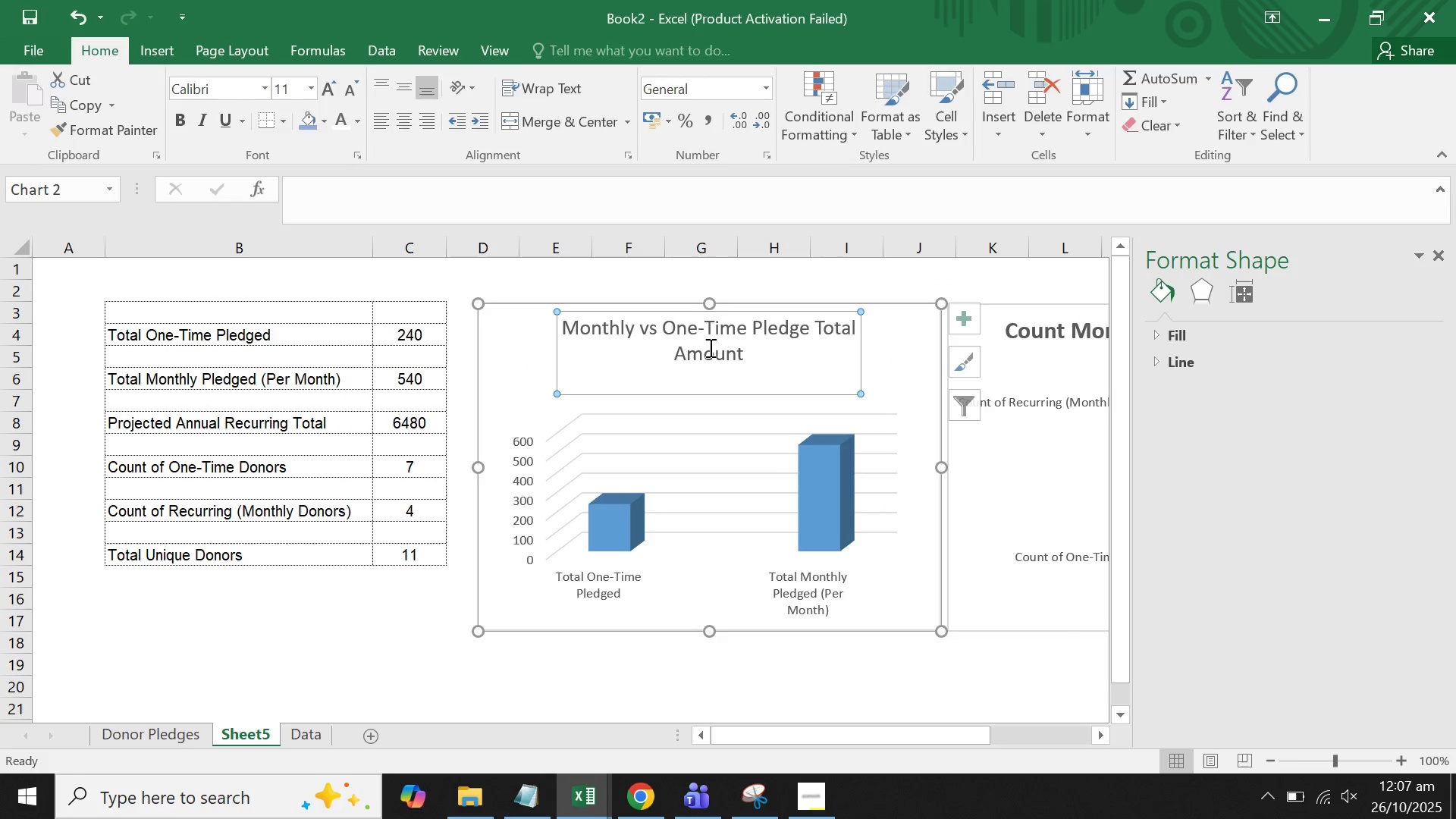 
triple_click([709, 347])
 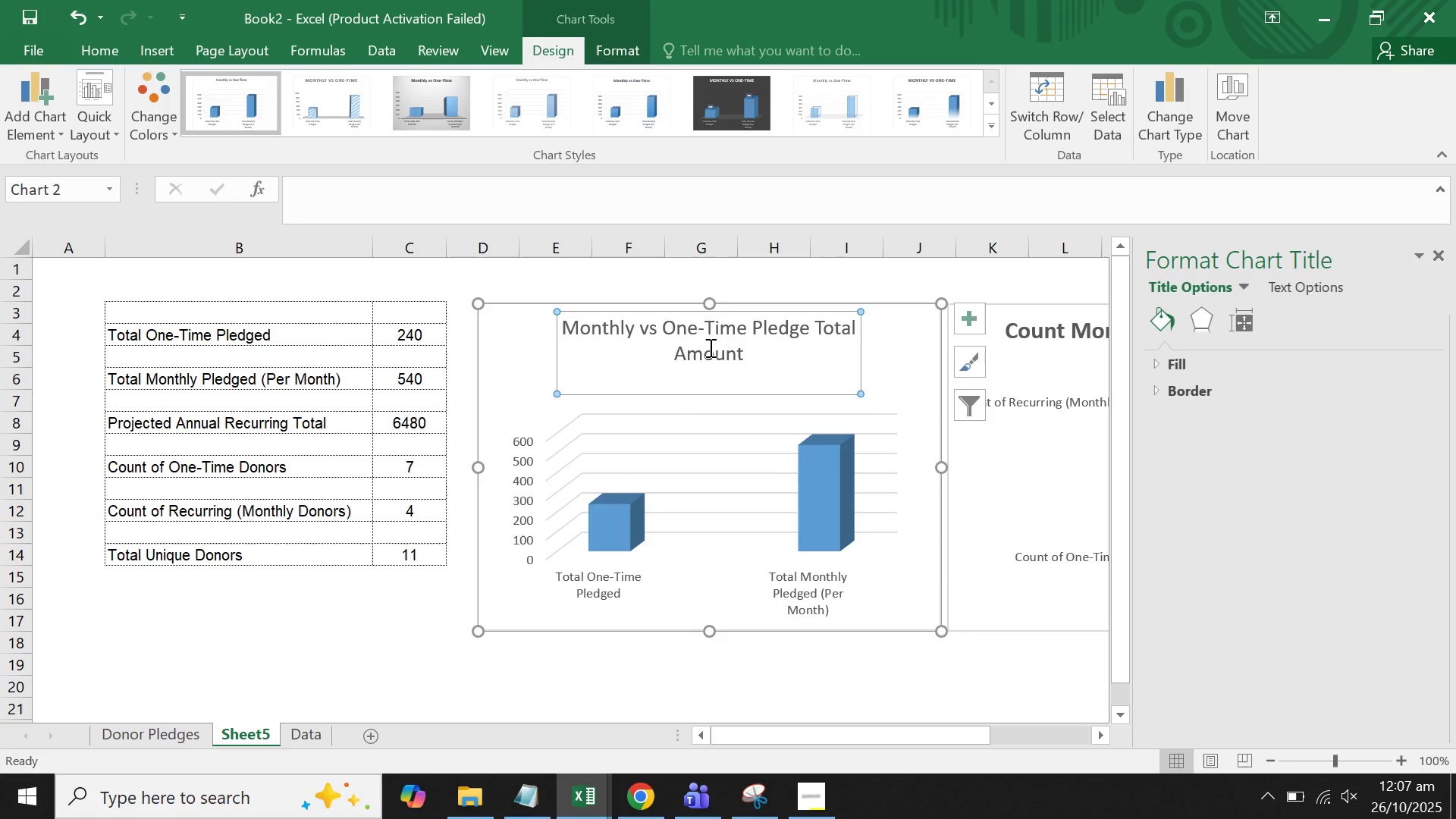 
double_click([709, 347])
 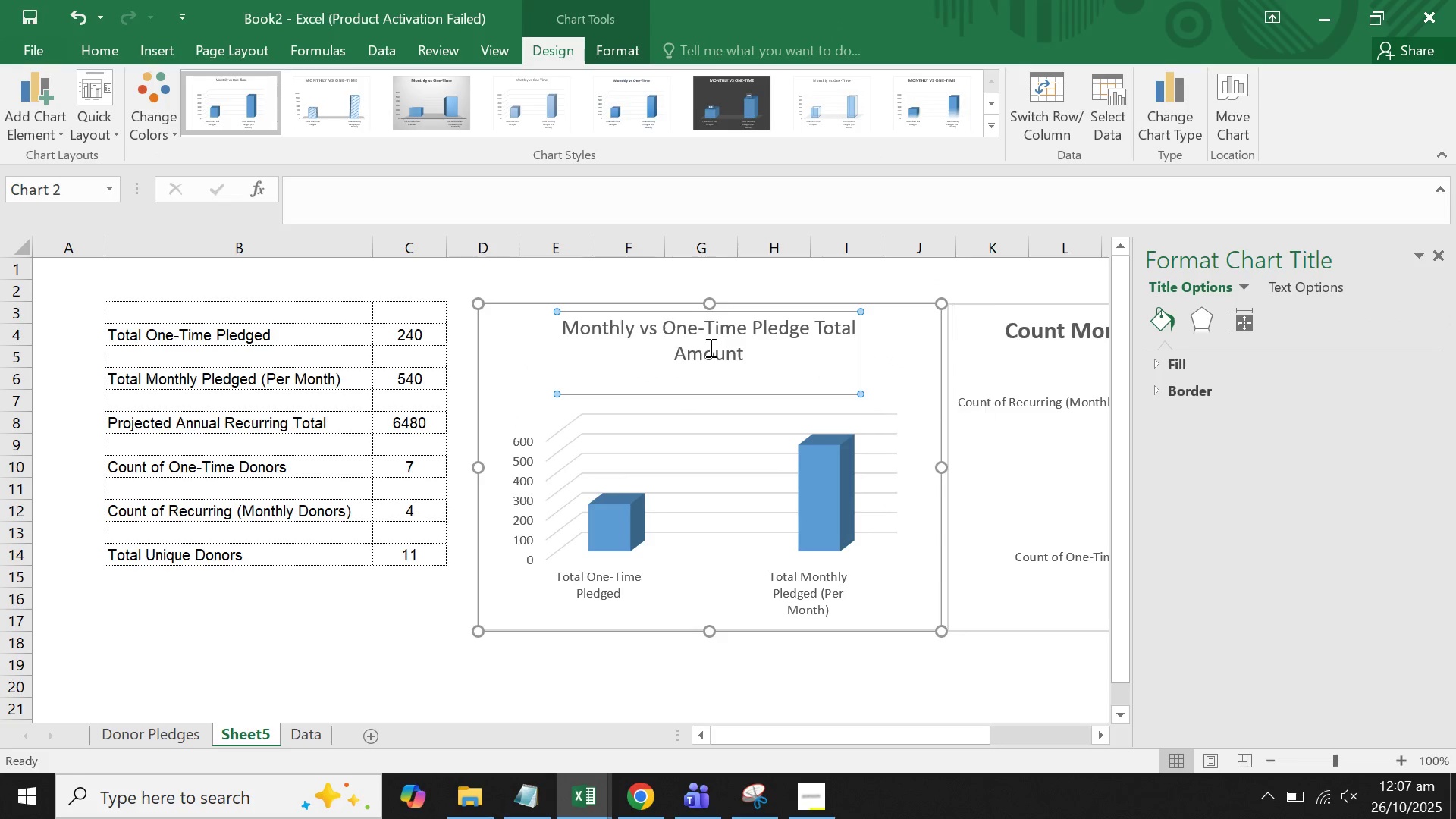 
triple_click([709, 347])
 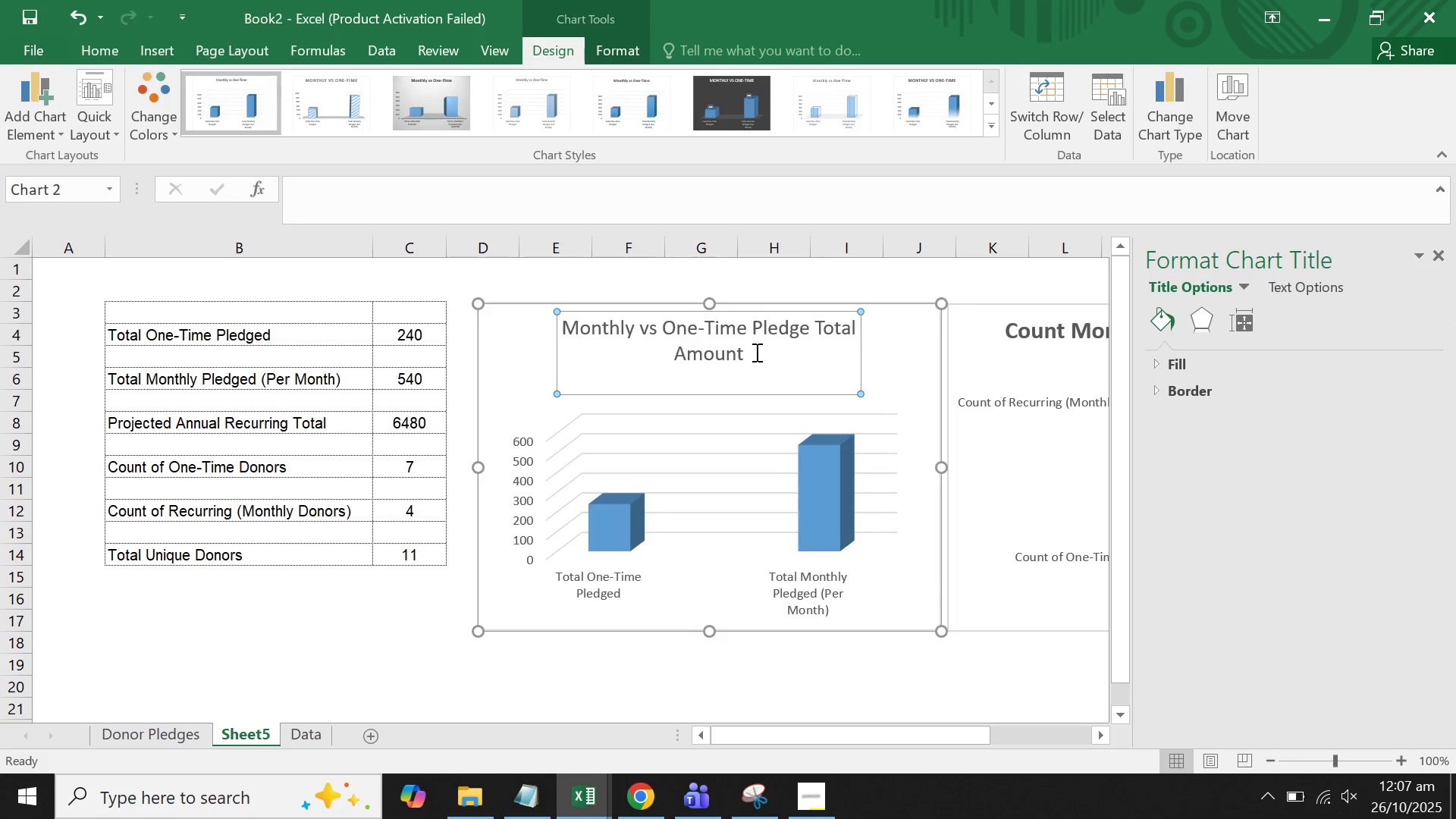 
left_click_drag(start_coordinate=[755, 352], to_coordinate=[599, 328])
 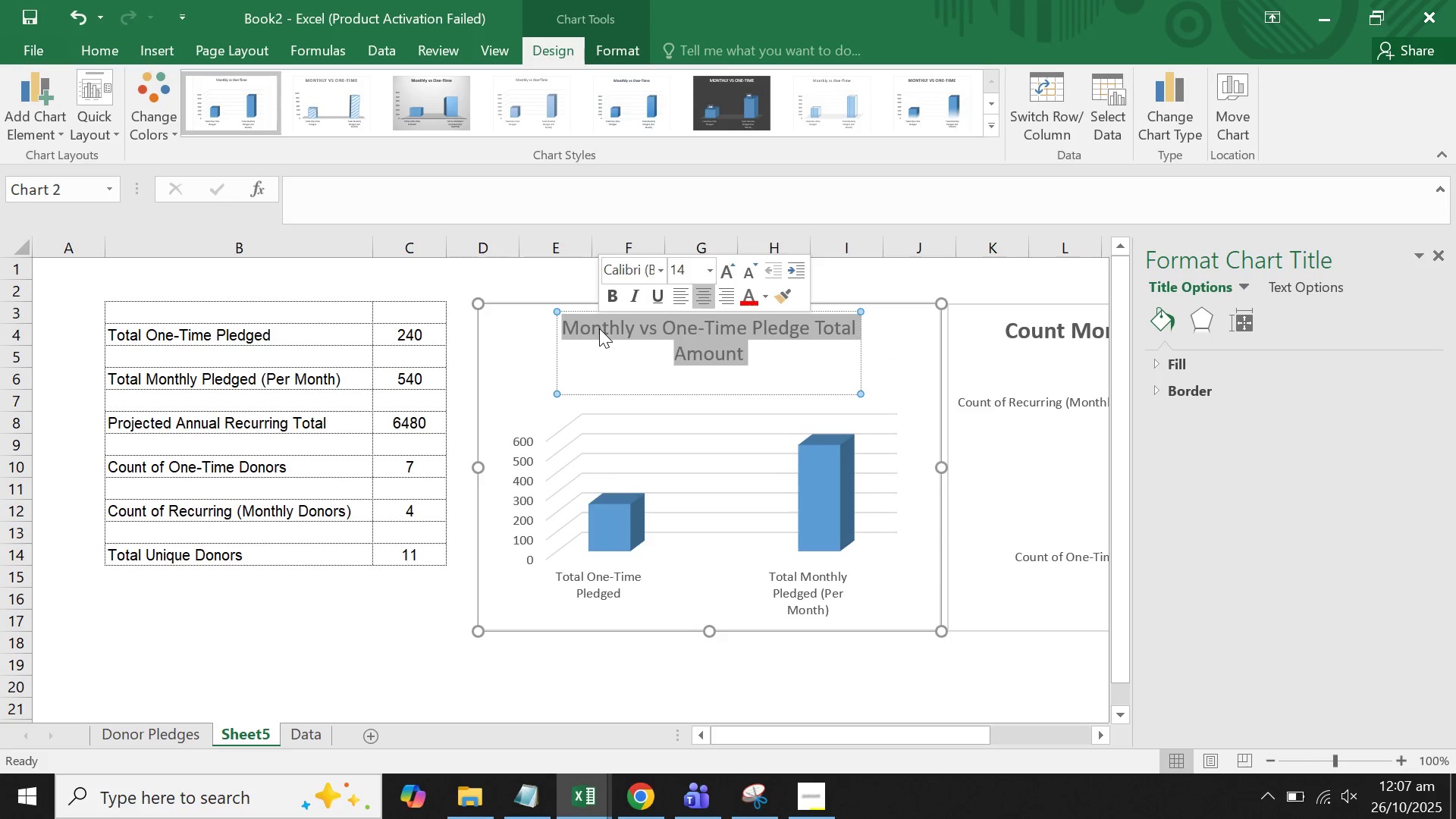 
key(Control+B)
 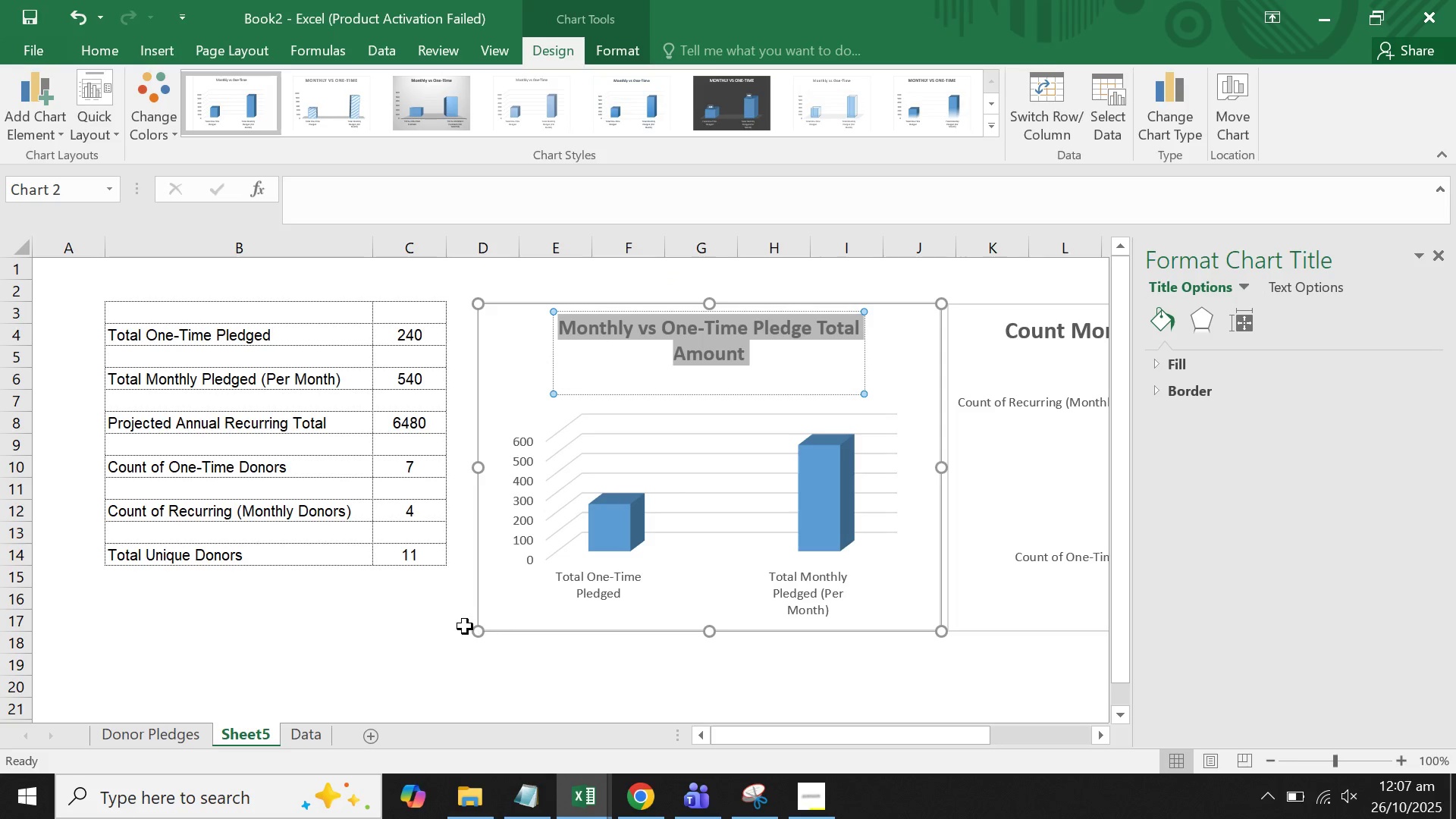 
left_click([438, 627])
 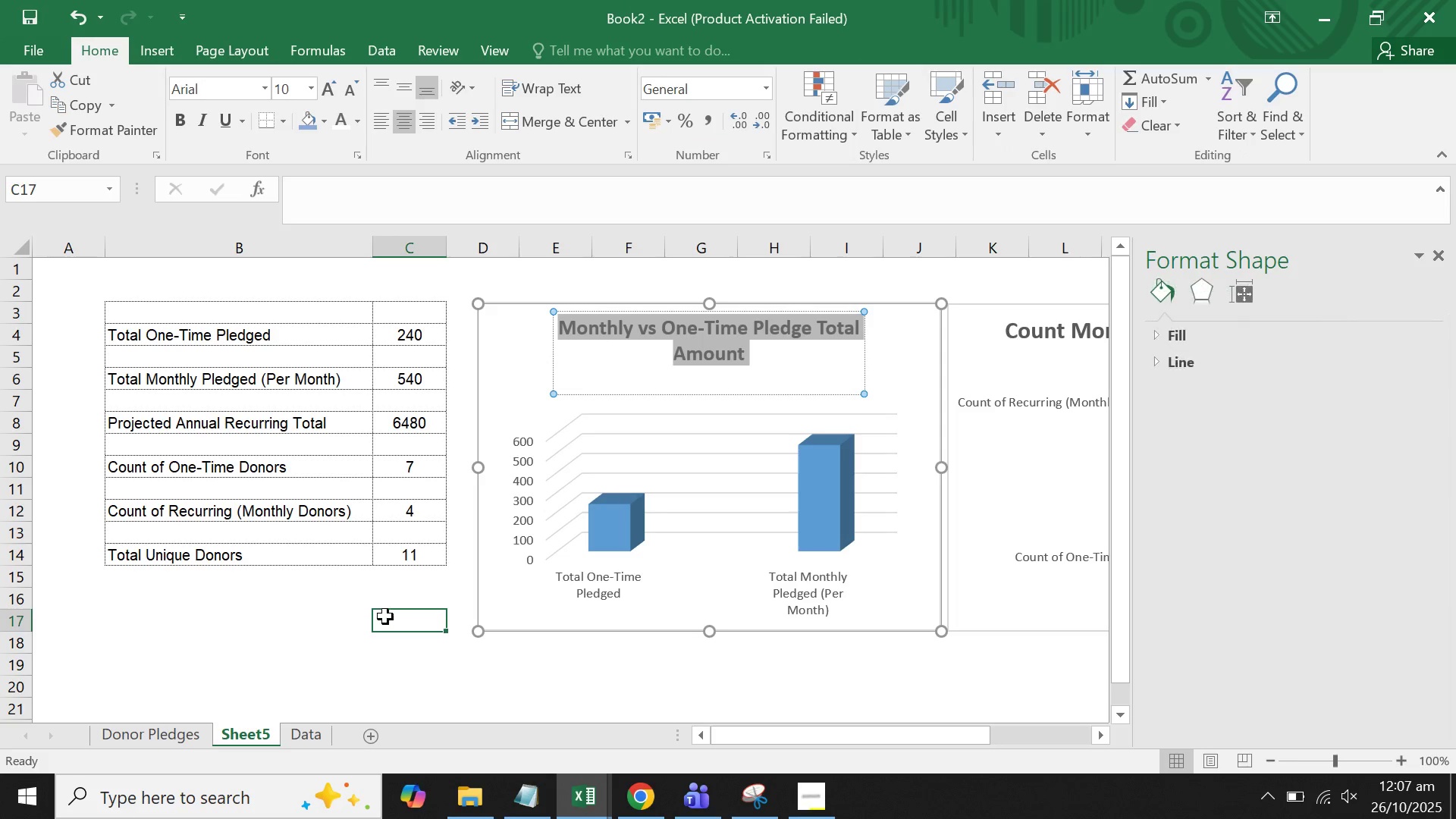 
left_click([344, 623])
 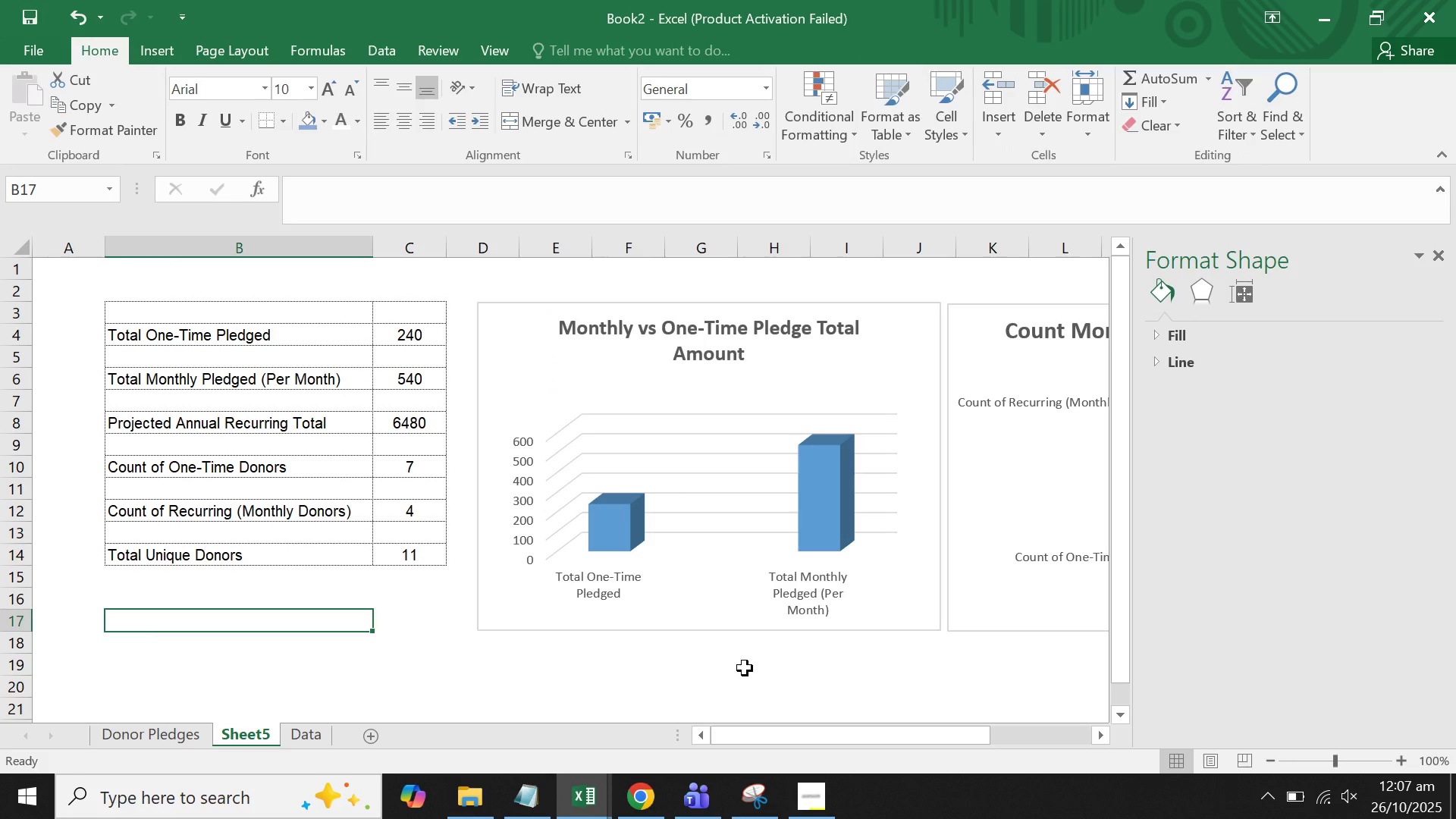 
left_click([745, 668])
 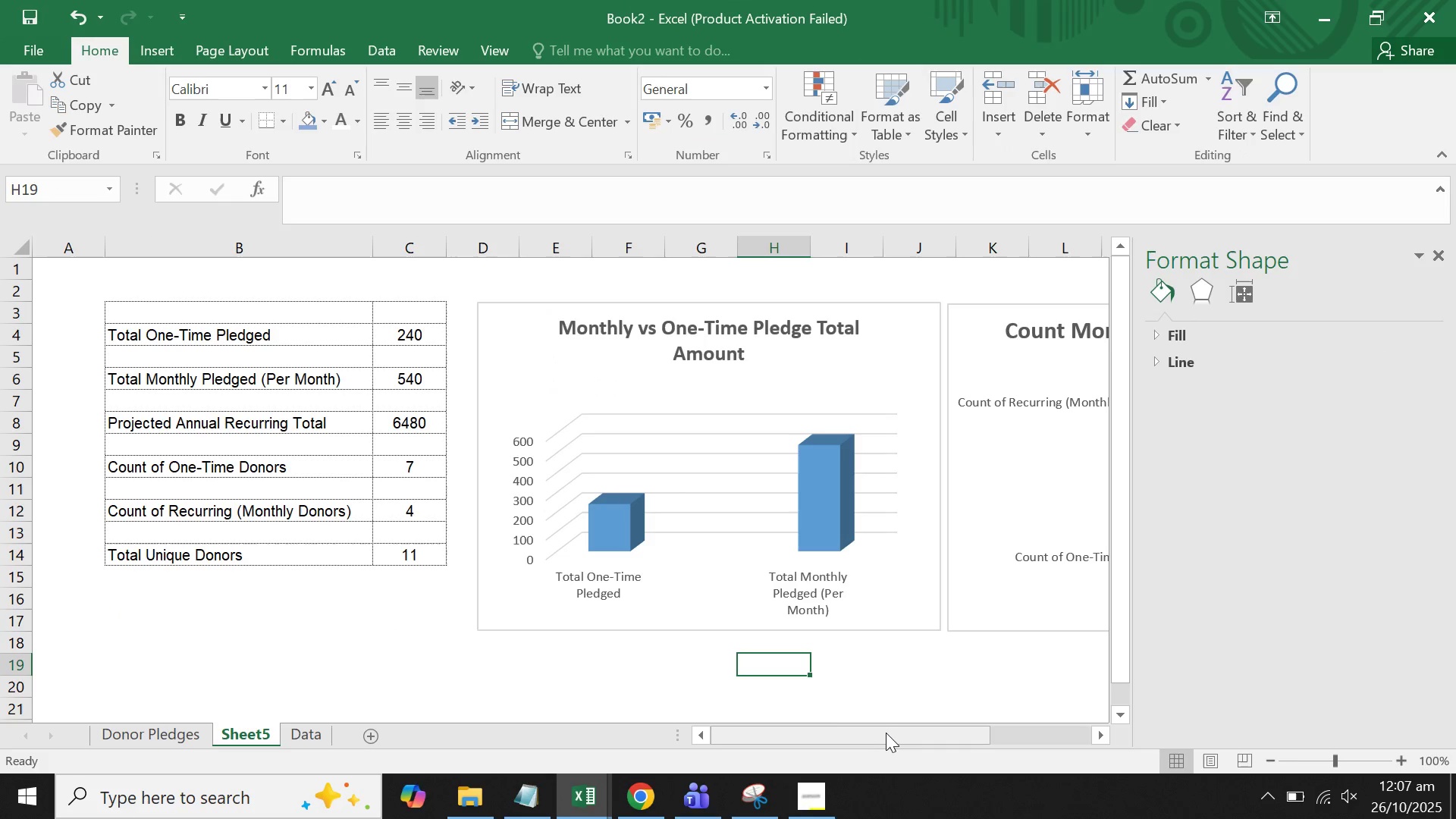 
left_click_drag(start_coordinate=[887, 734], to_coordinate=[827, 736])
 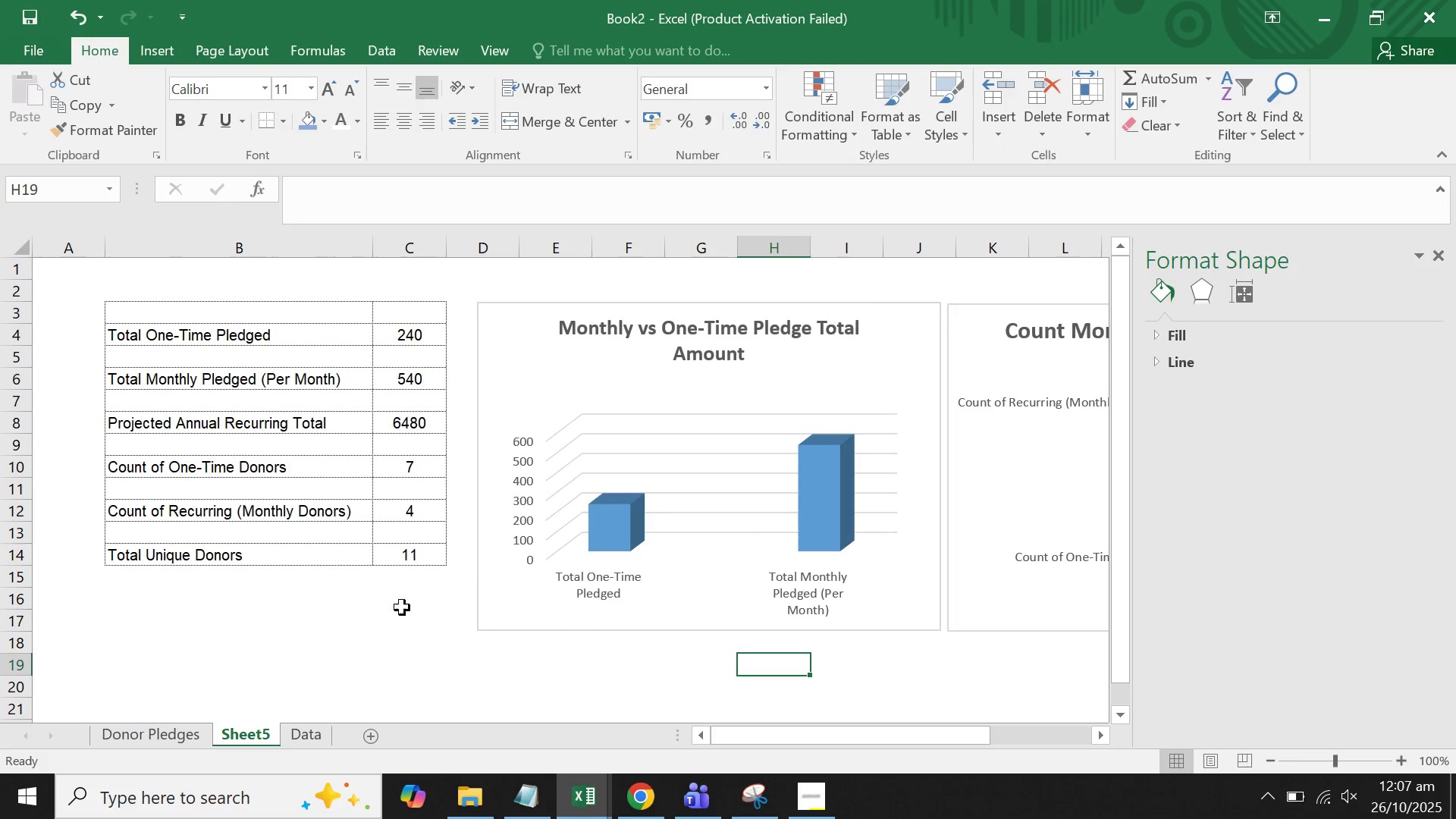 
left_click([402, 607])
 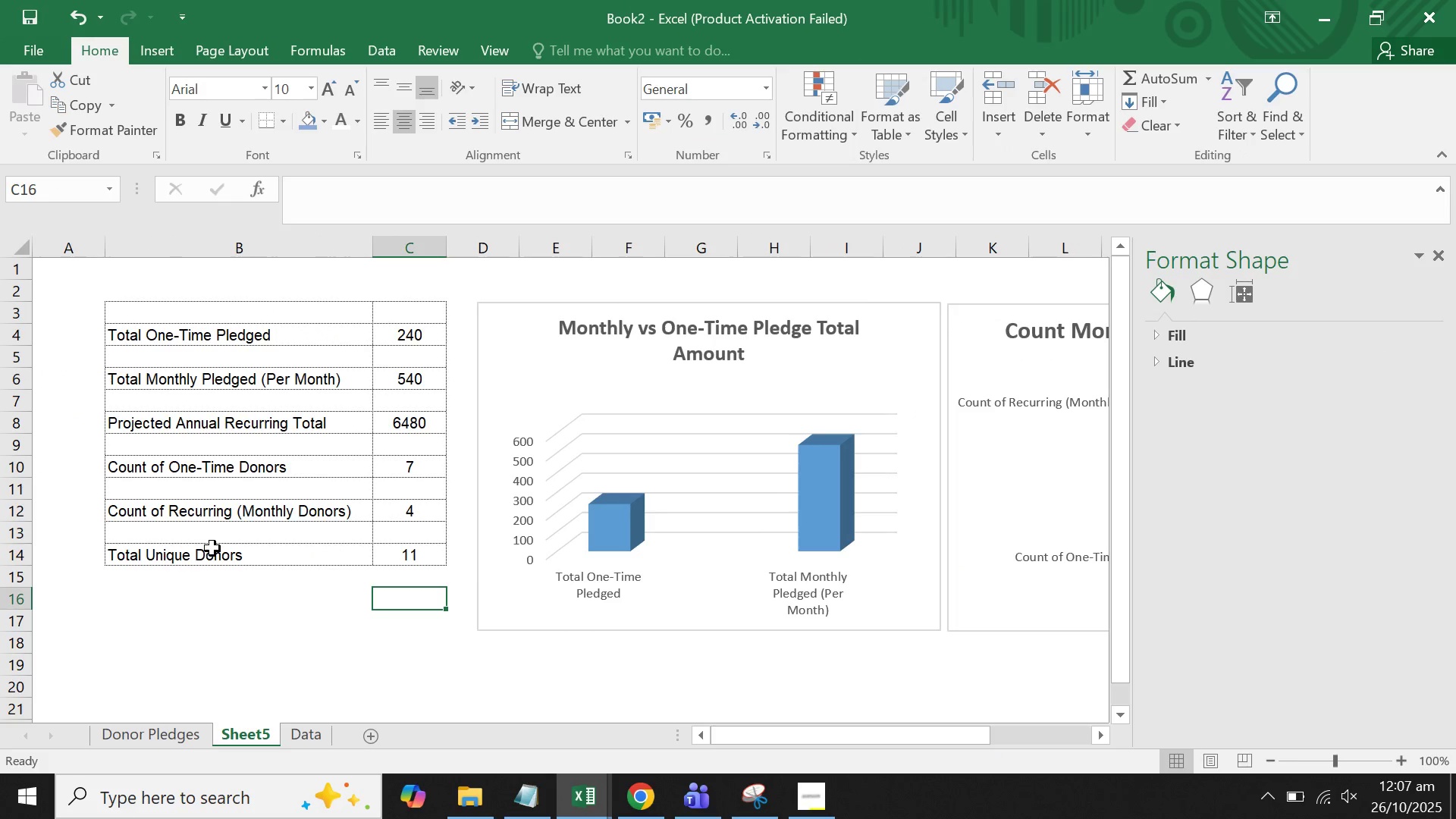 
left_click_drag(start_coordinate=[208, 553], to_coordinate=[359, 565])
 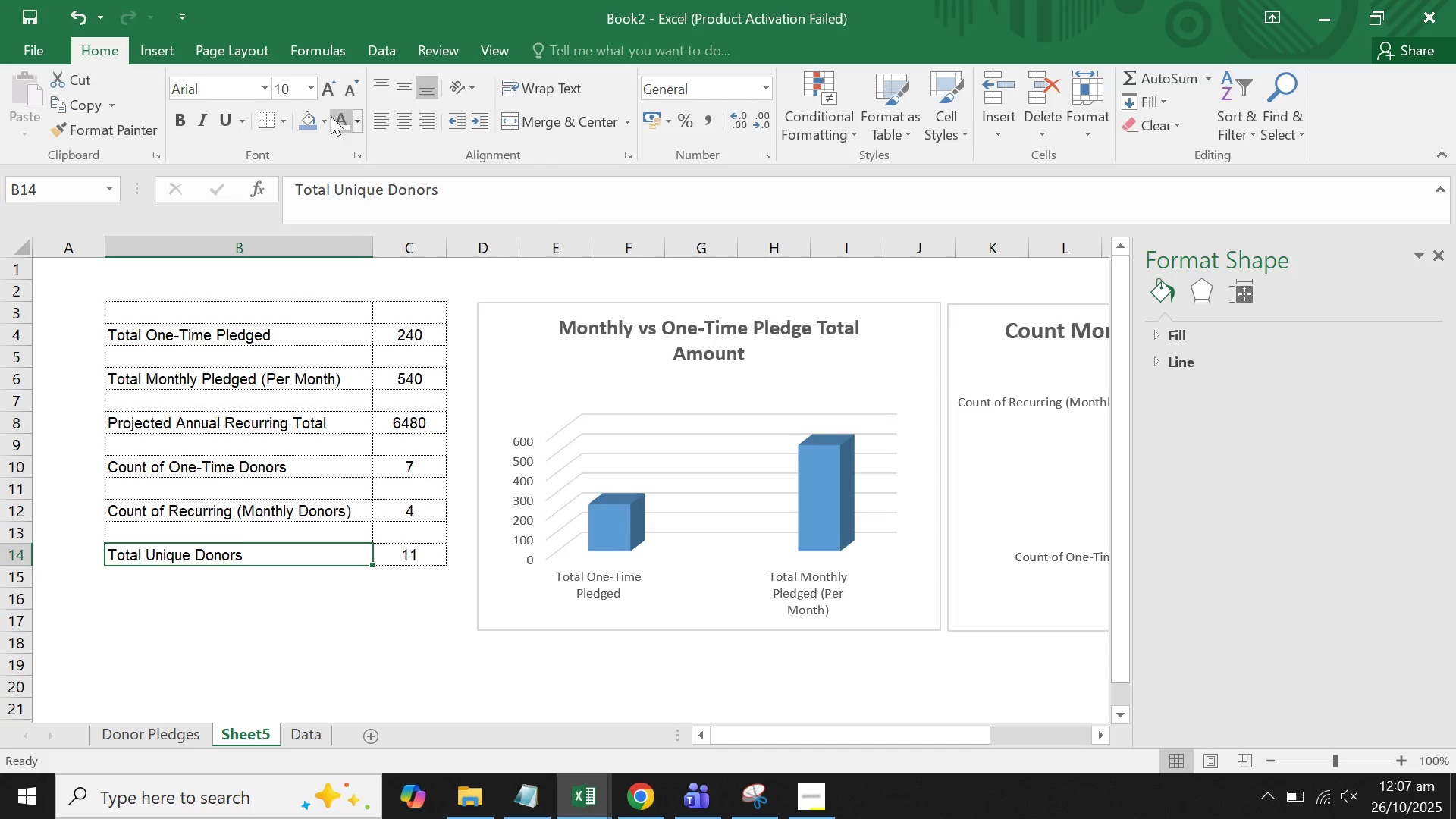 
left_click([322, 118])
 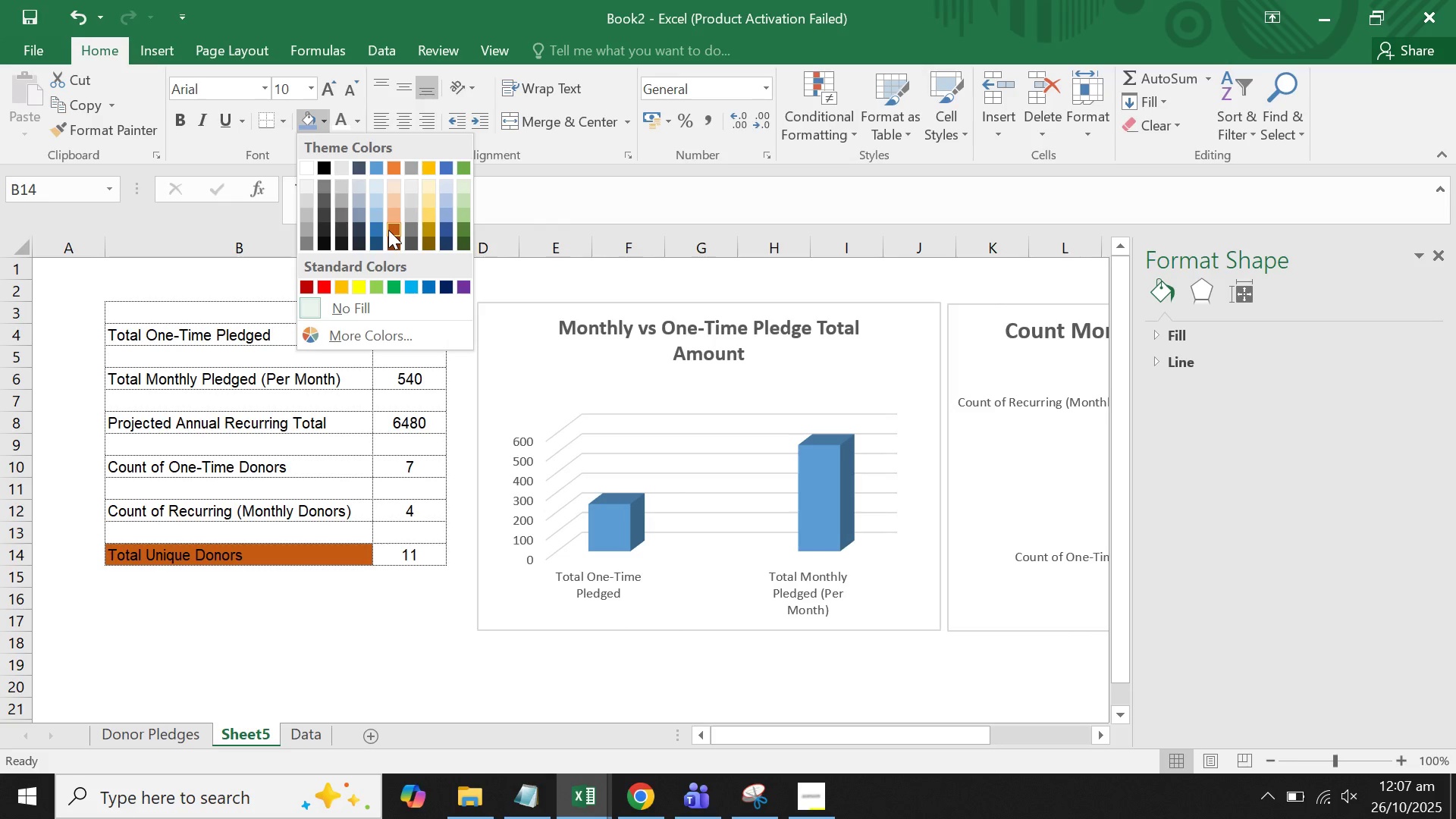 
wait(5.47)
 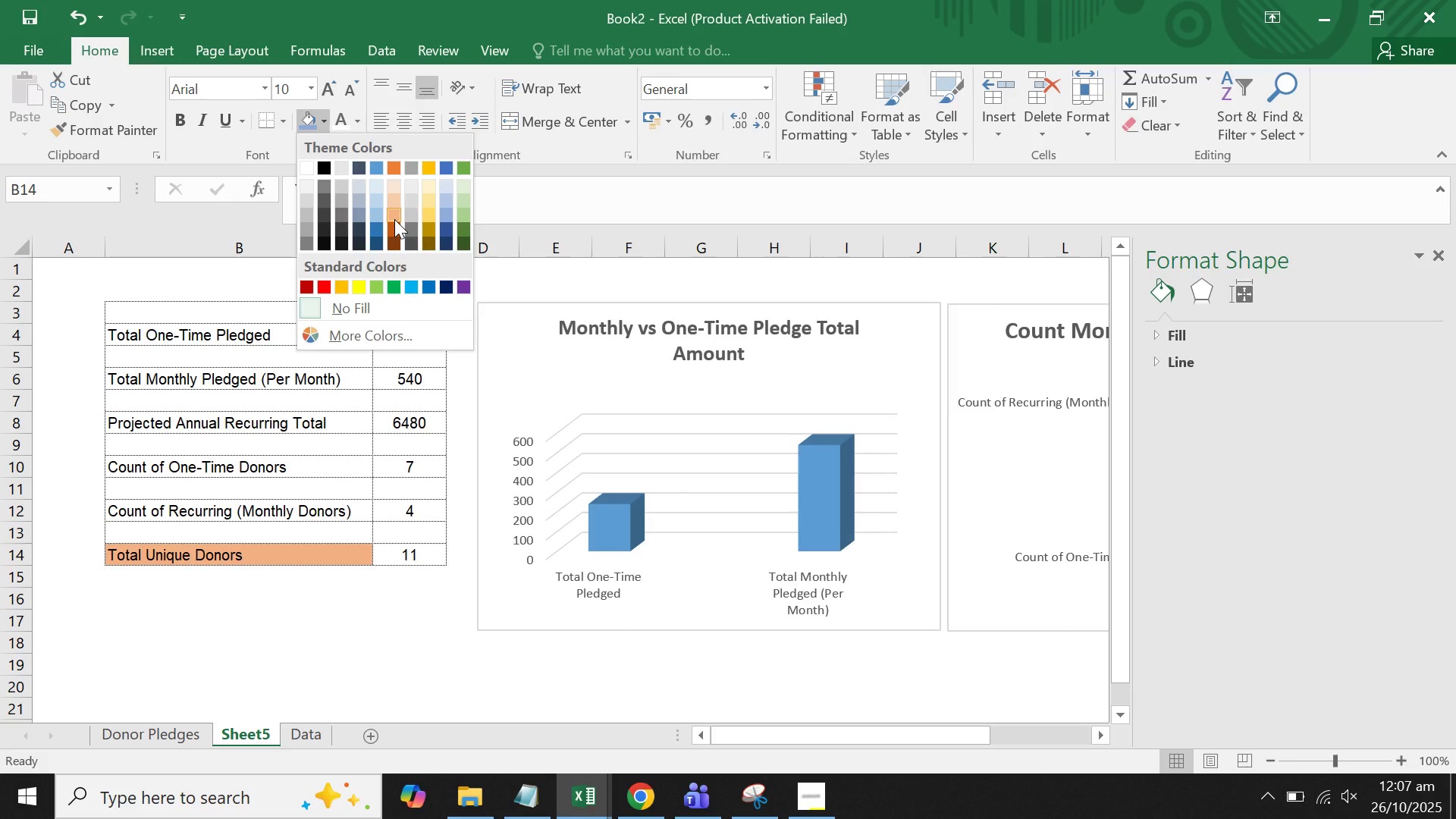 
left_click([394, 188])
 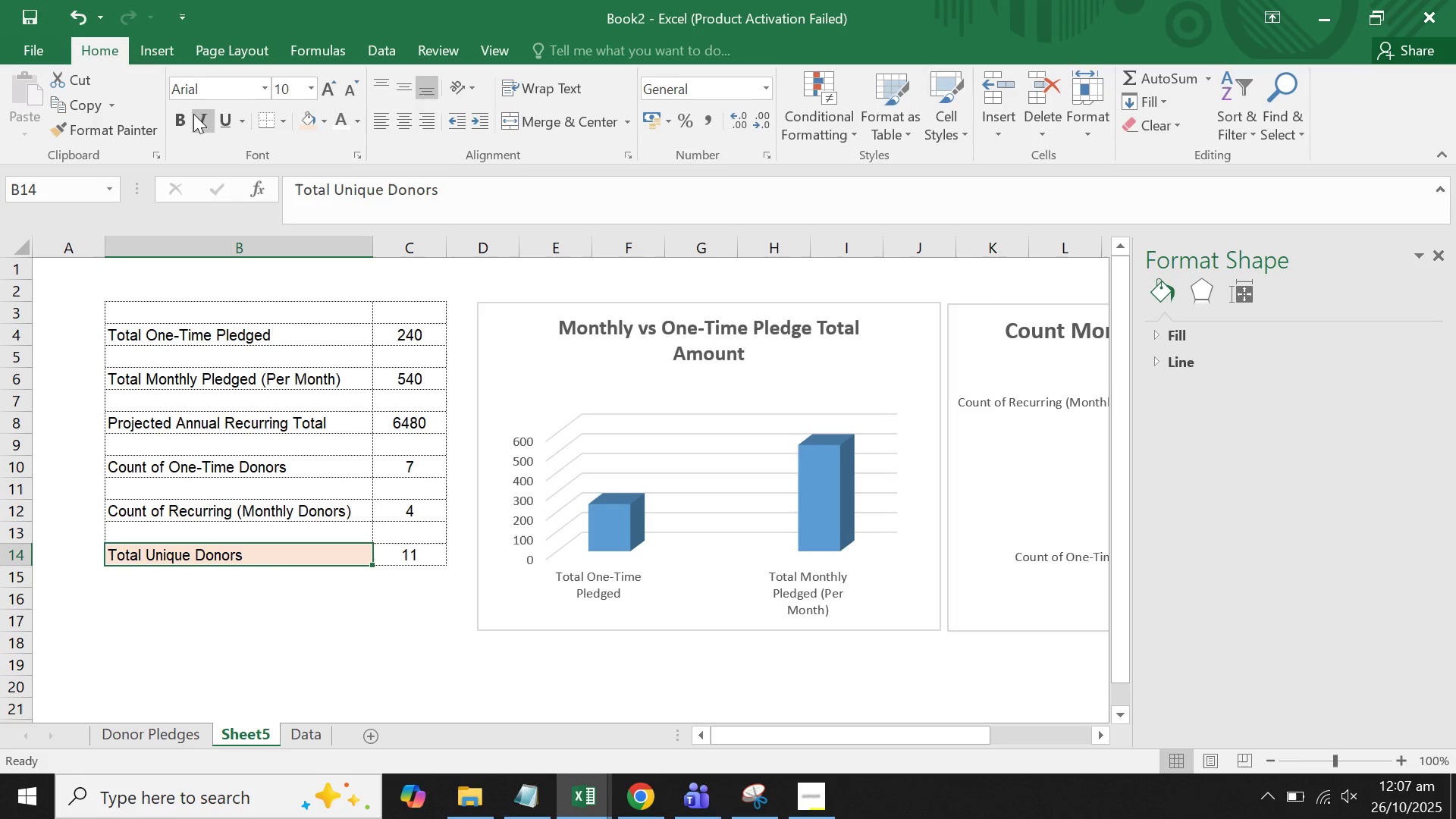 
left_click([186, 120])
 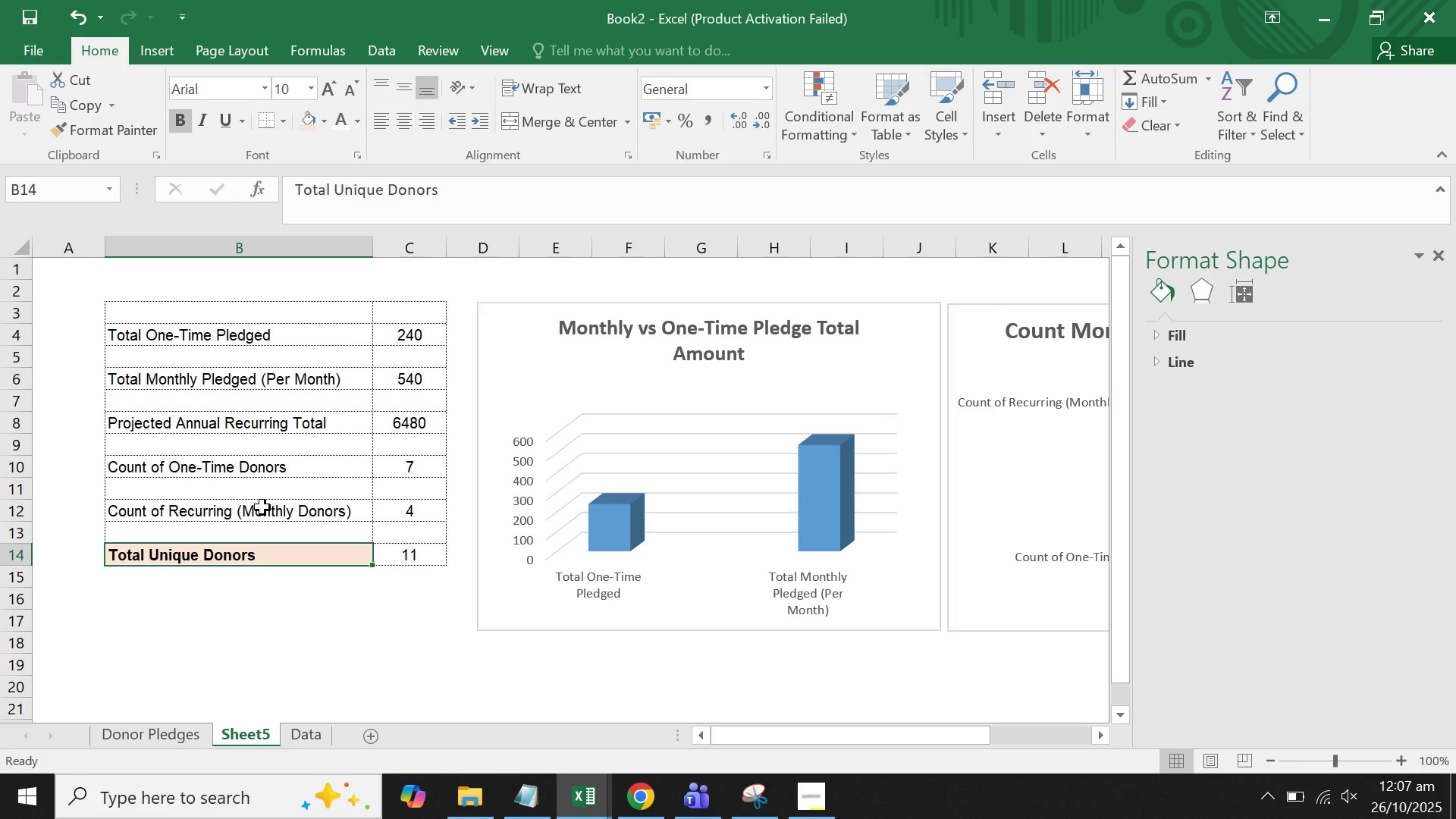 
left_click([262, 510])
 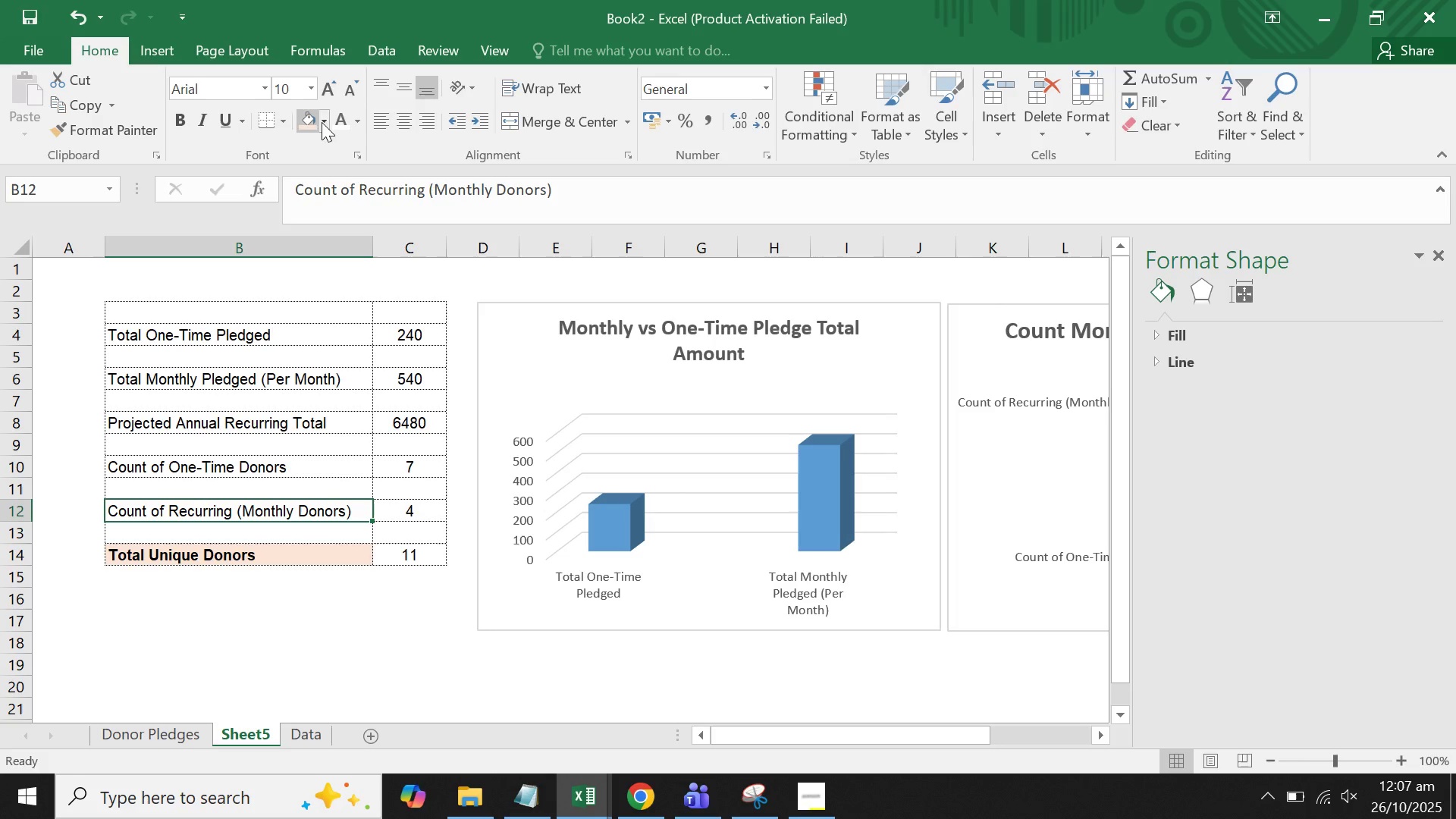 
left_click([326, 124])
 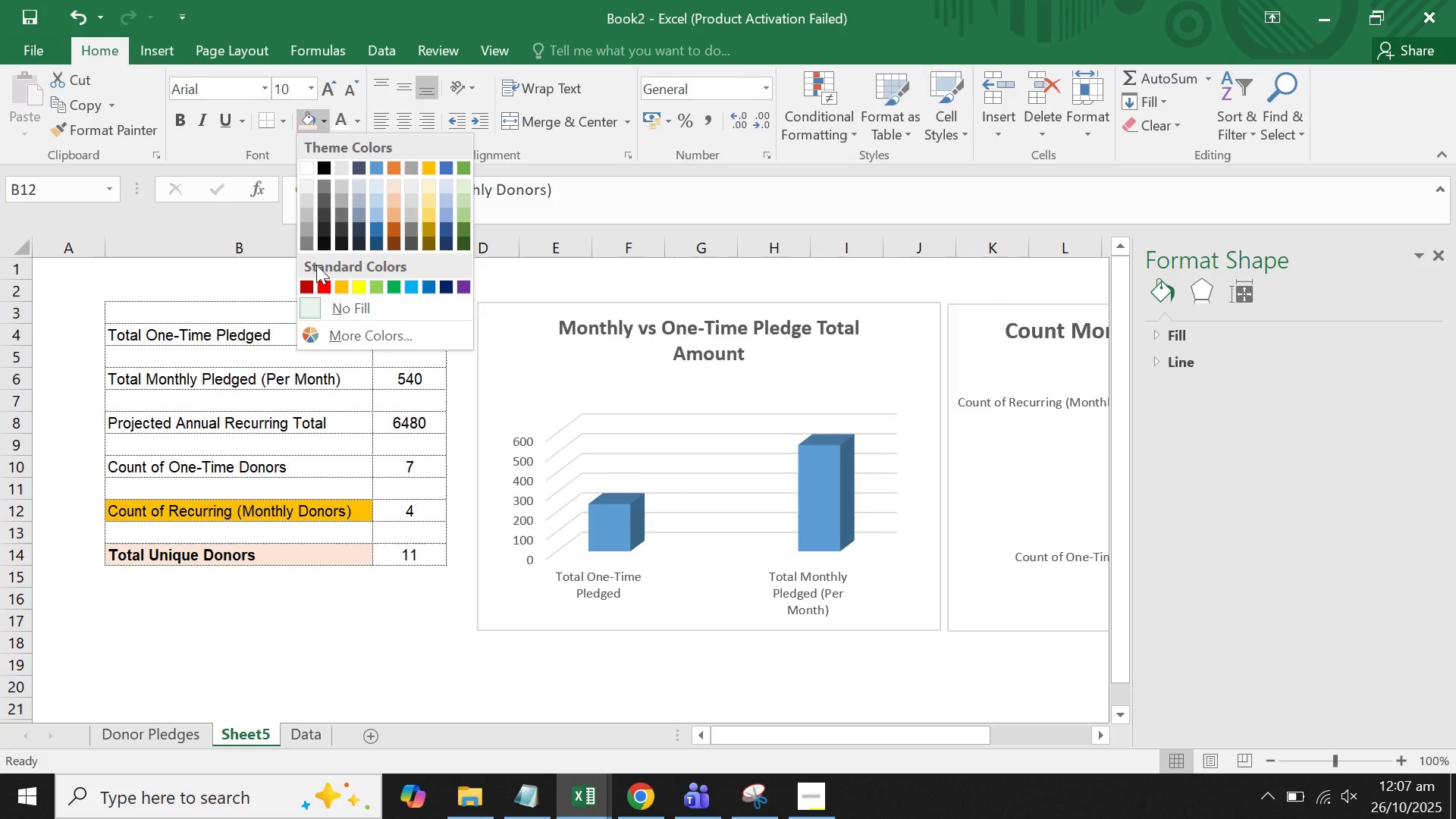 
wait(13.46)
 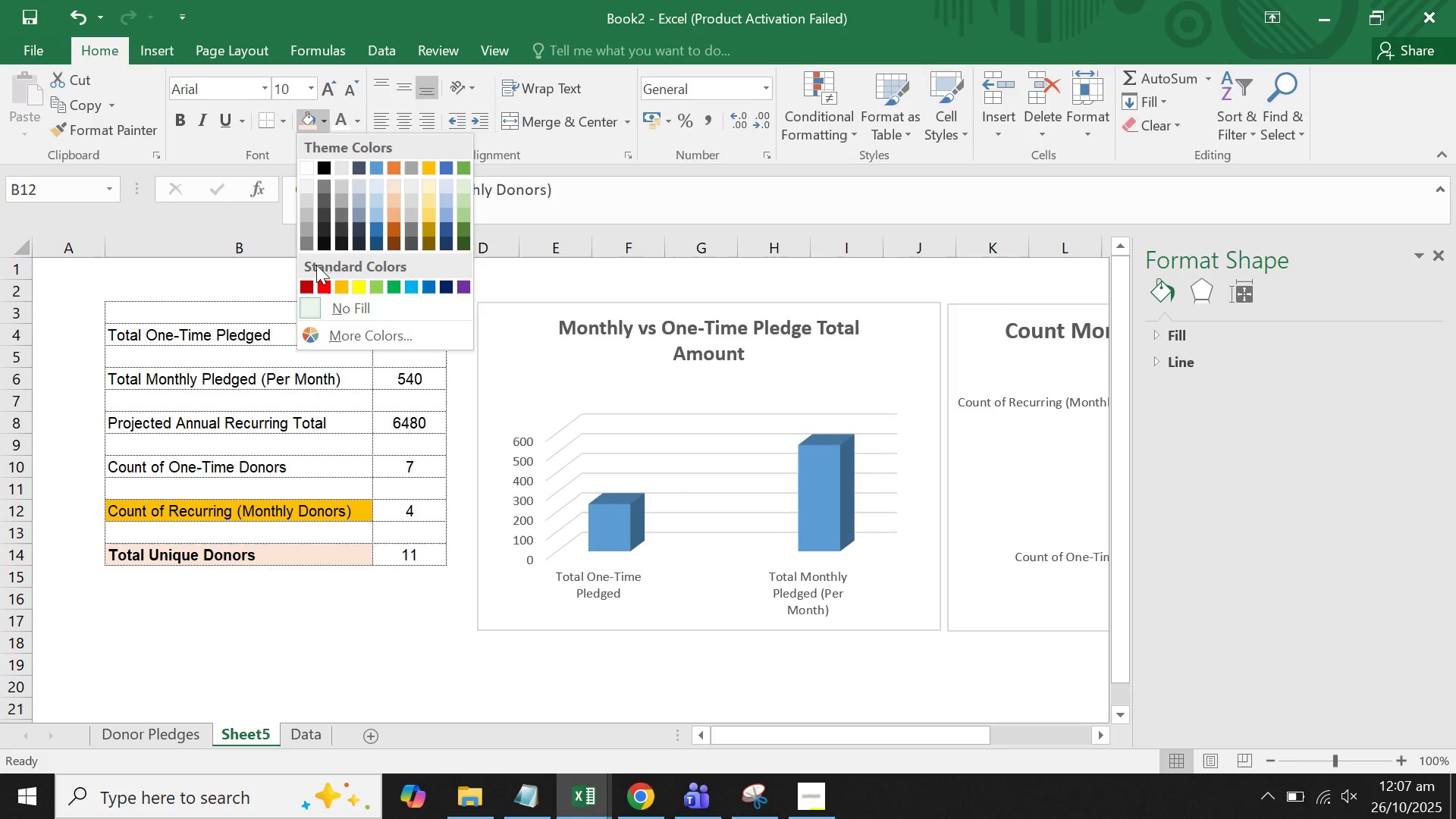 
left_click([455, 187])
 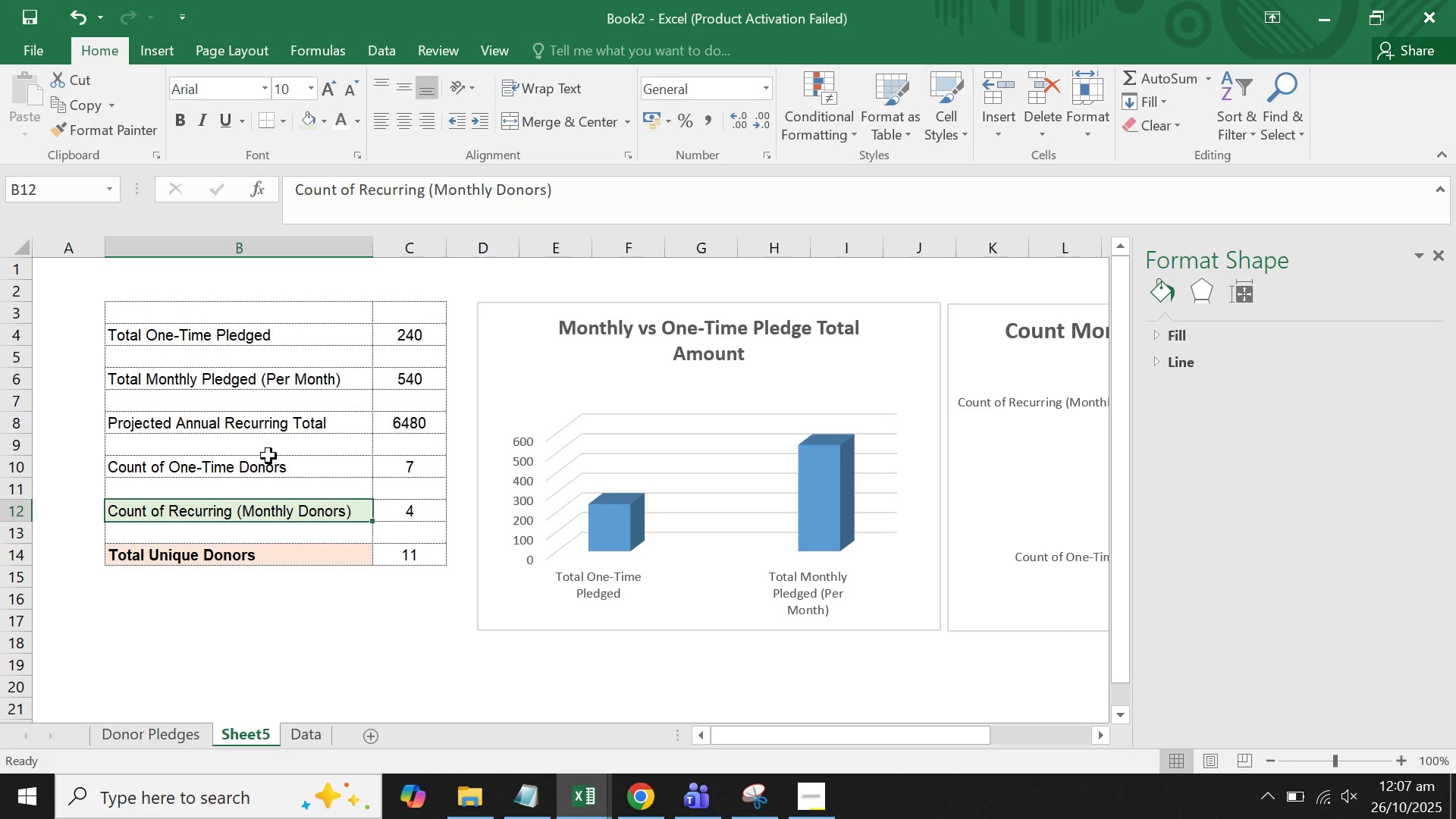 
left_click([263, 468])
 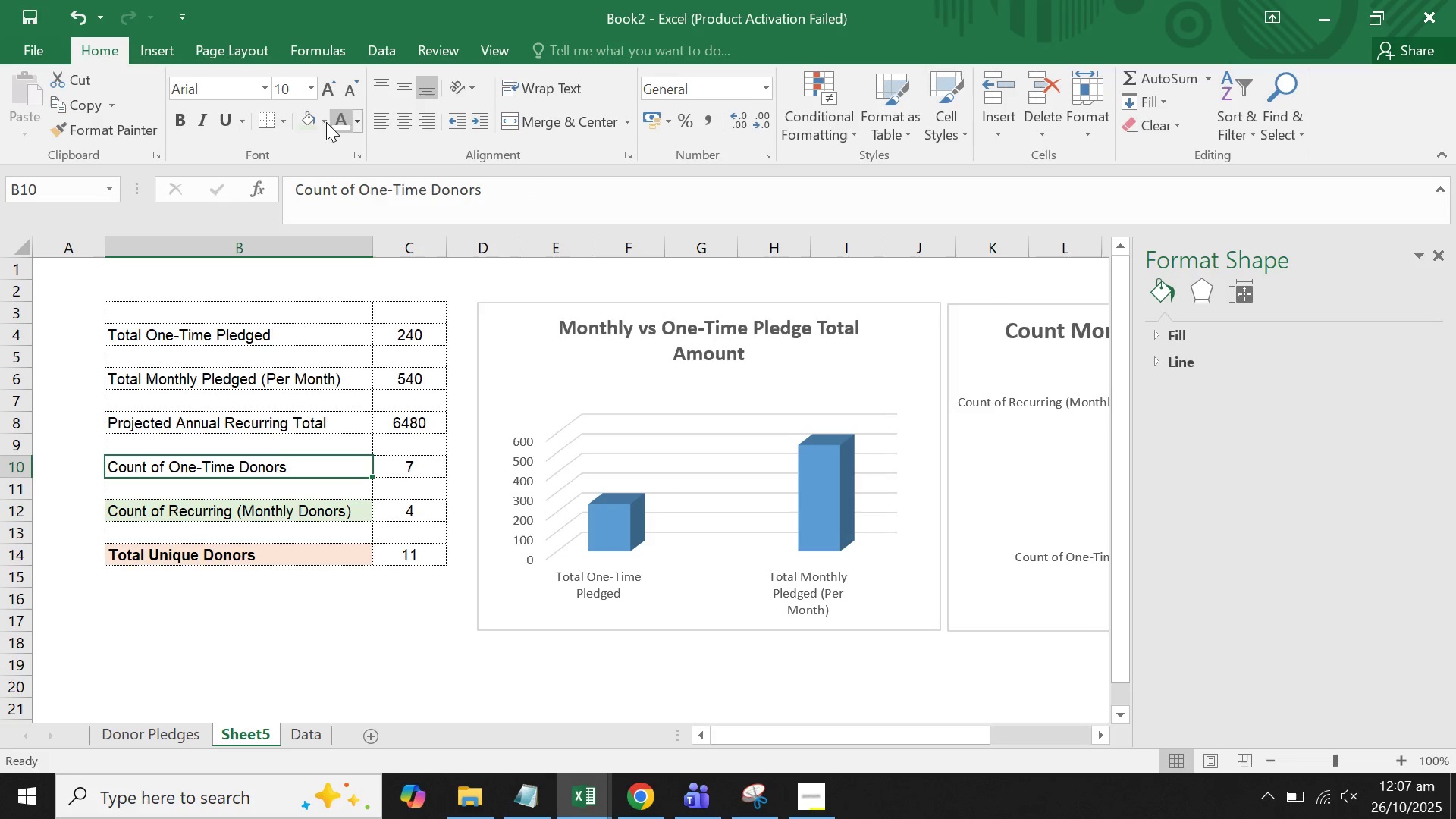 
left_click([308, 119])
 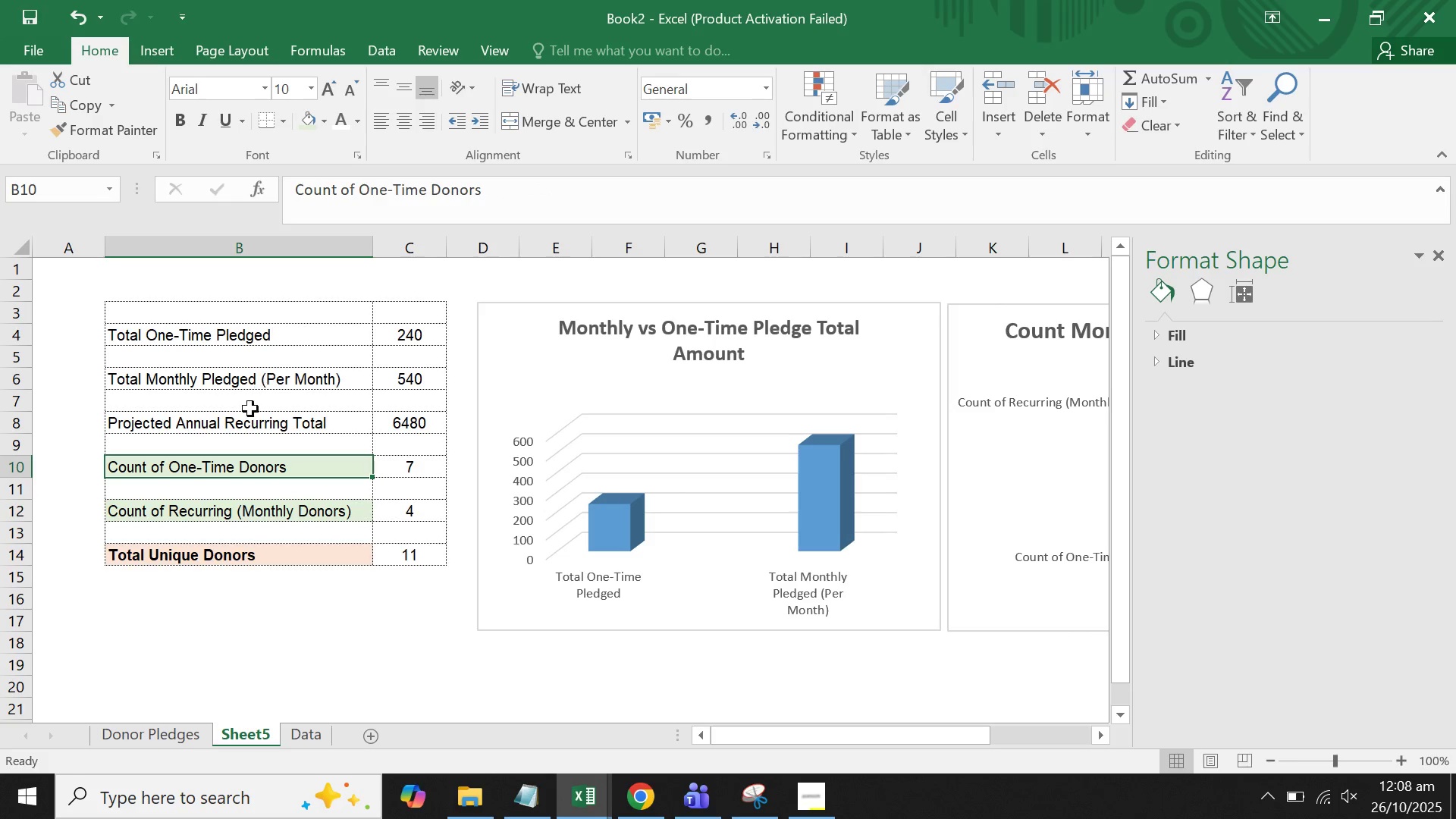 
left_click([243, 418])
 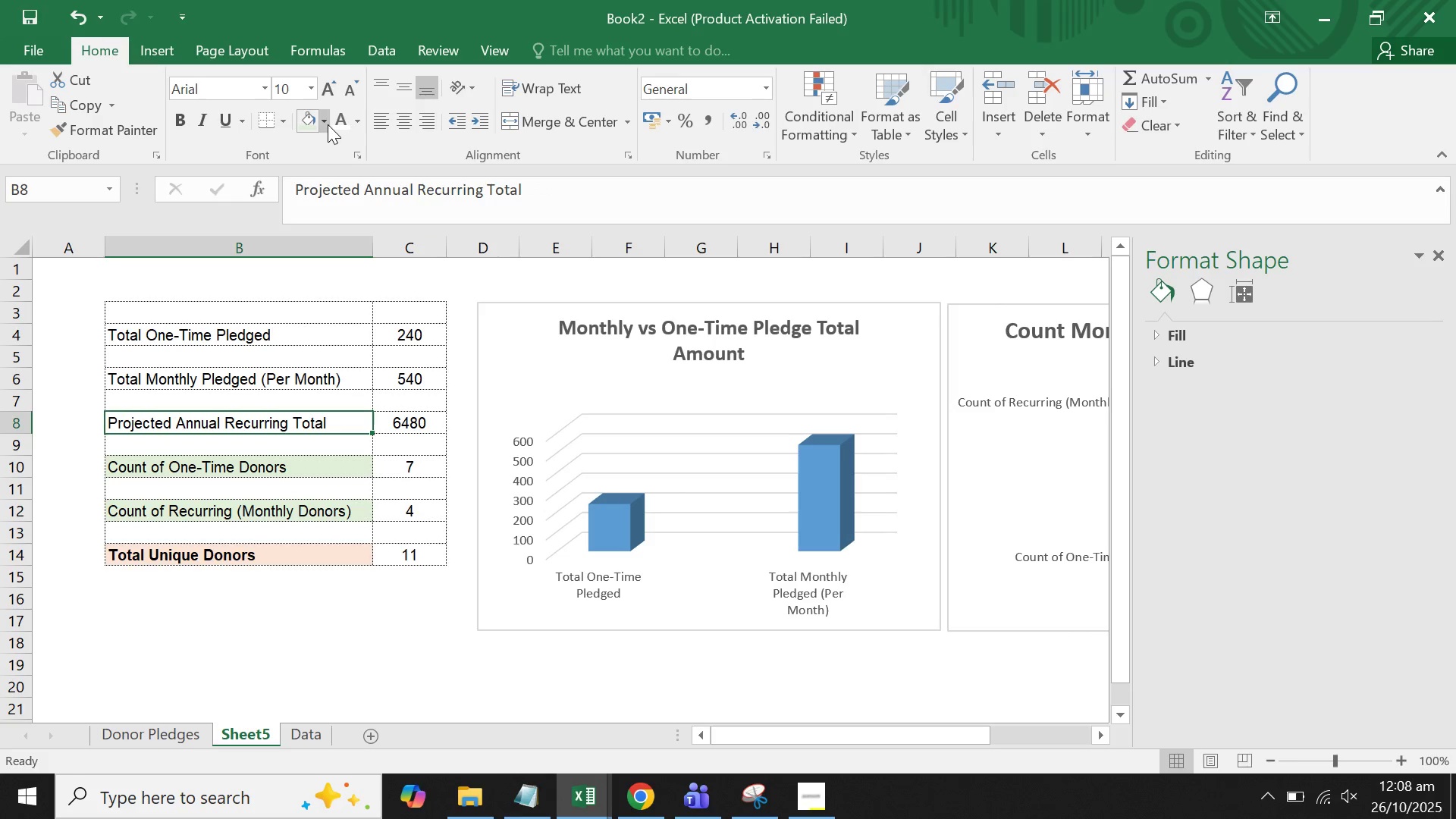 
left_click([328, 124])
 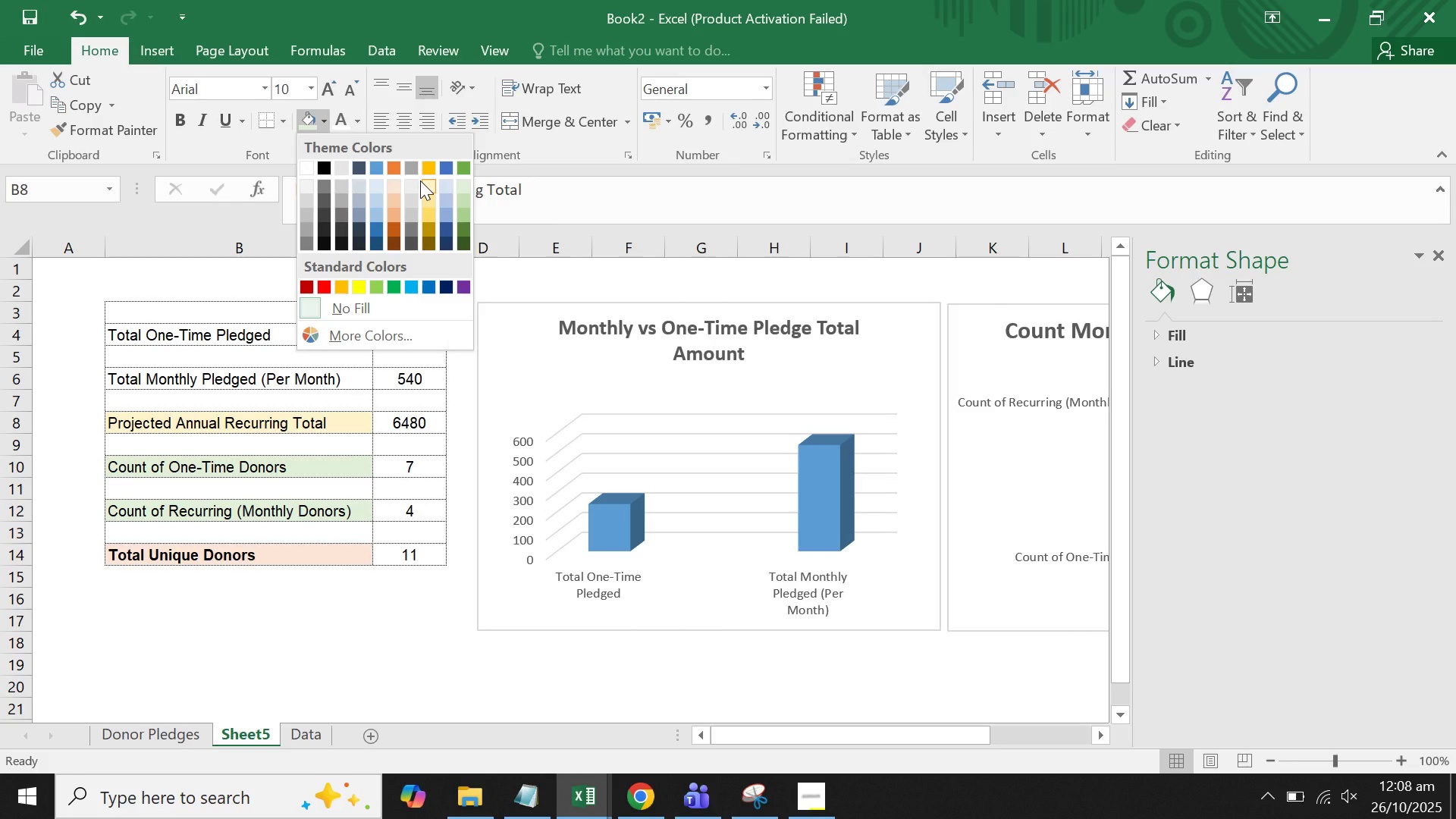 
left_click([420, 180])
 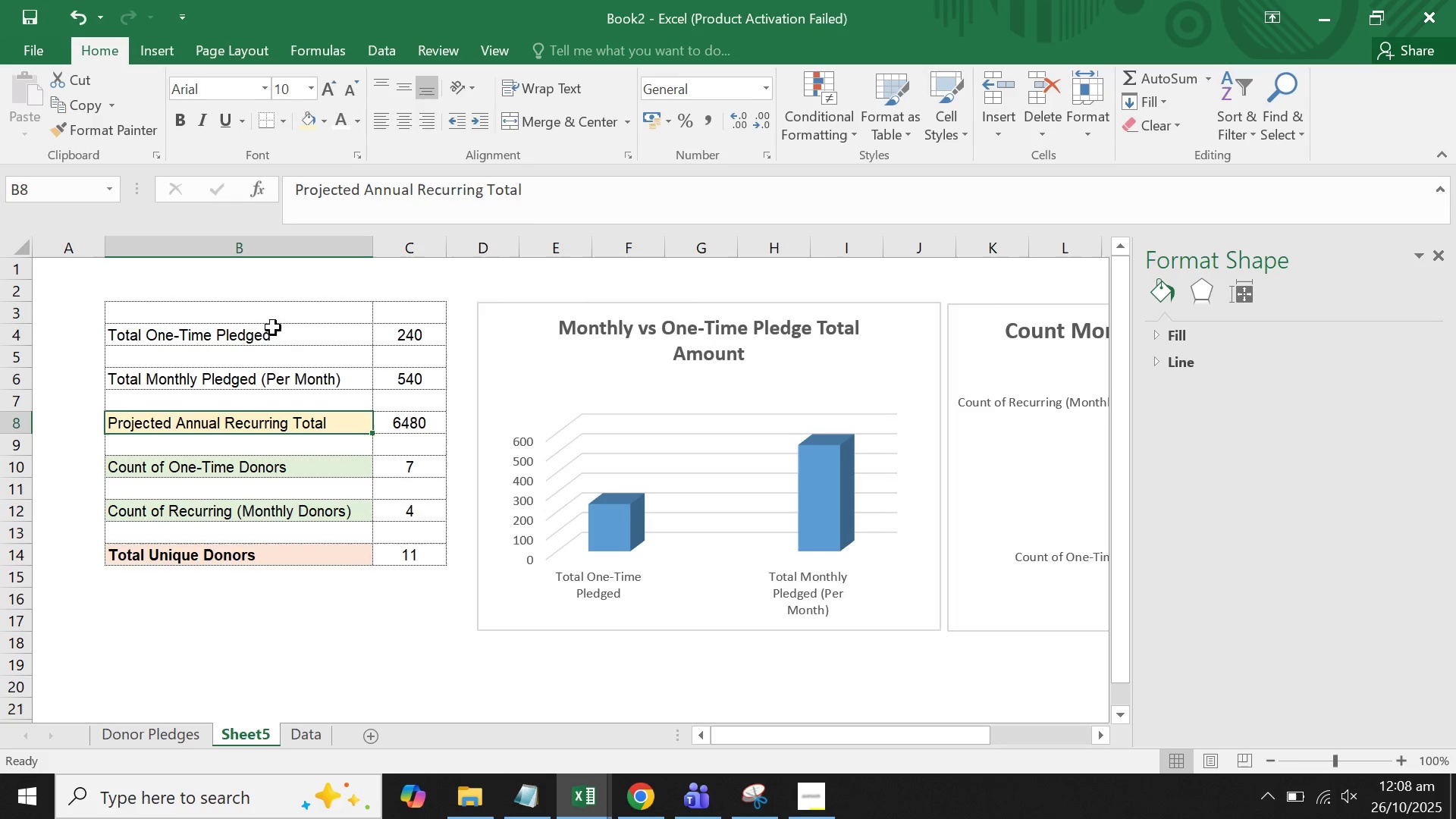 
left_click([268, 335])
 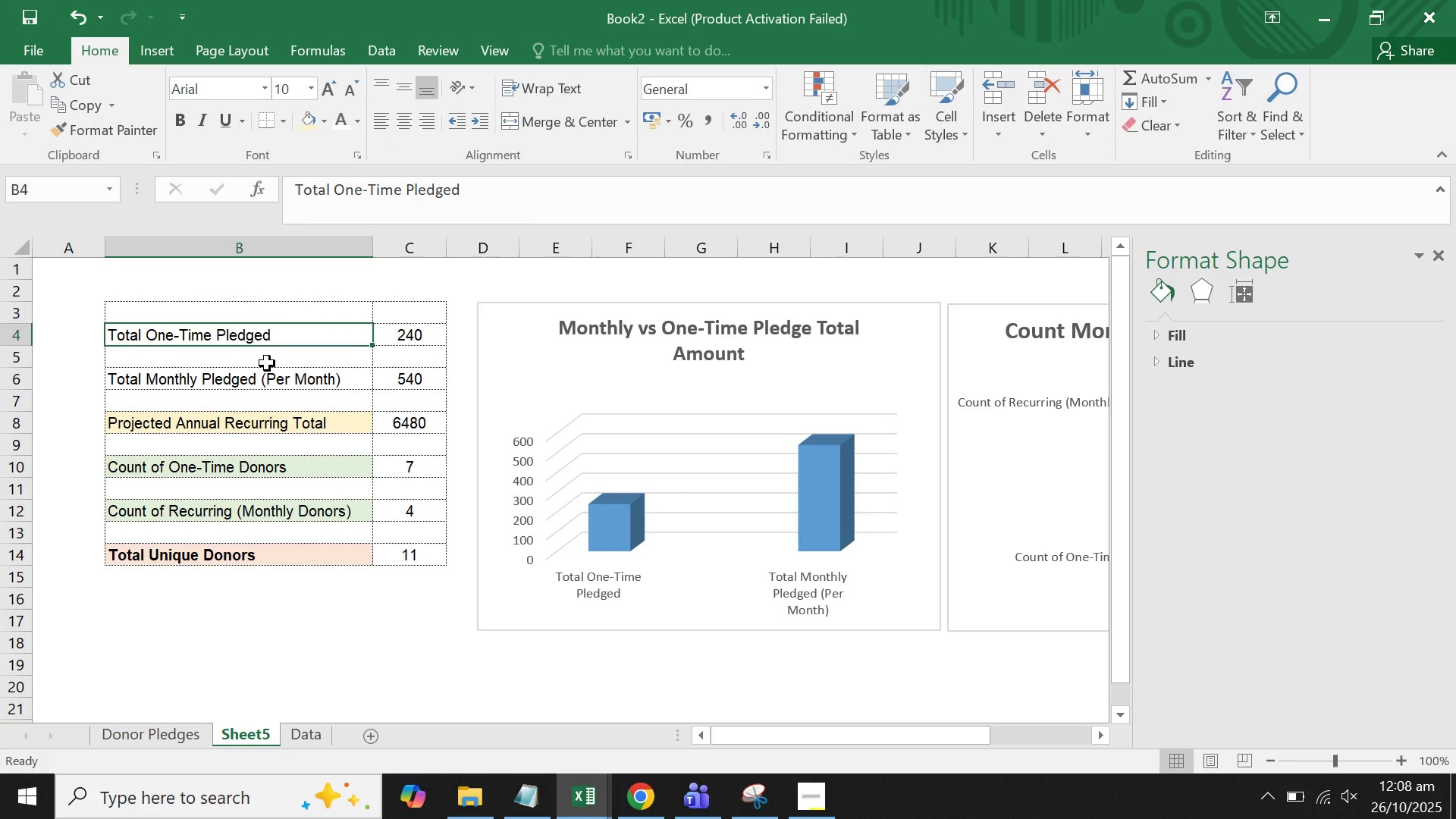 
hold_key(key=ControlLeft, duration=1.35)
left_click([244, 378])
 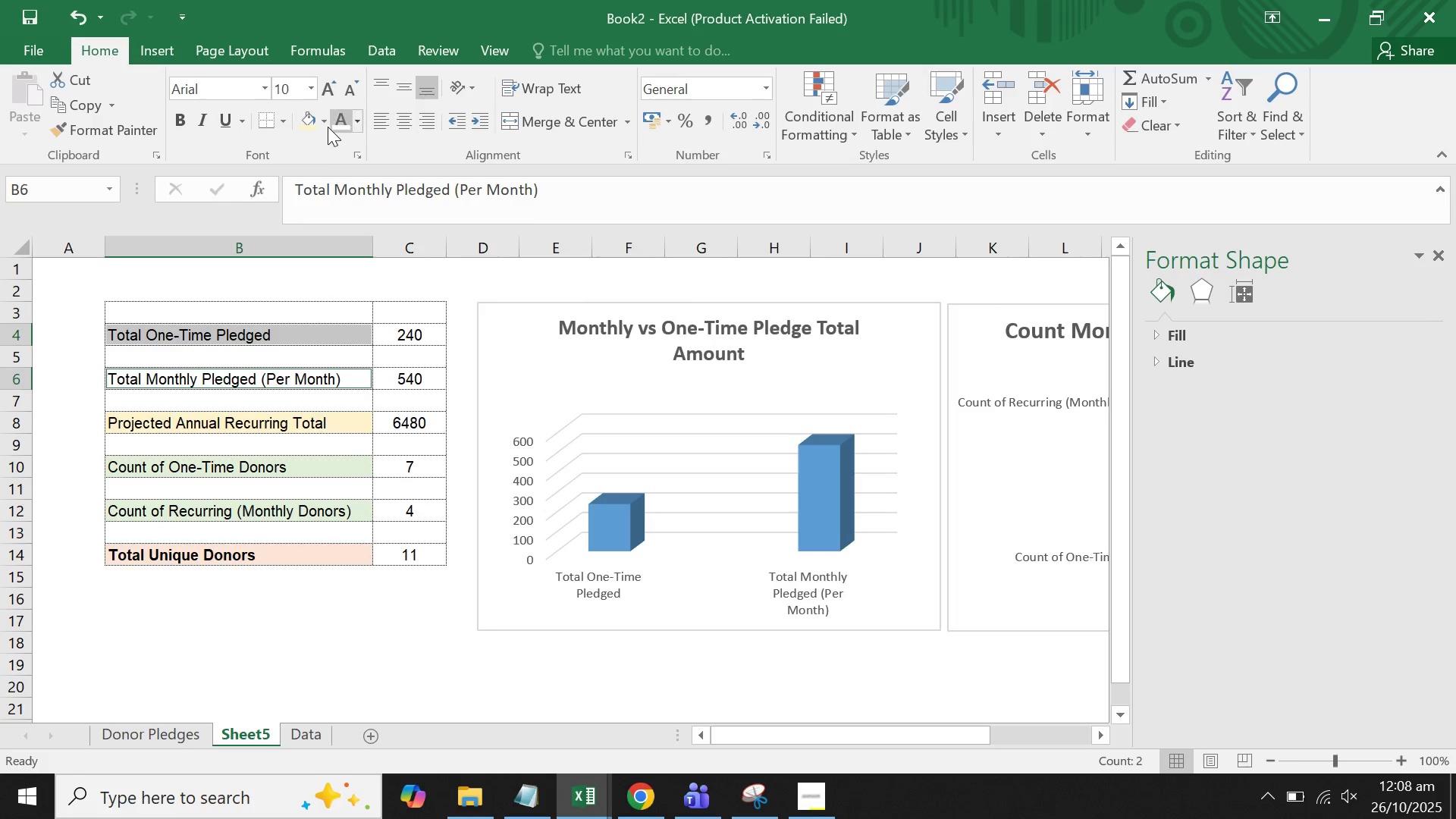 
left_click([327, 124])
 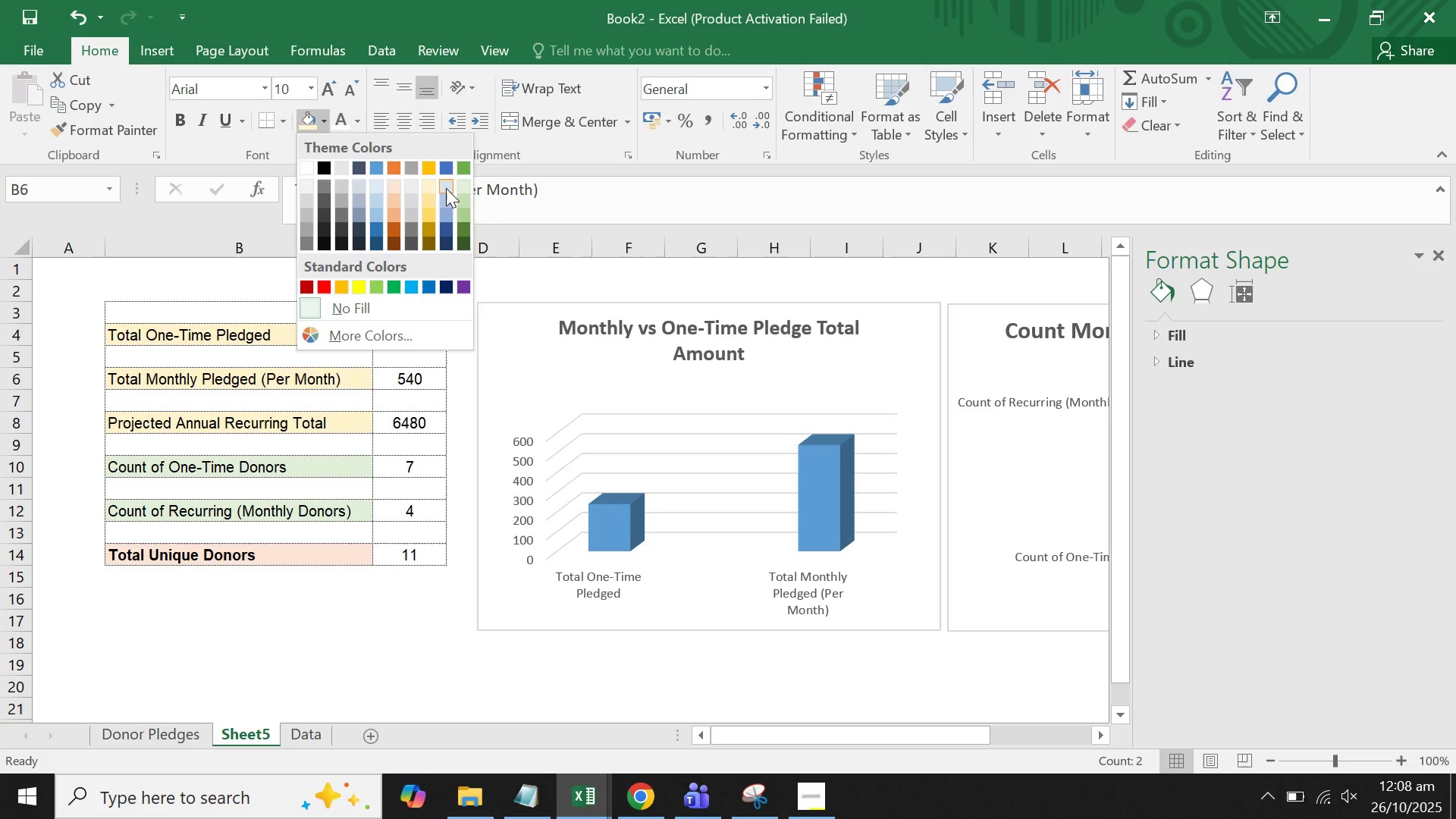 
left_click([446, 188])
 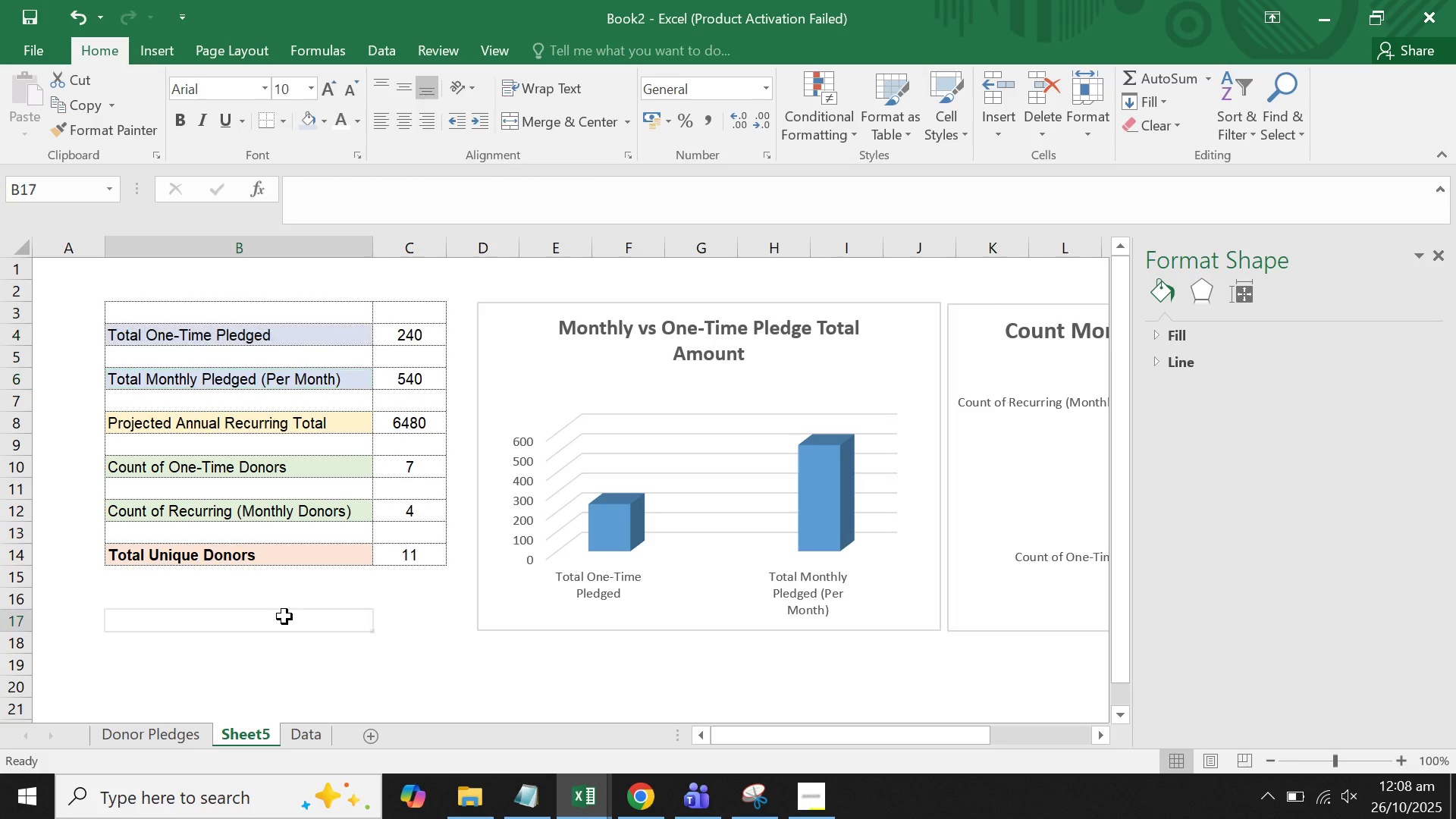 
double_click([316, 613])
 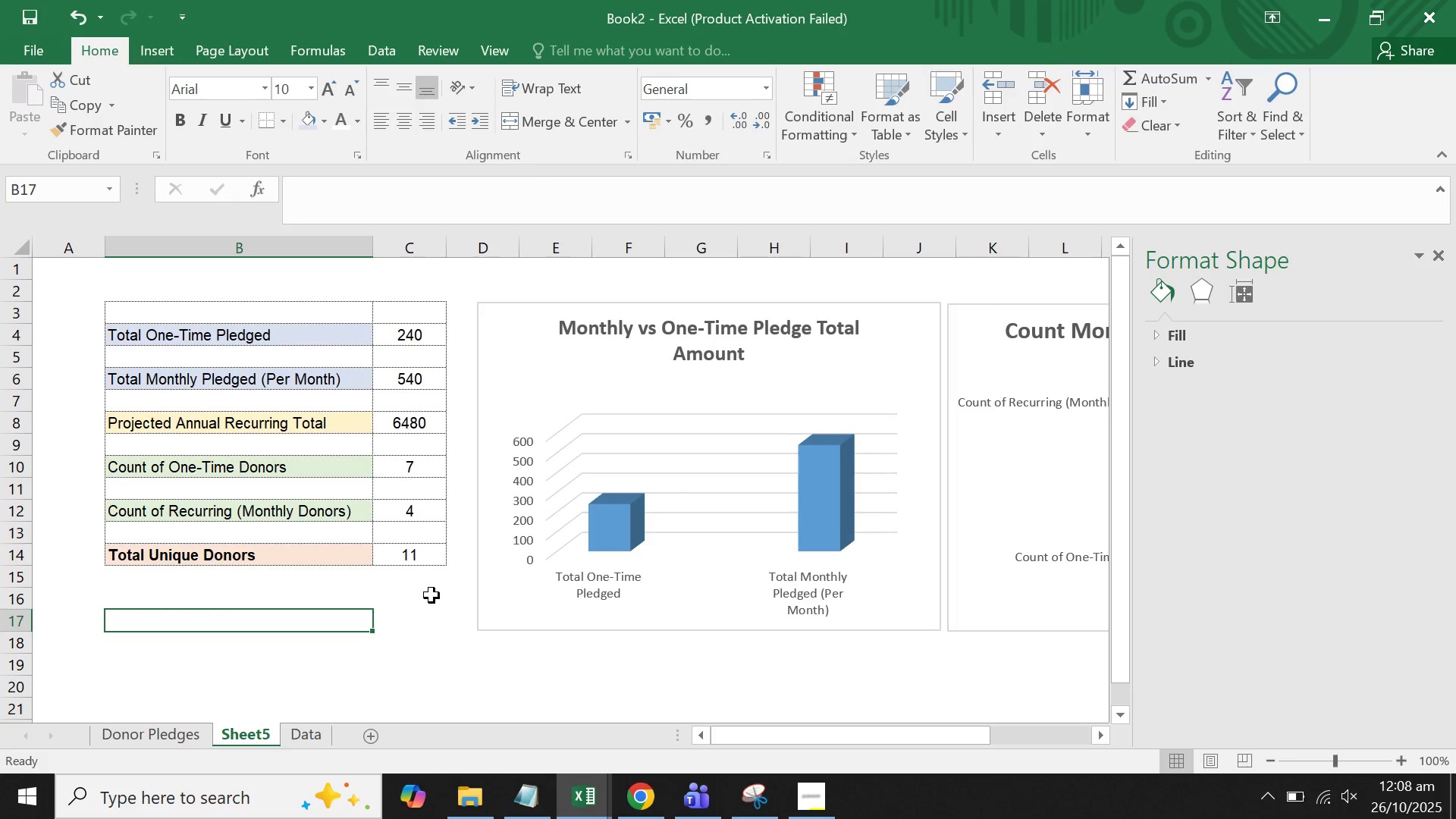 
scroll: coordinate [431, 590], scroll_direction: up, amount: 3.0
 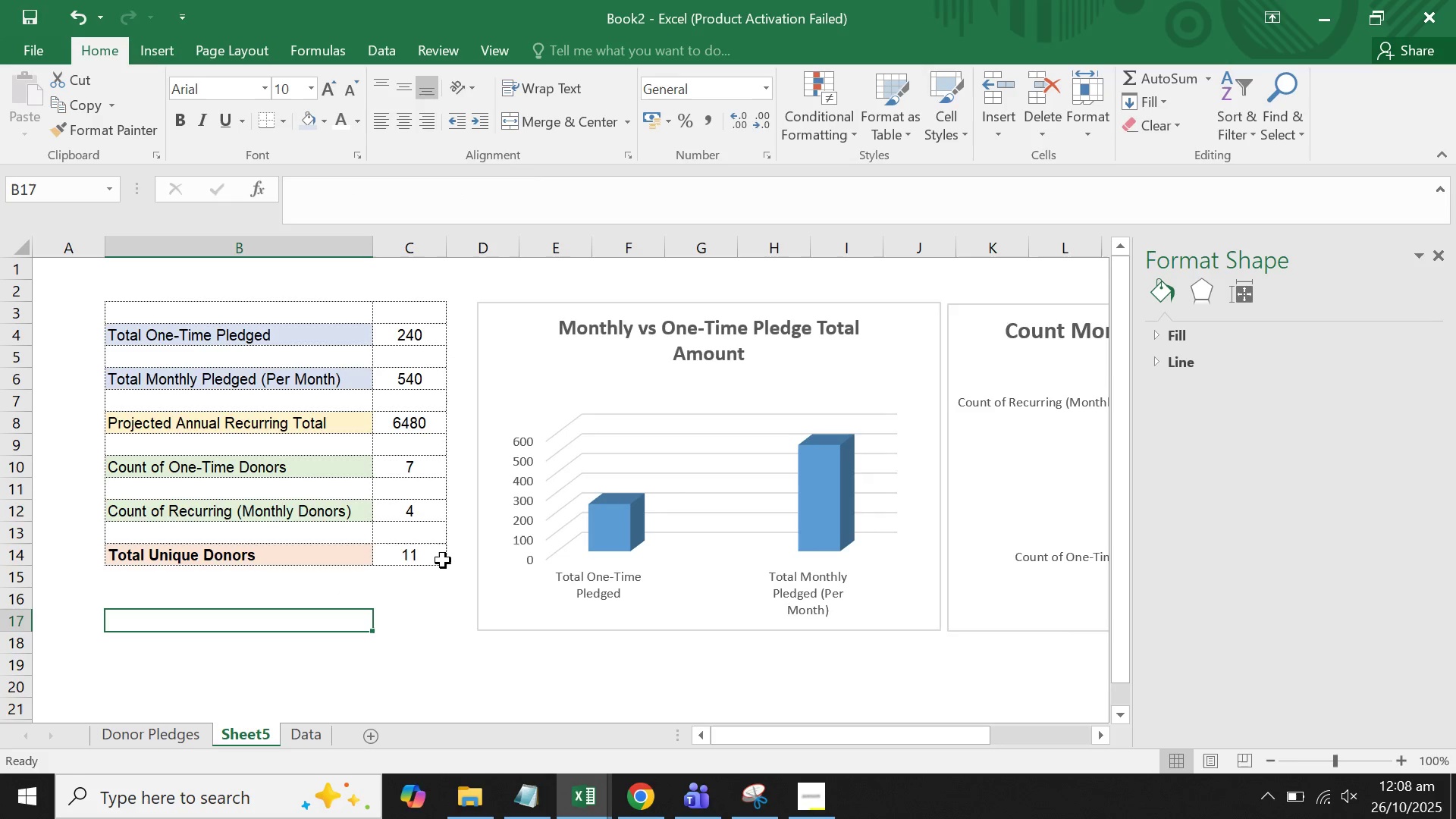 
scroll: coordinate [444, 554], scroll_direction: down, amount: 2.0
 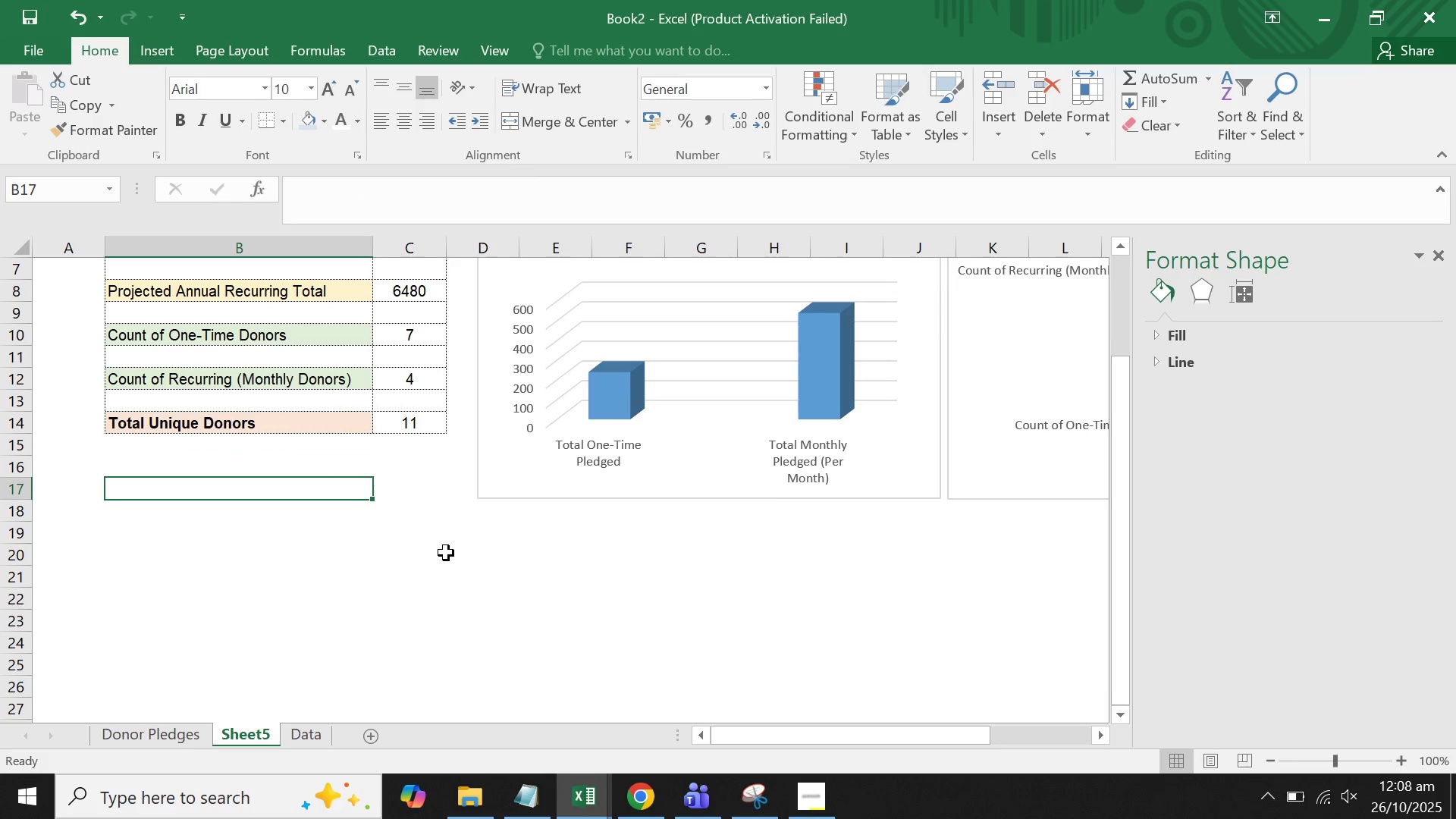 
scroll: coordinate [446, 553], scroll_direction: up, amount: 3.0
 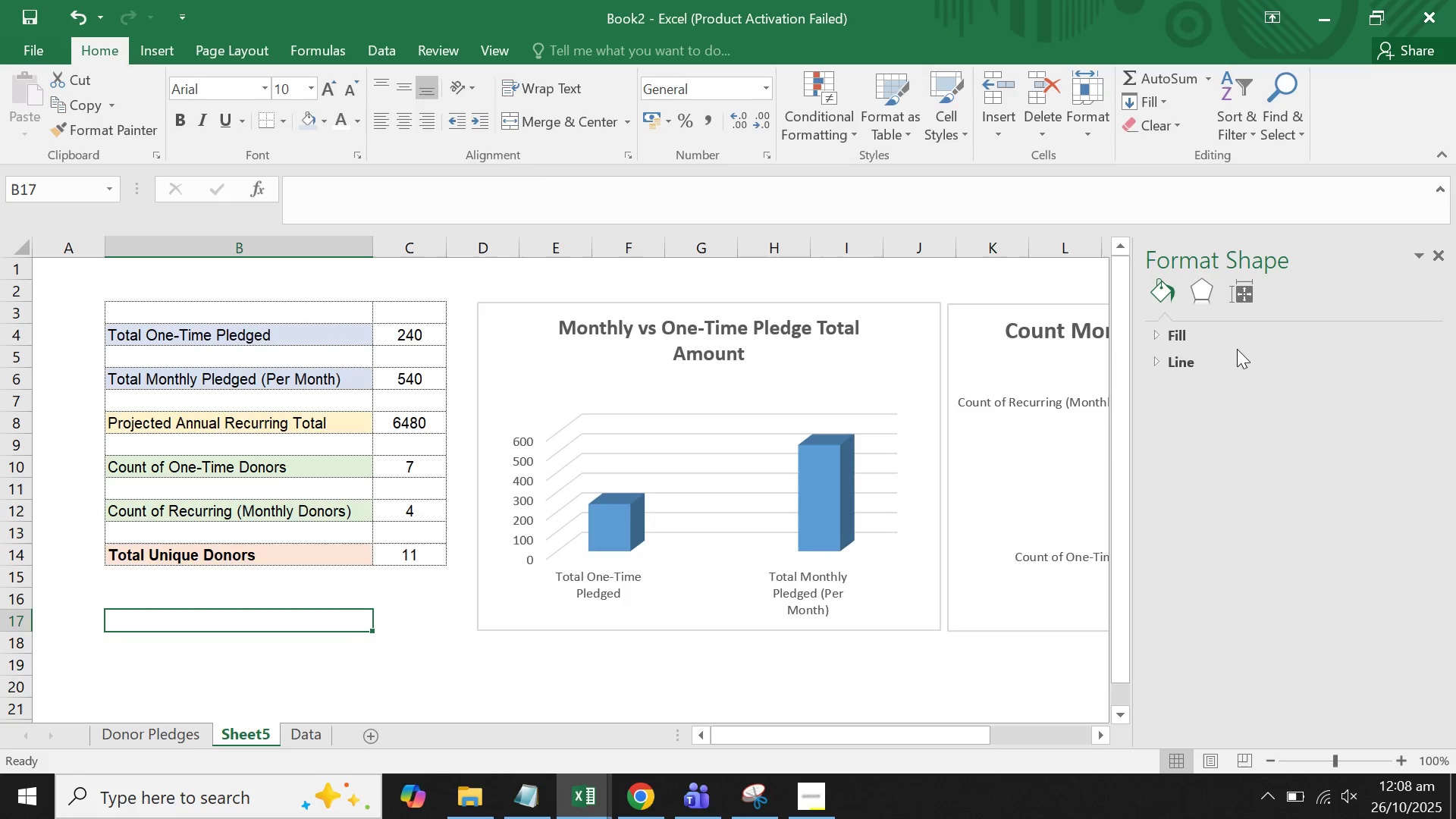 
mouse_move([1408, 261])
 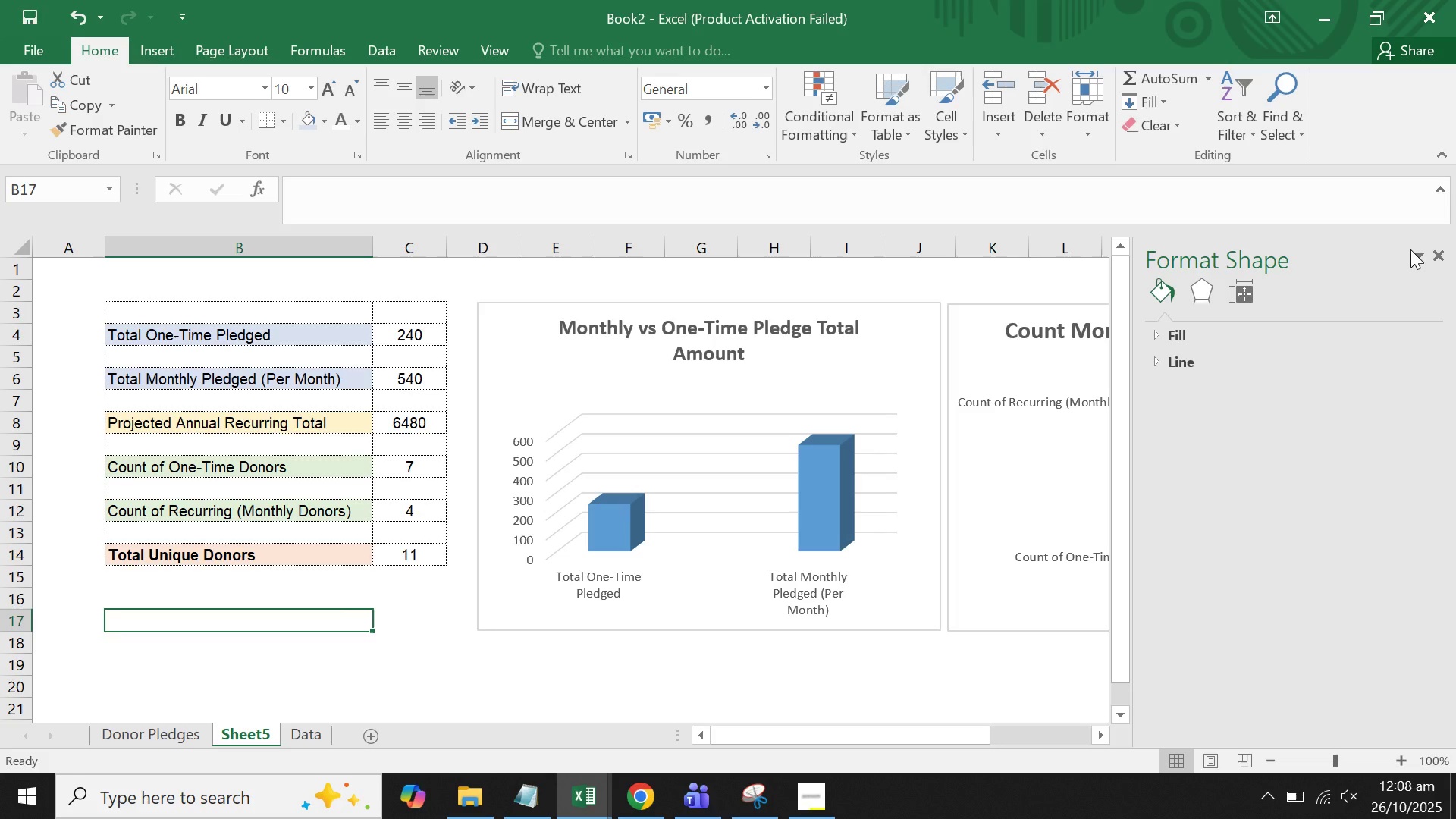 
left_click([1436, 255])
 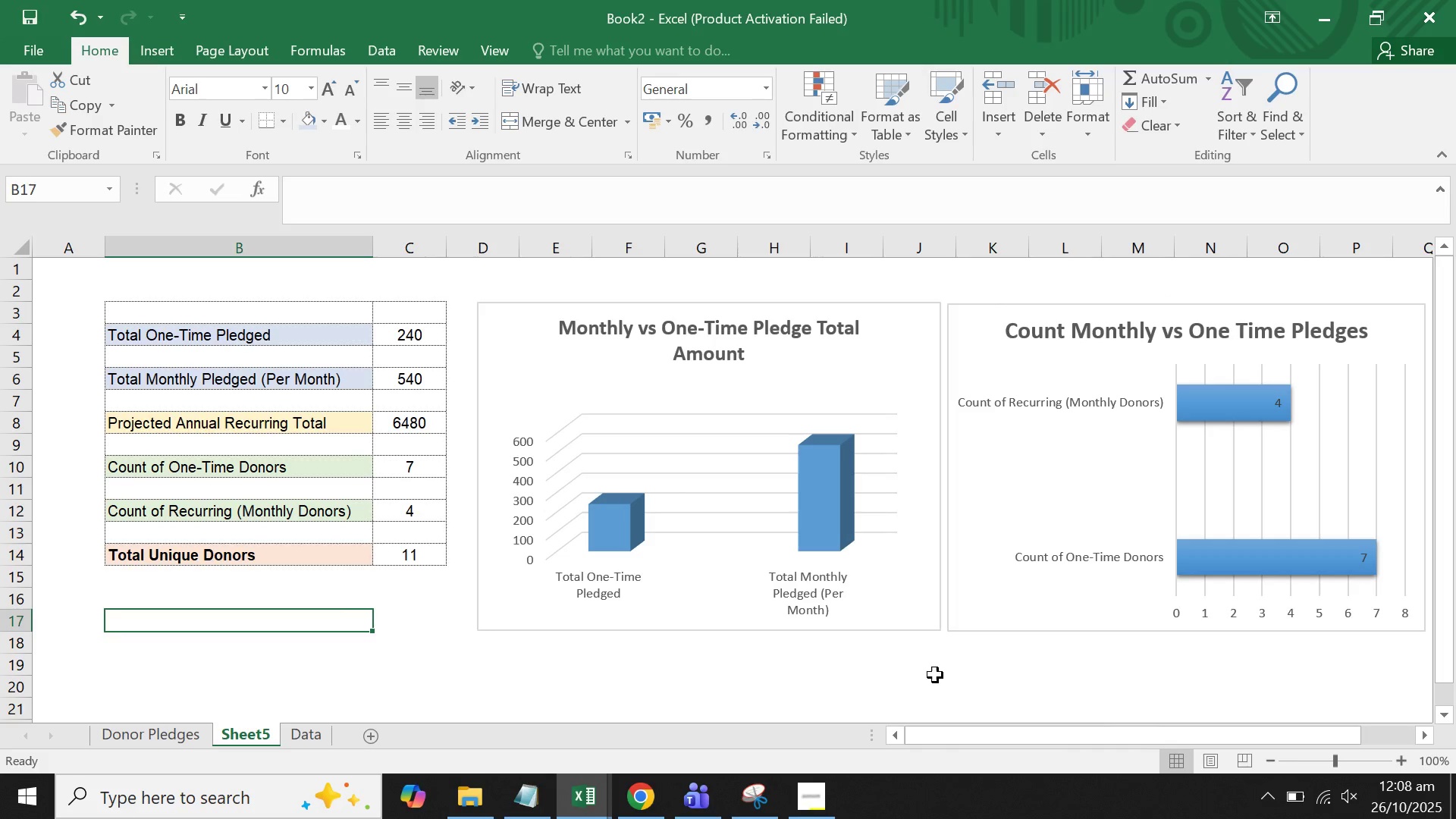 
left_click([927, 689])
 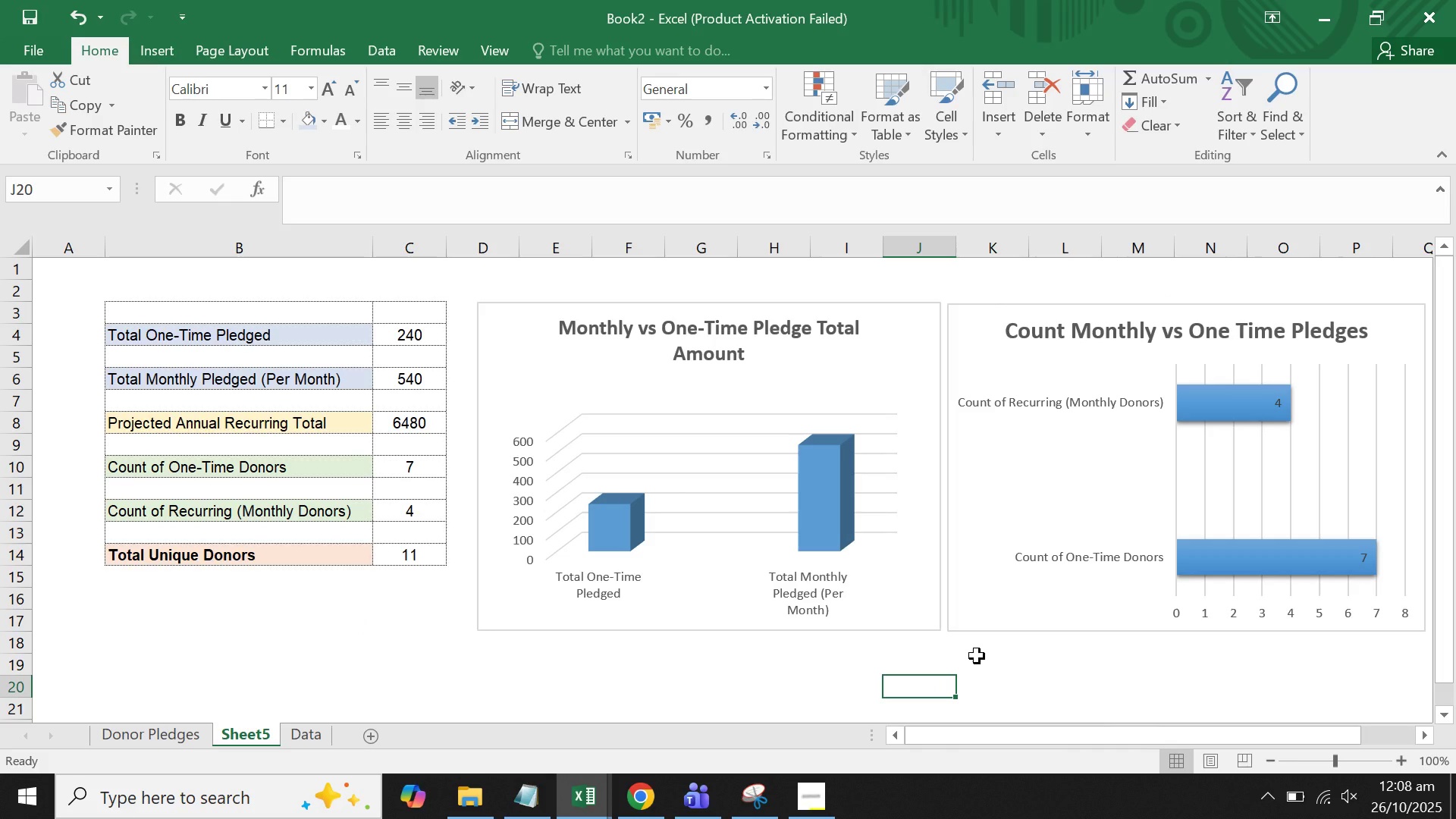 
scroll: coordinate [977, 656], scroll_direction: down, amount: 2.0
 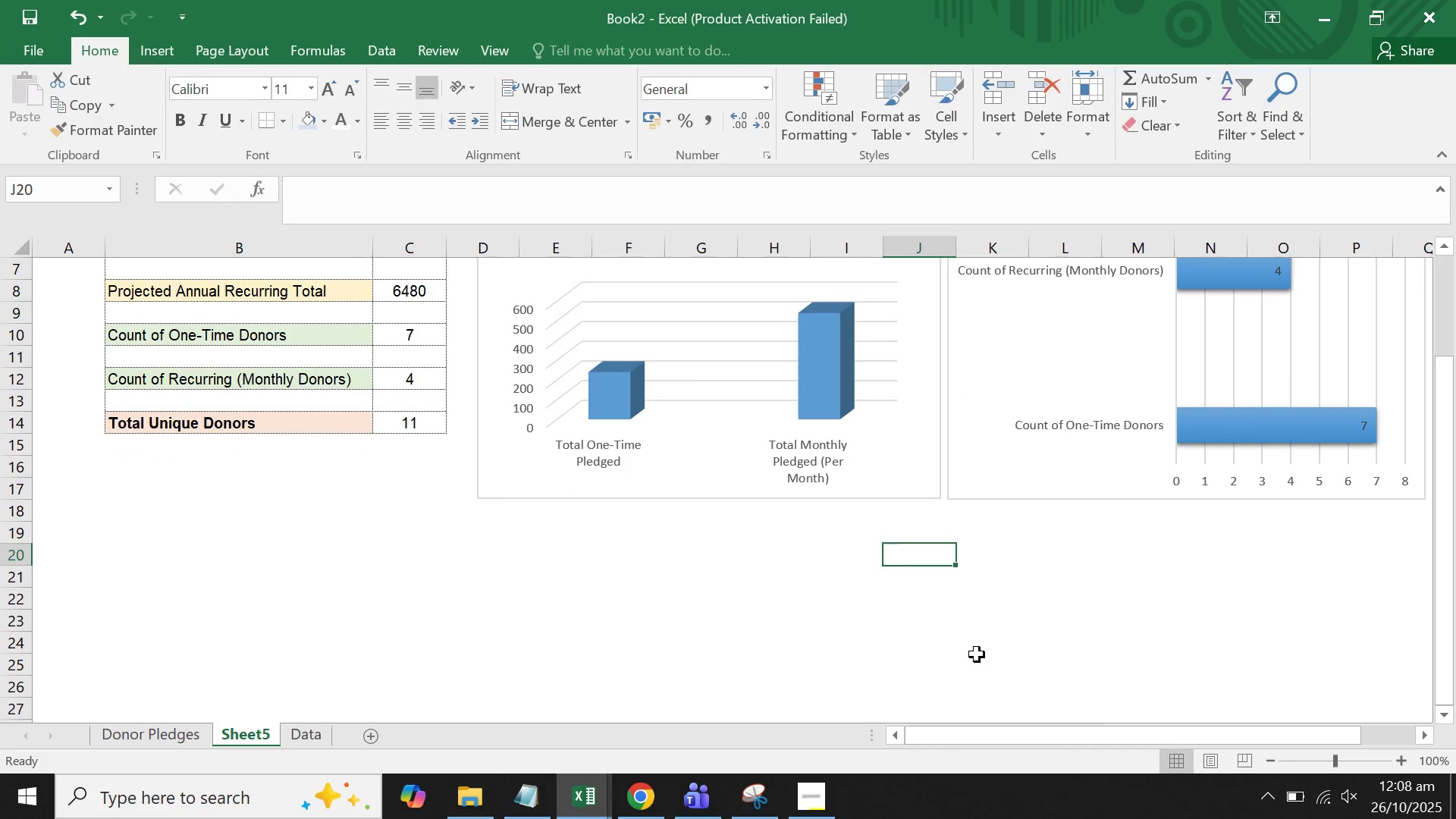 
scroll: coordinate [977, 654], scroll_direction: up, amount: 3.0
 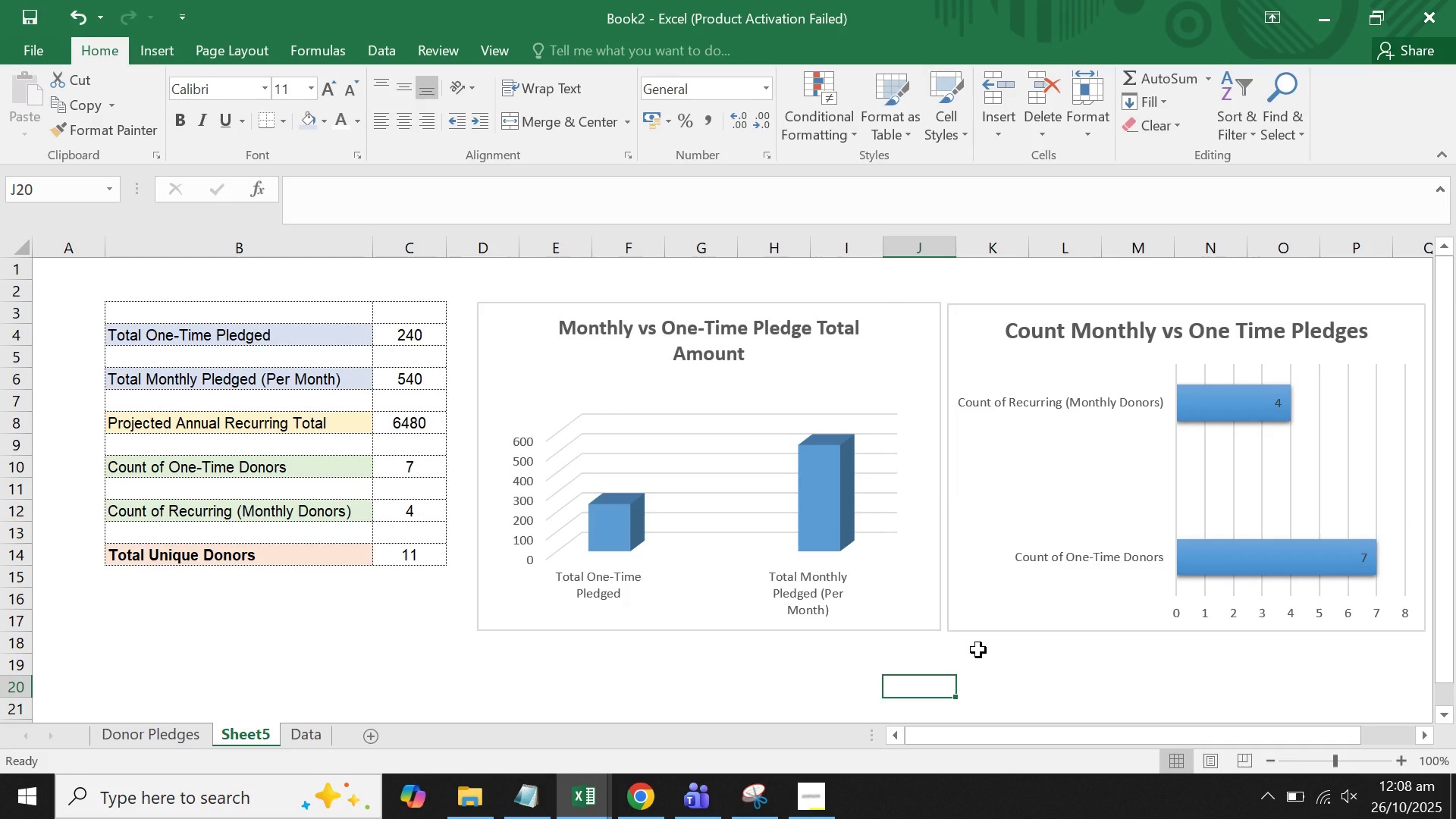 
scroll: coordinate [978, 649], scroll_direction: down, amount: 5.0
 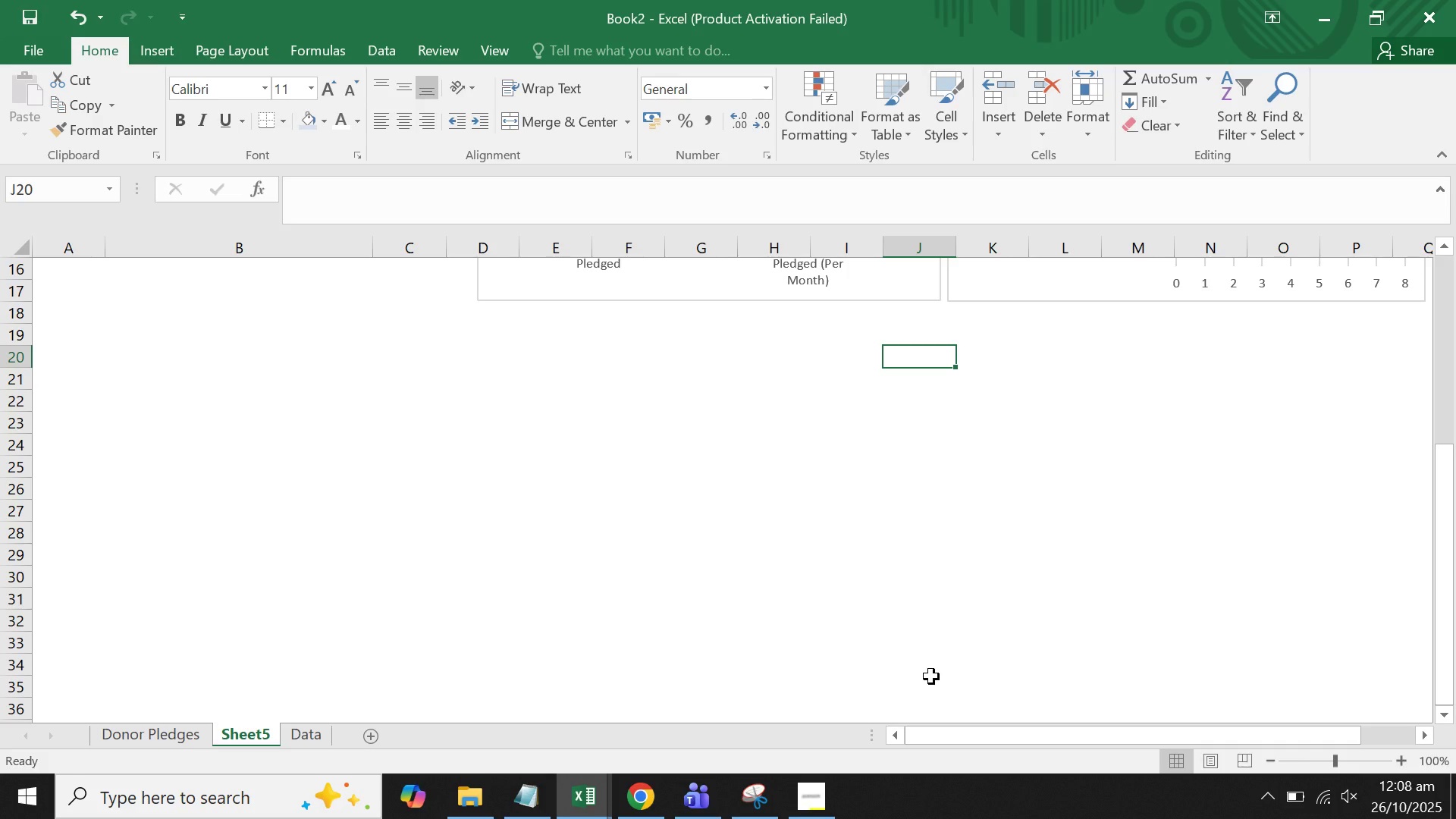 
wait(7.84)
 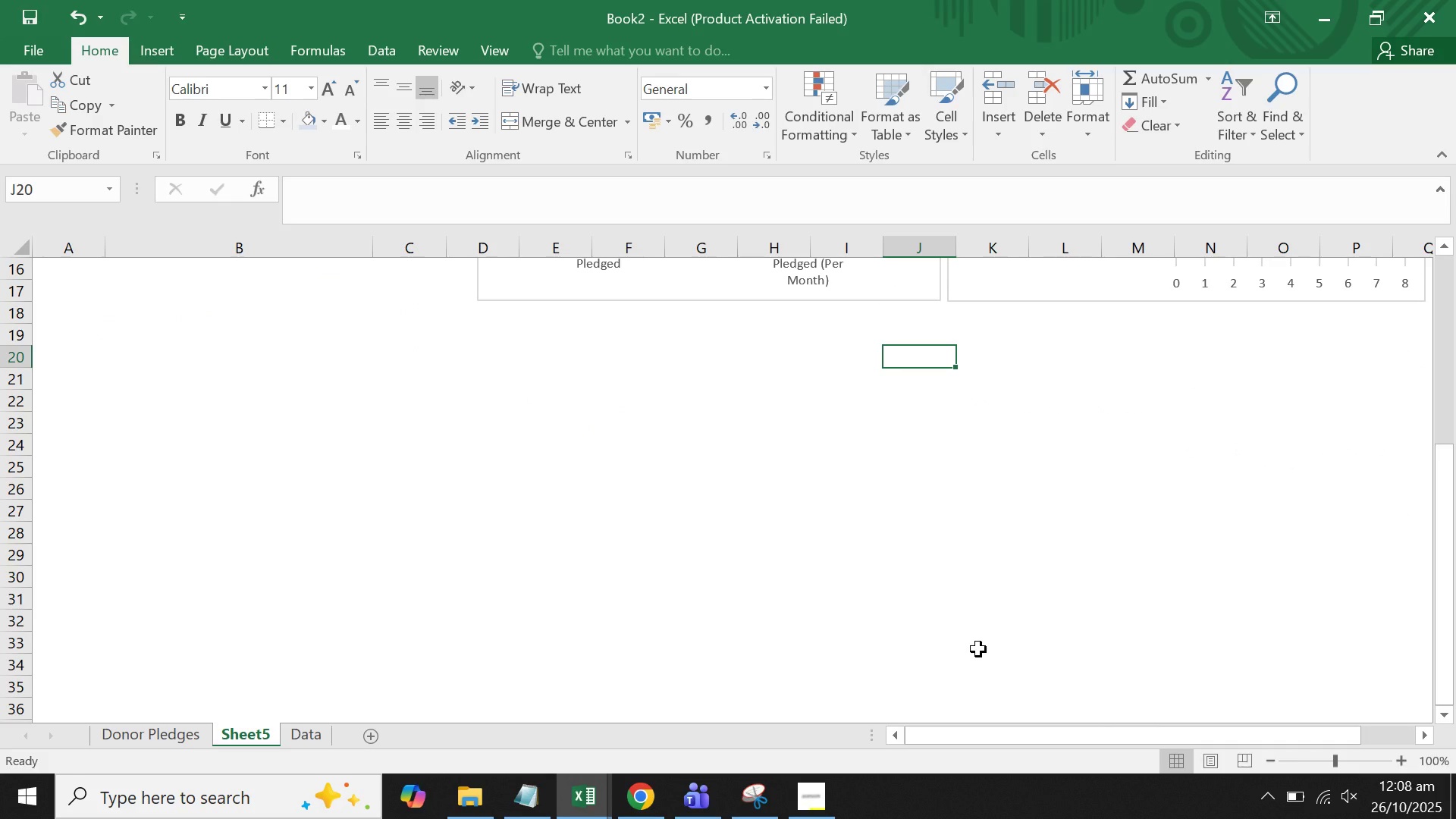 
left_click([924, 582])
 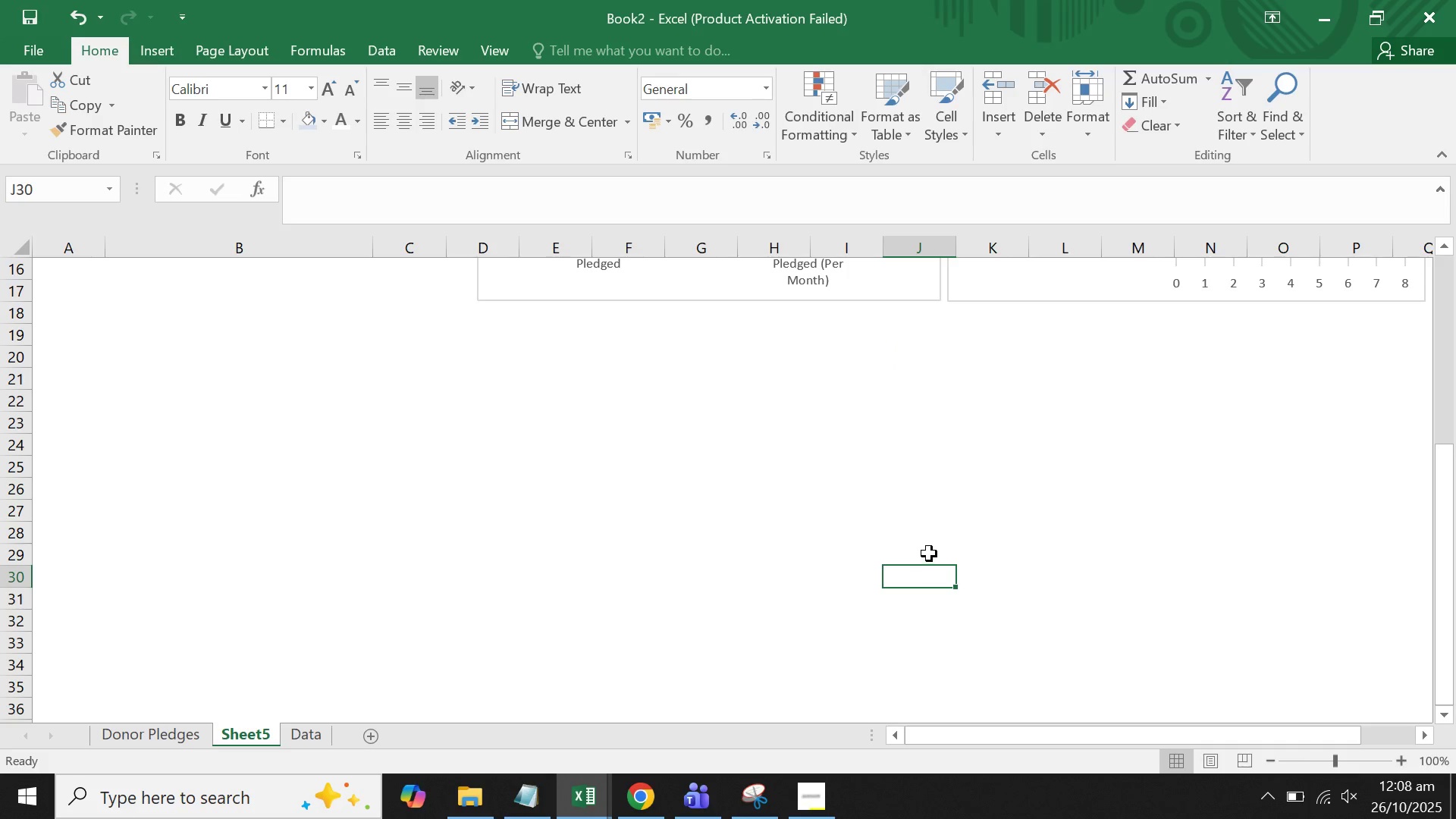 
scroll: coordinate [929, 551], scroll_direction: up, amount: 6.0
 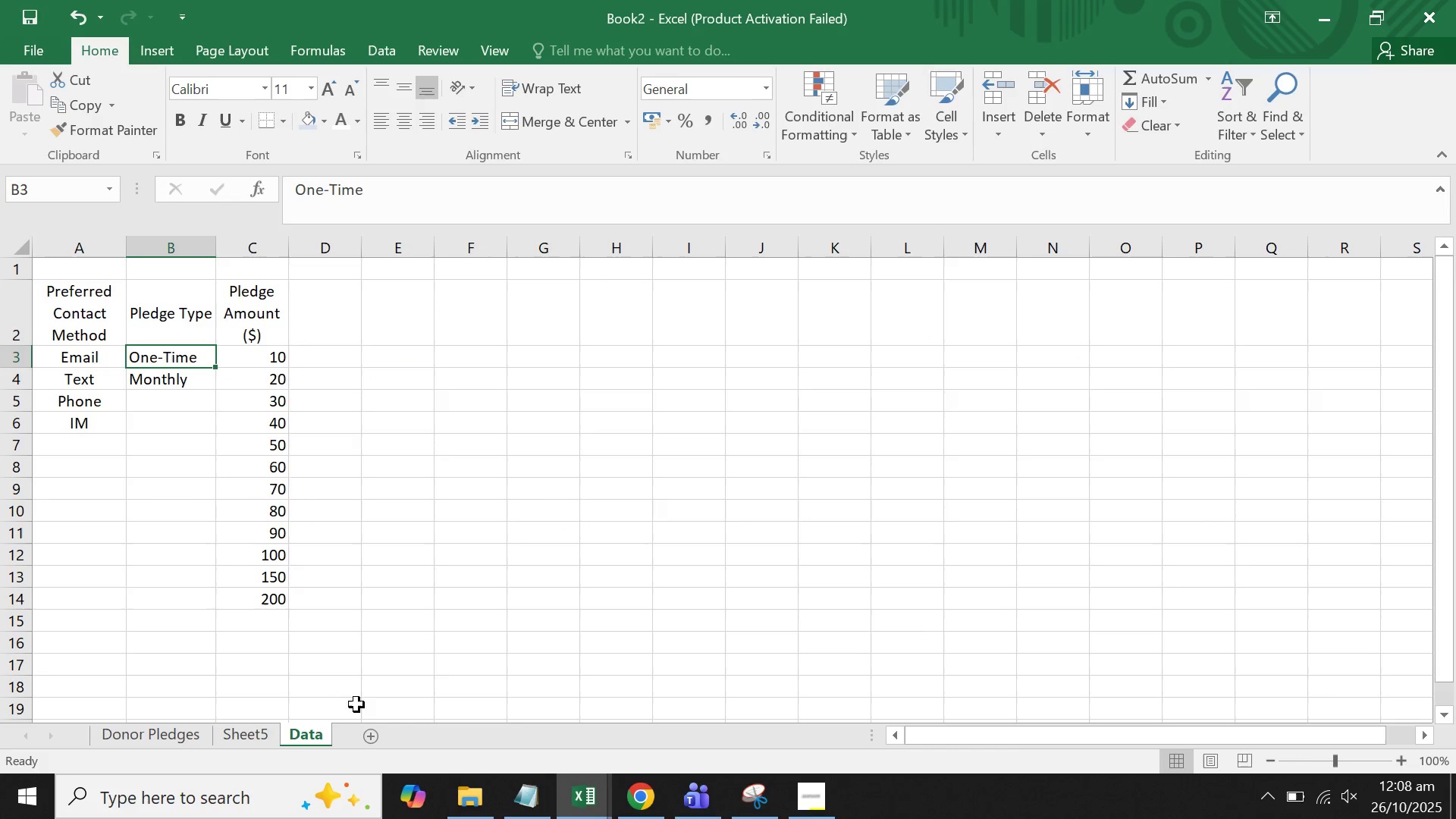 
double_click([485, 601])
 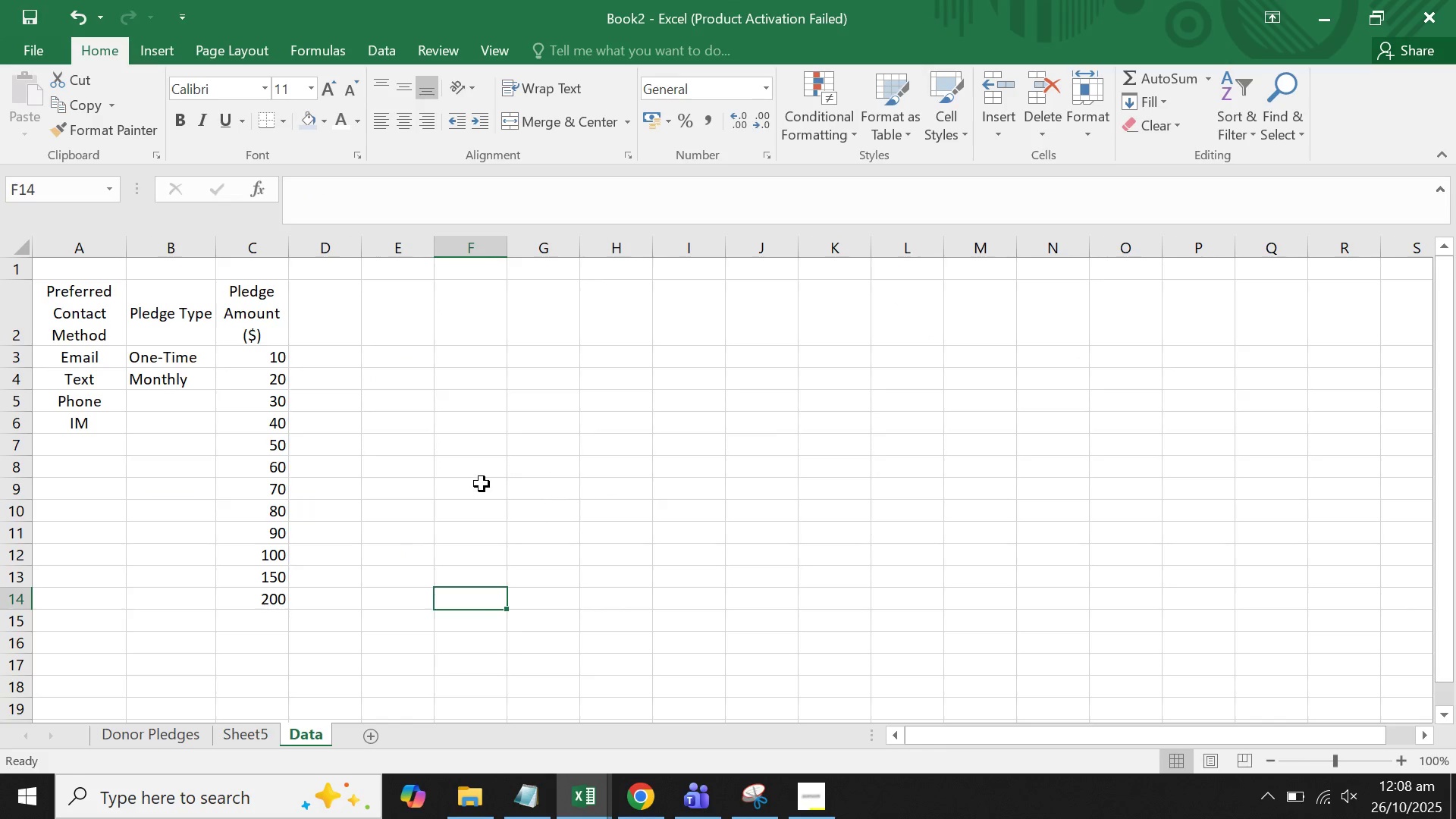 
triple_click([482, 484])
 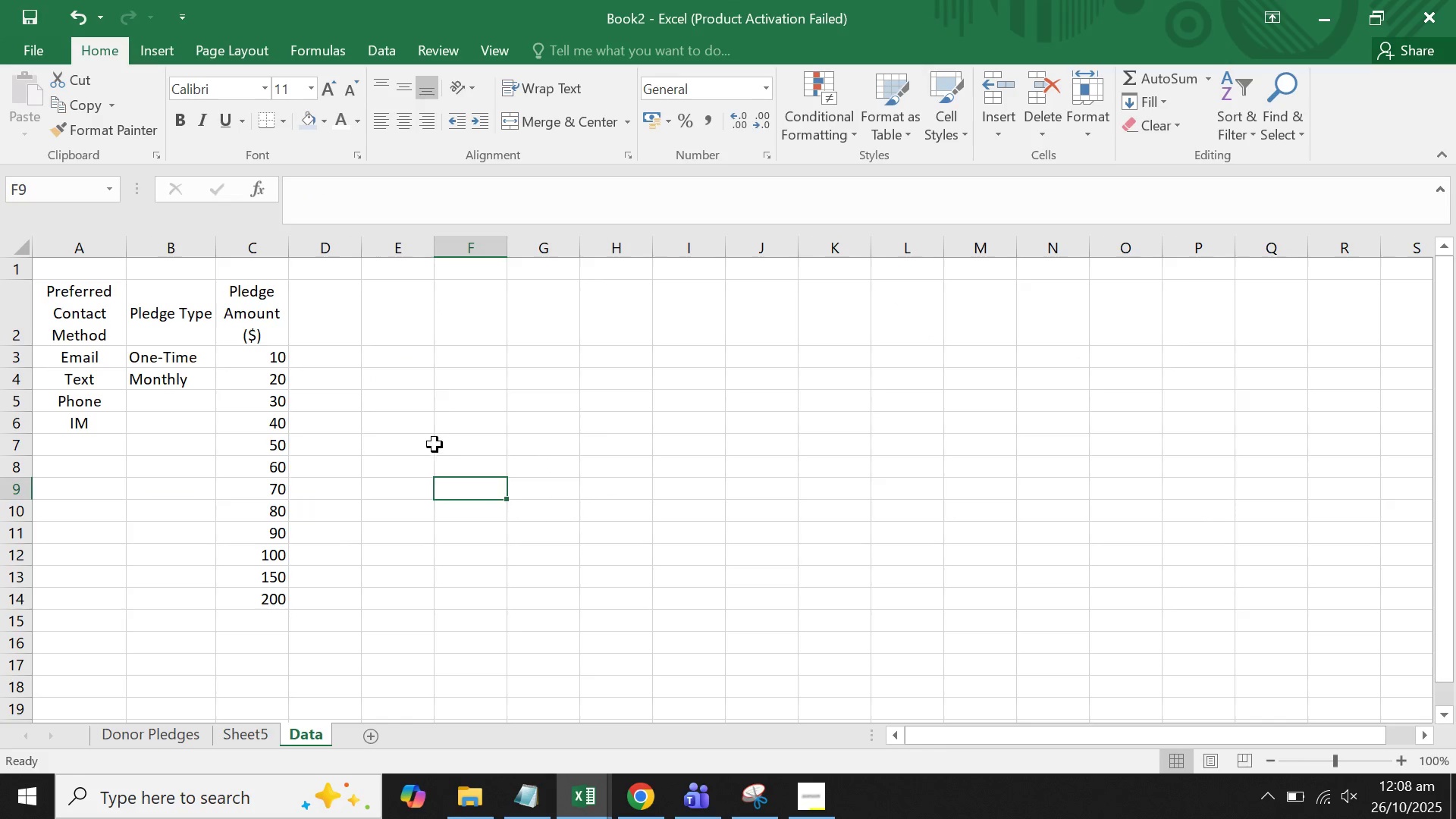 
left_click([434, 444])
 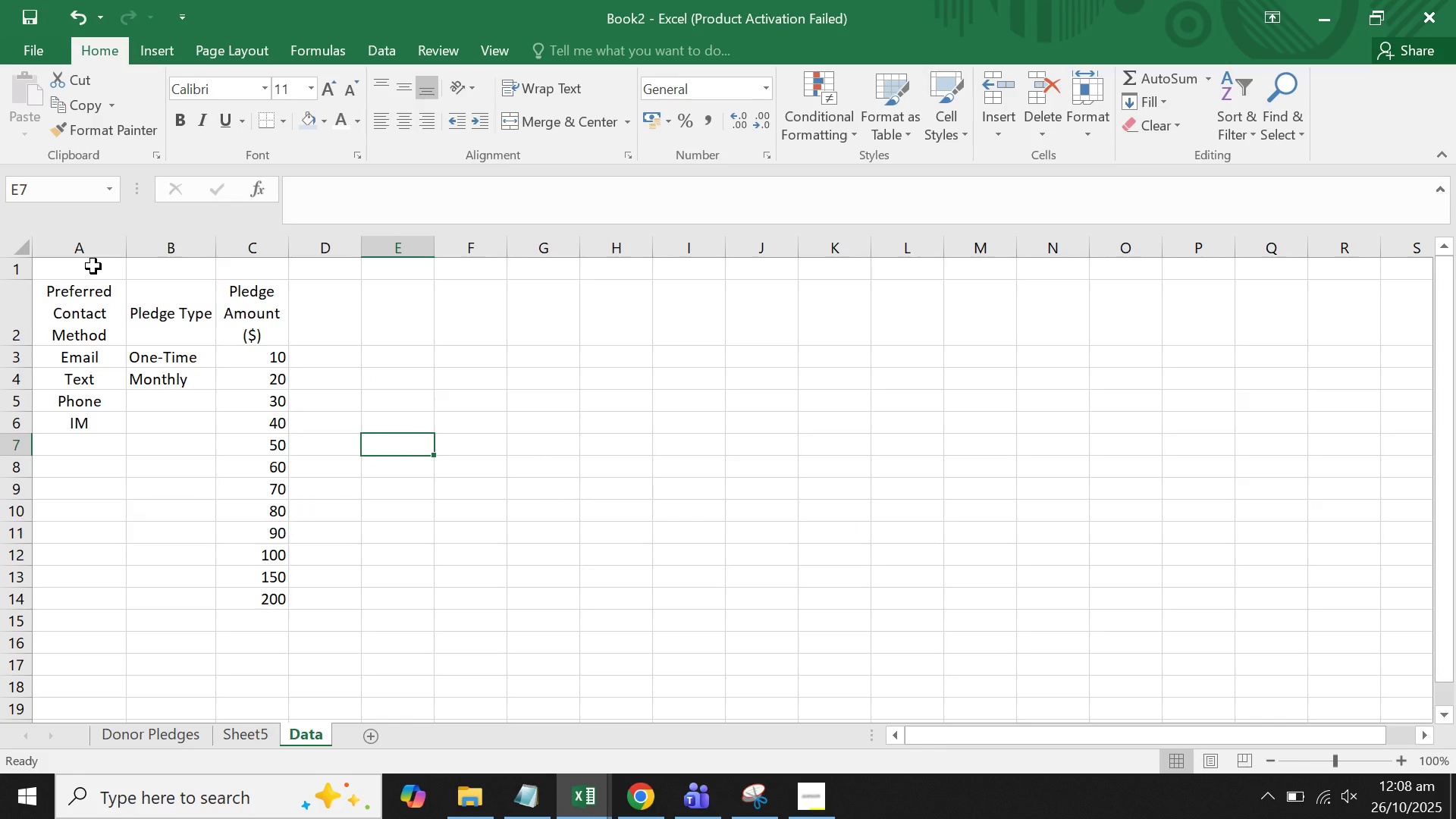 
left_click_drag(start_coordinate=[95, 248], to_coordinate=[238, 257])
 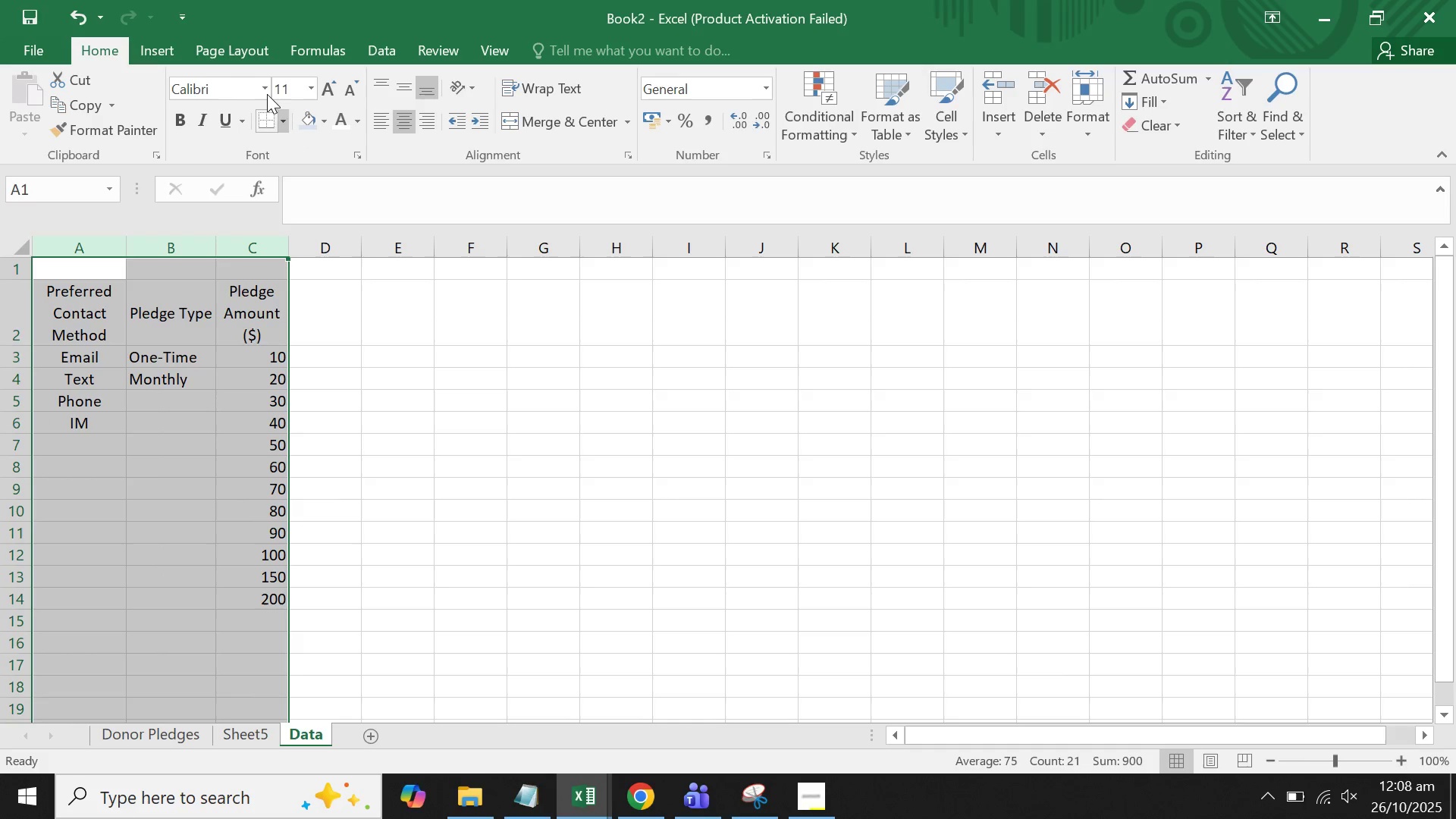 
left_click([226, 80])
 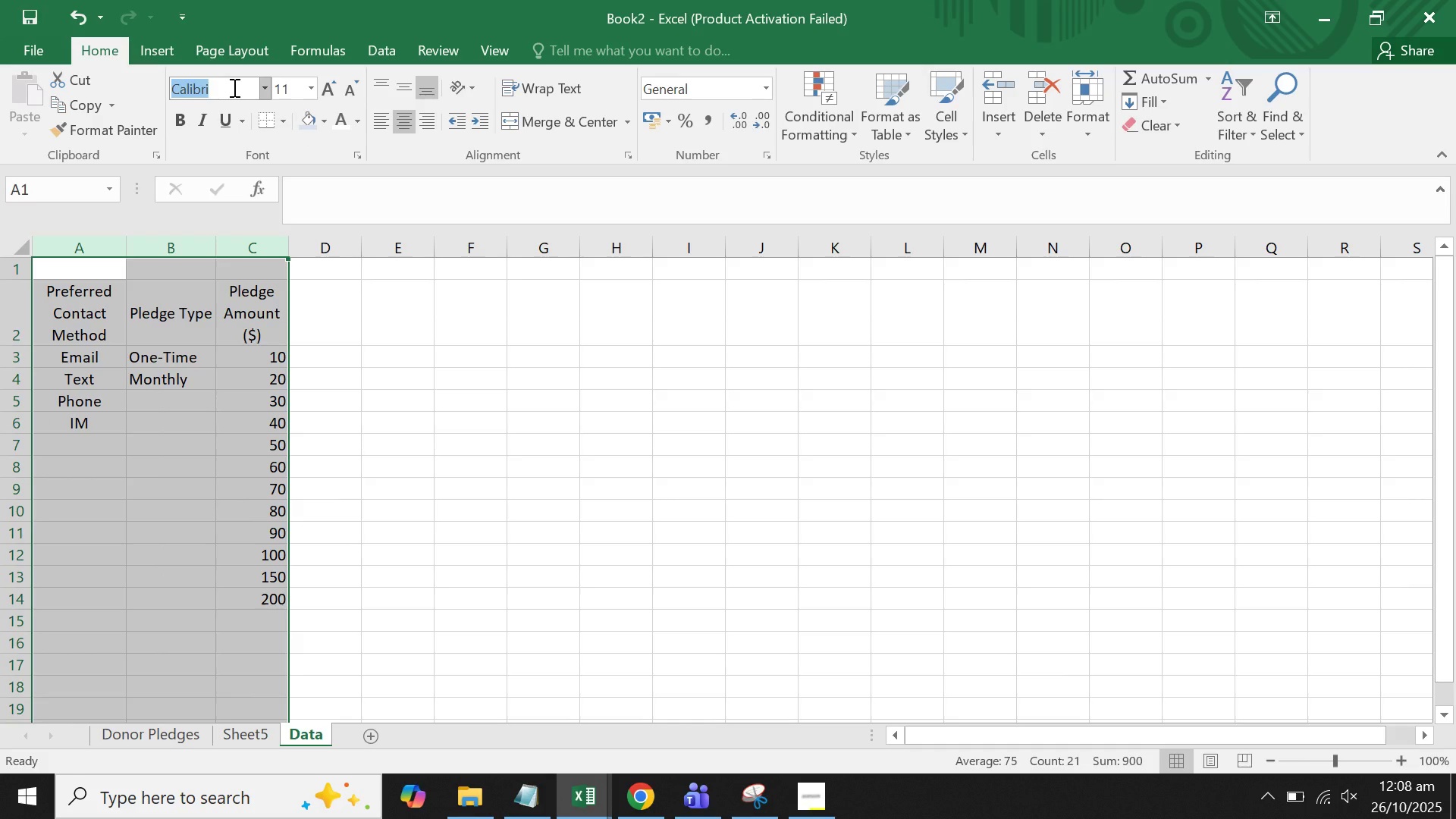 
type(ar)
 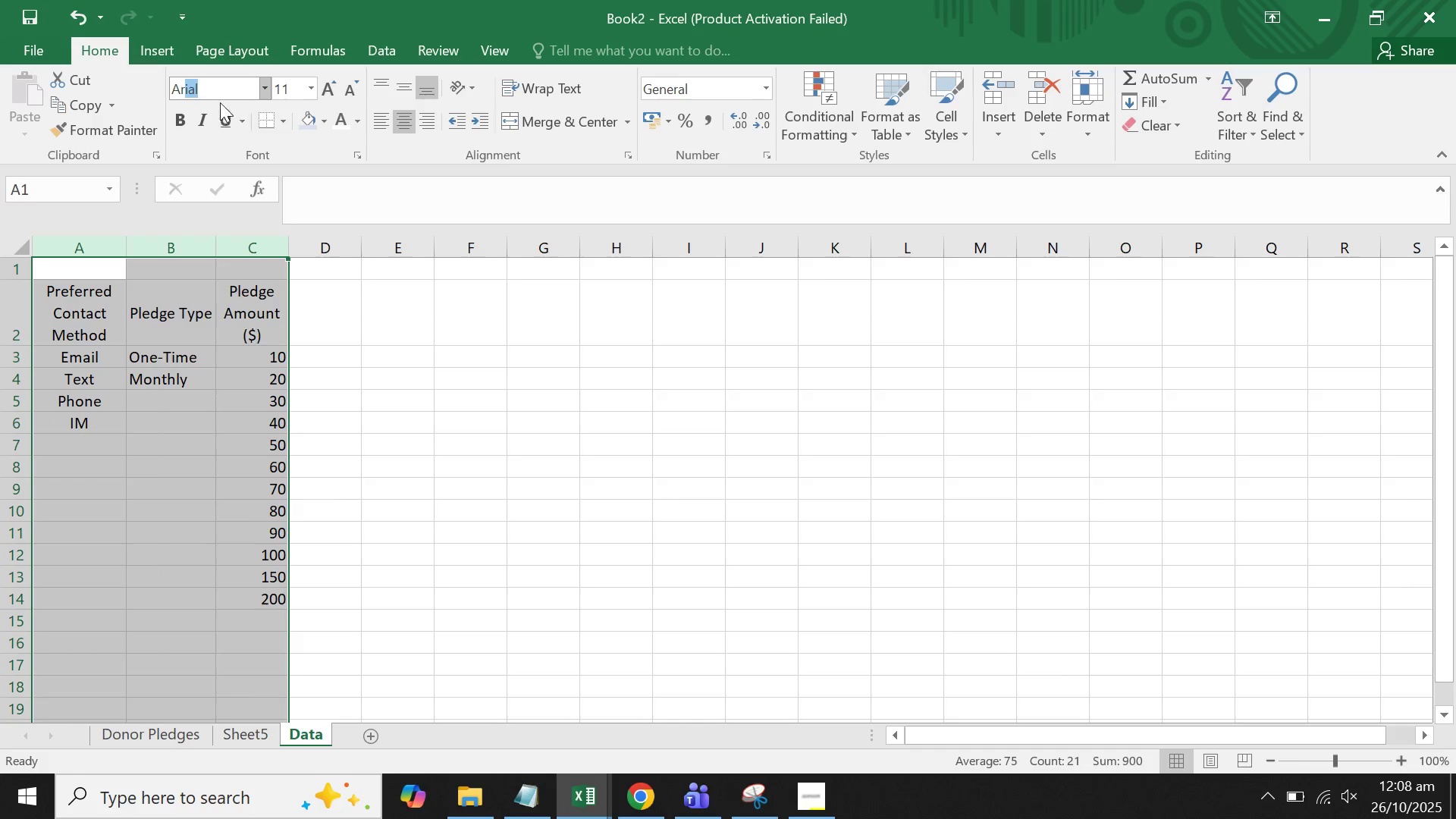 
left_click([220, 93])
 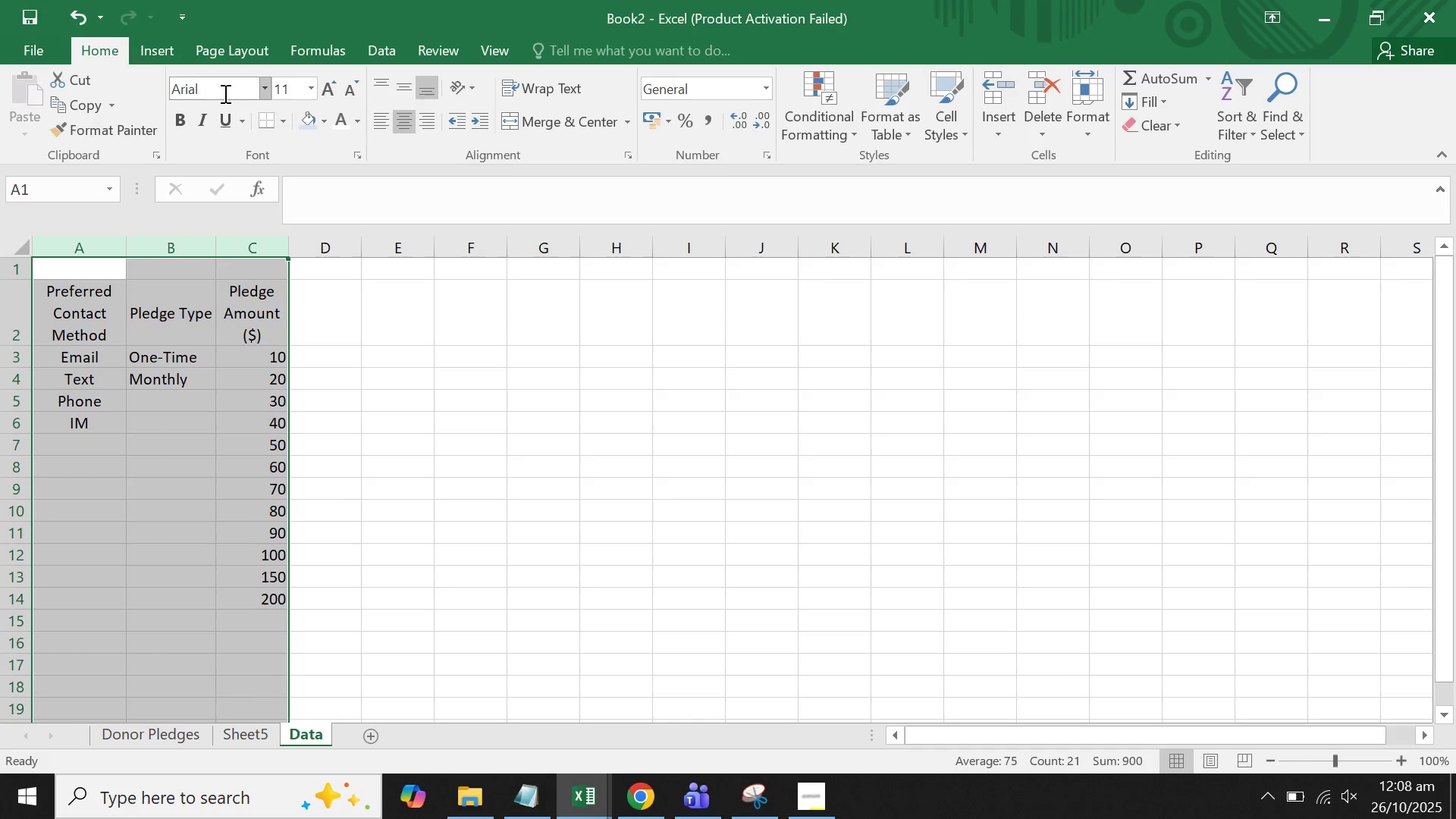 
key(Enter)
 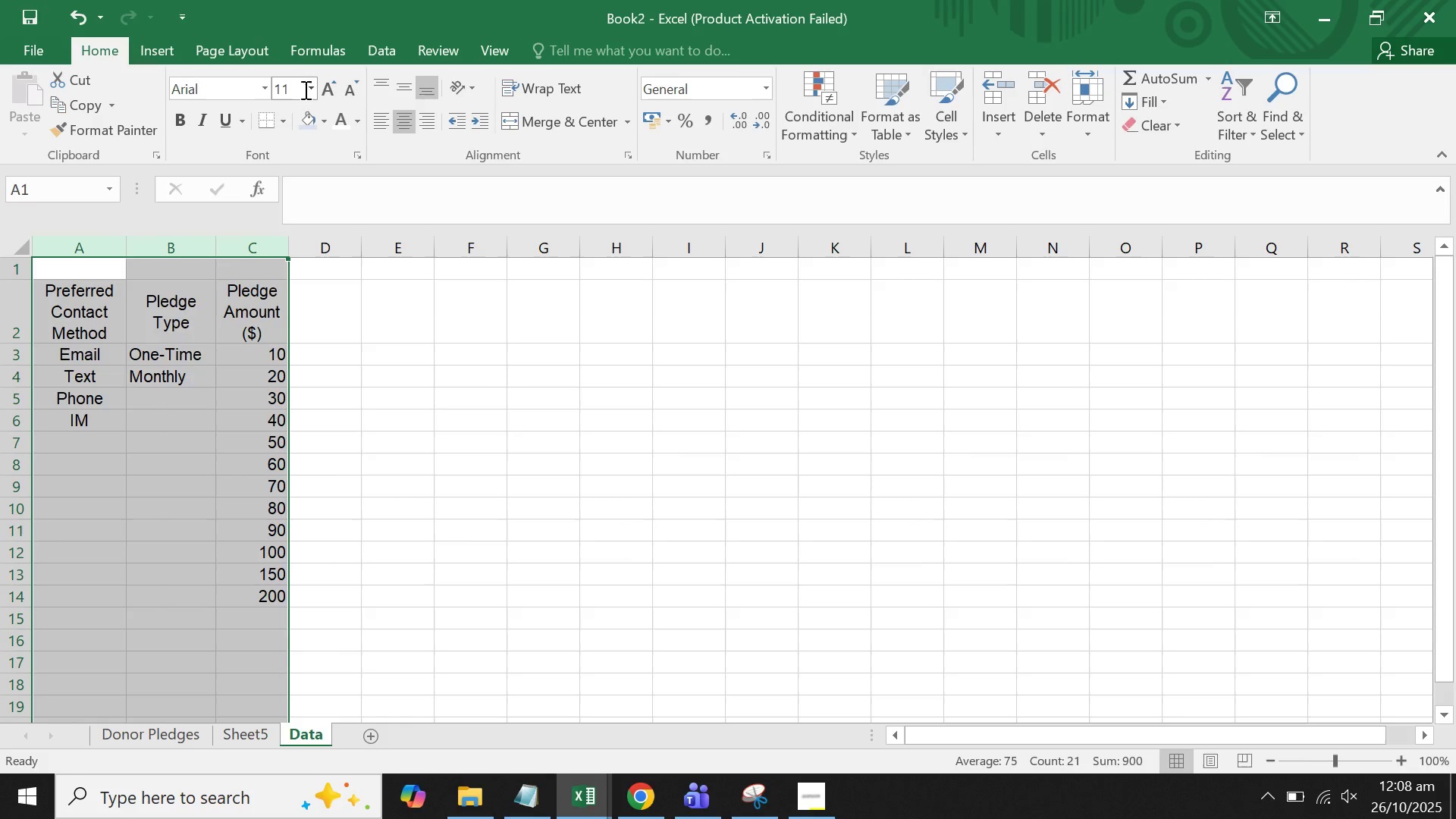 
left_click([309, 89])
 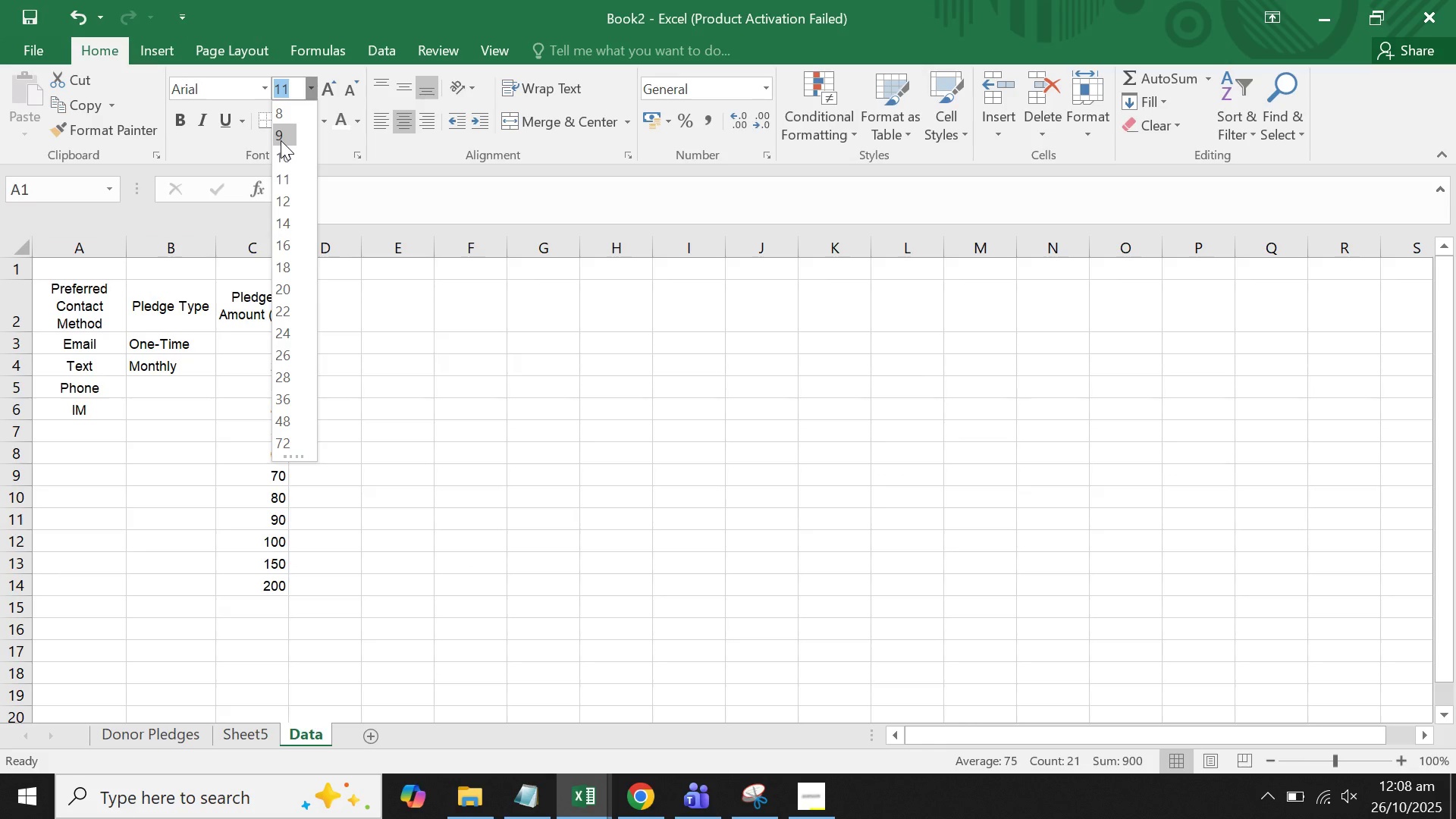 
left_click([281, 140])
 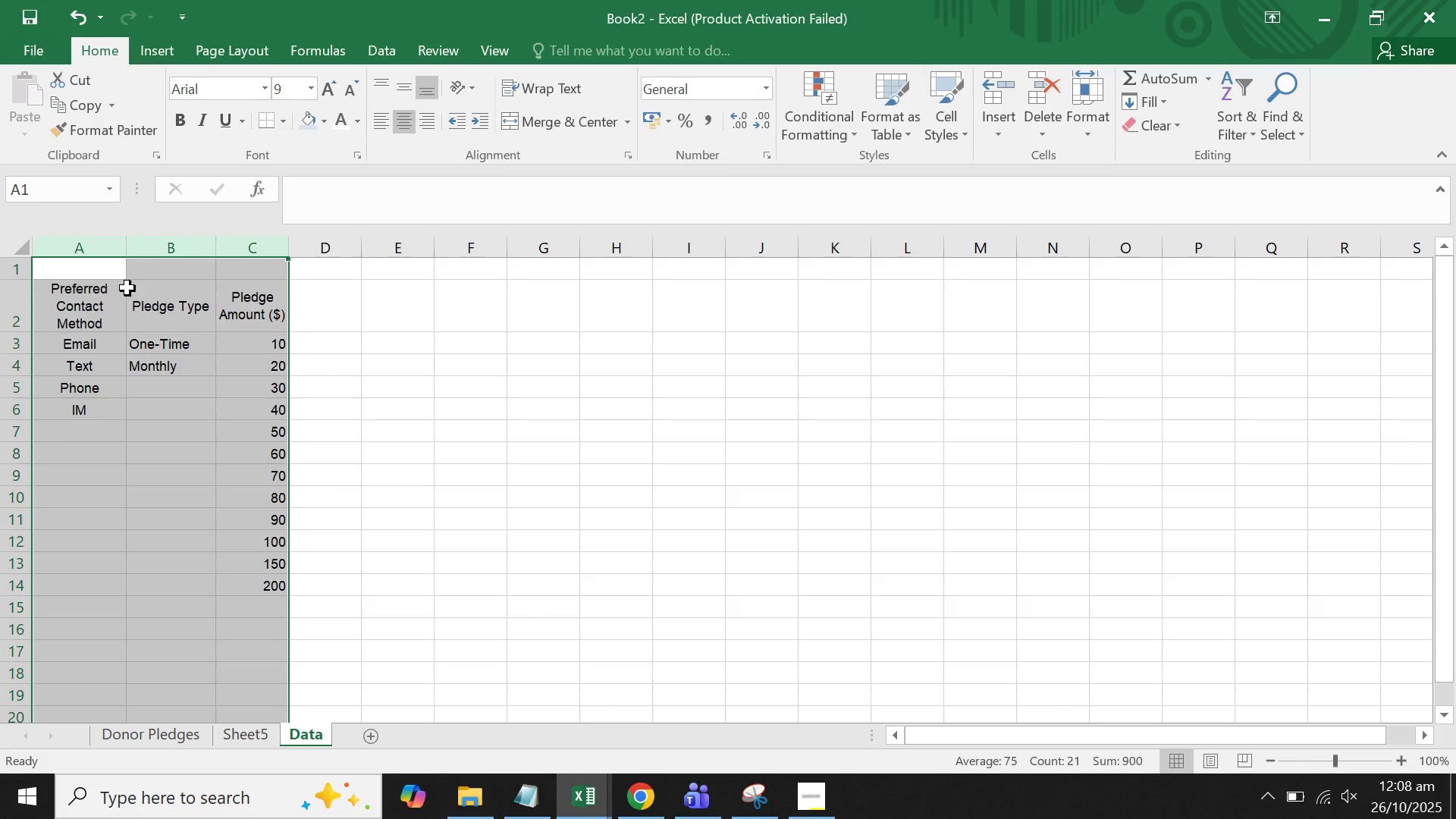 
left_click_drag(start_coordinate=[76, 296], to_coordinate=[251, 300])
 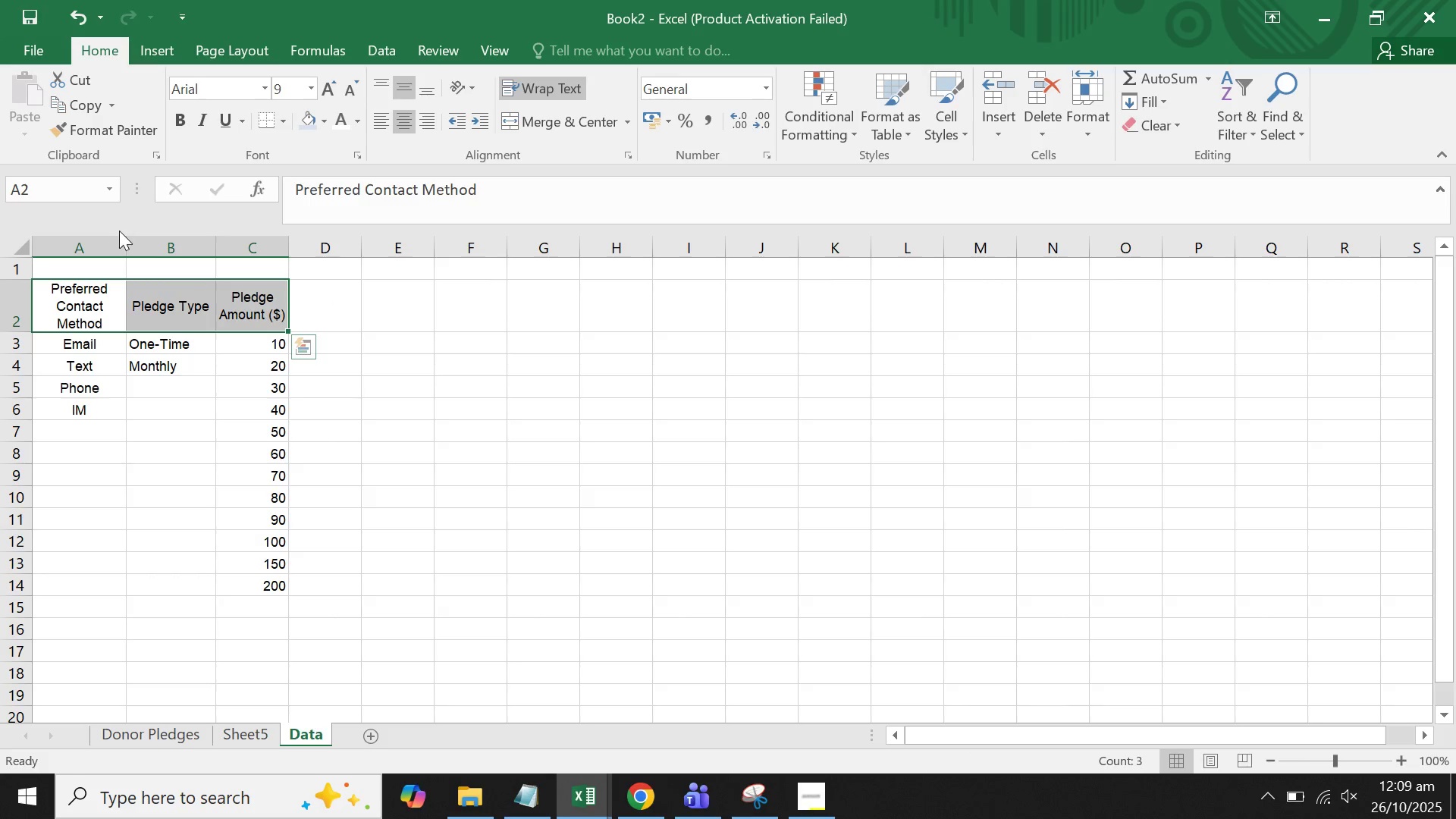 
left_click_drag(start_coordinate=[100, 236], to_coordinate=[282, 244])
 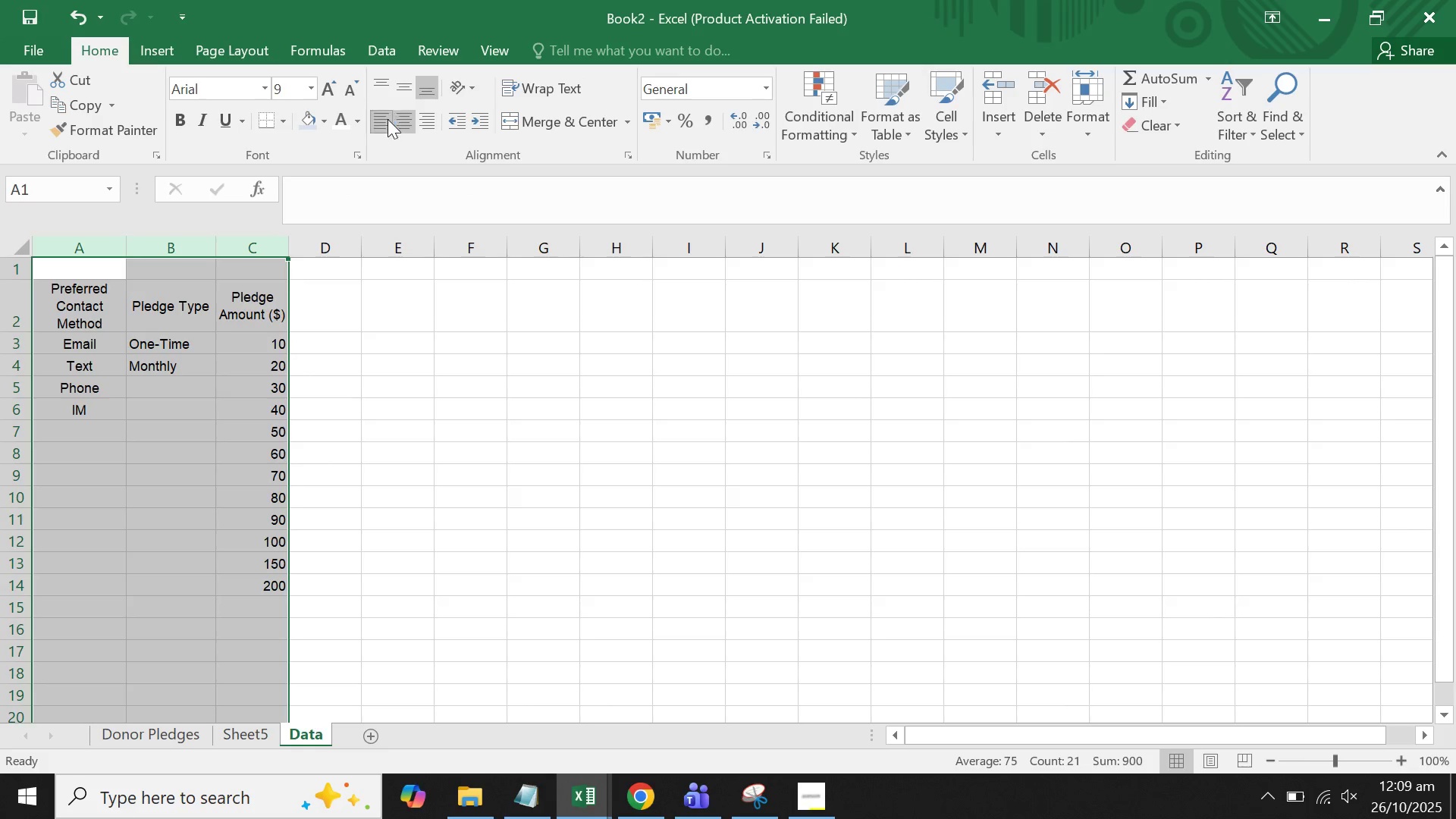 
double_click([397, 120])
 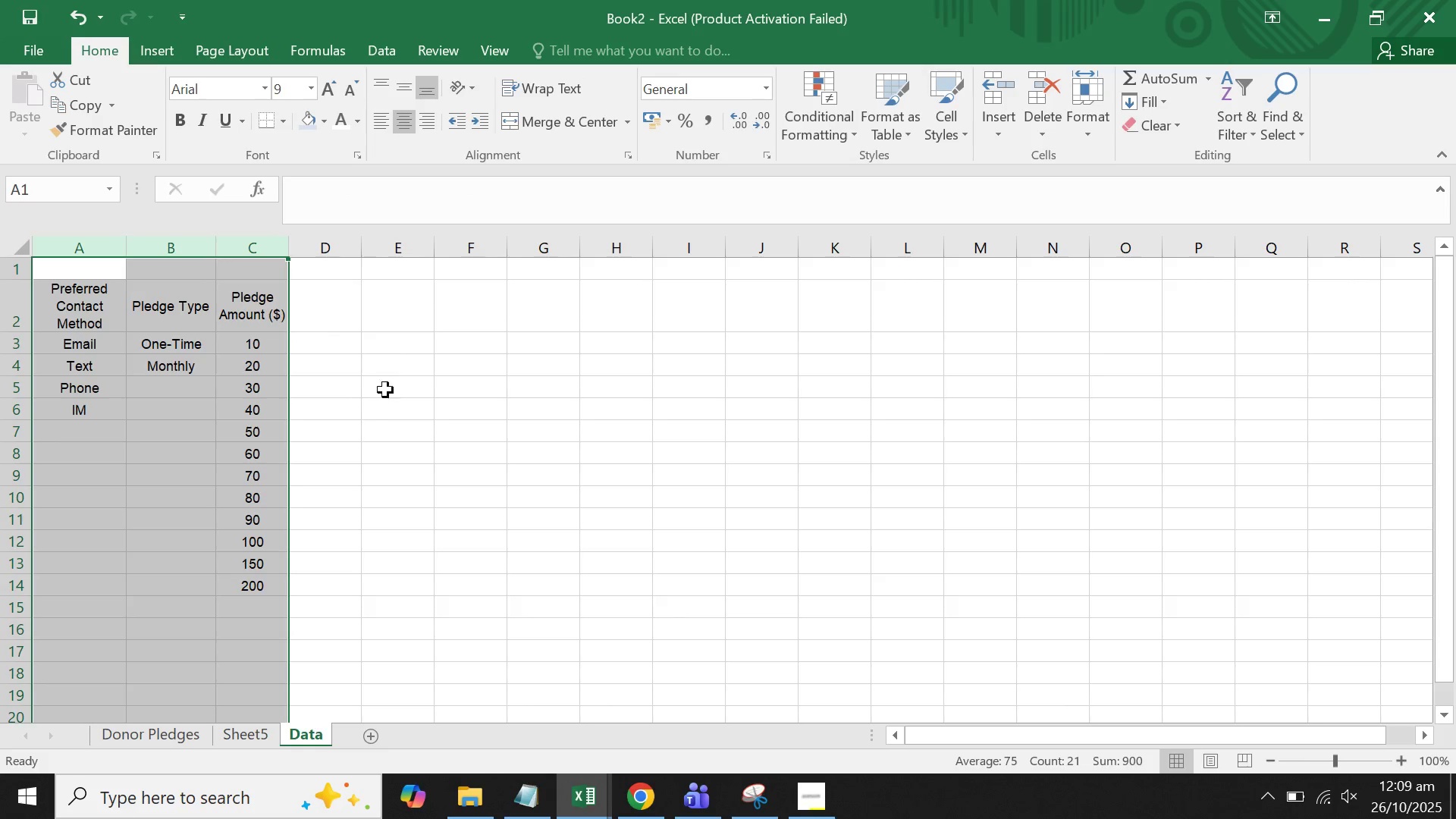 
left_click([378, 406])
 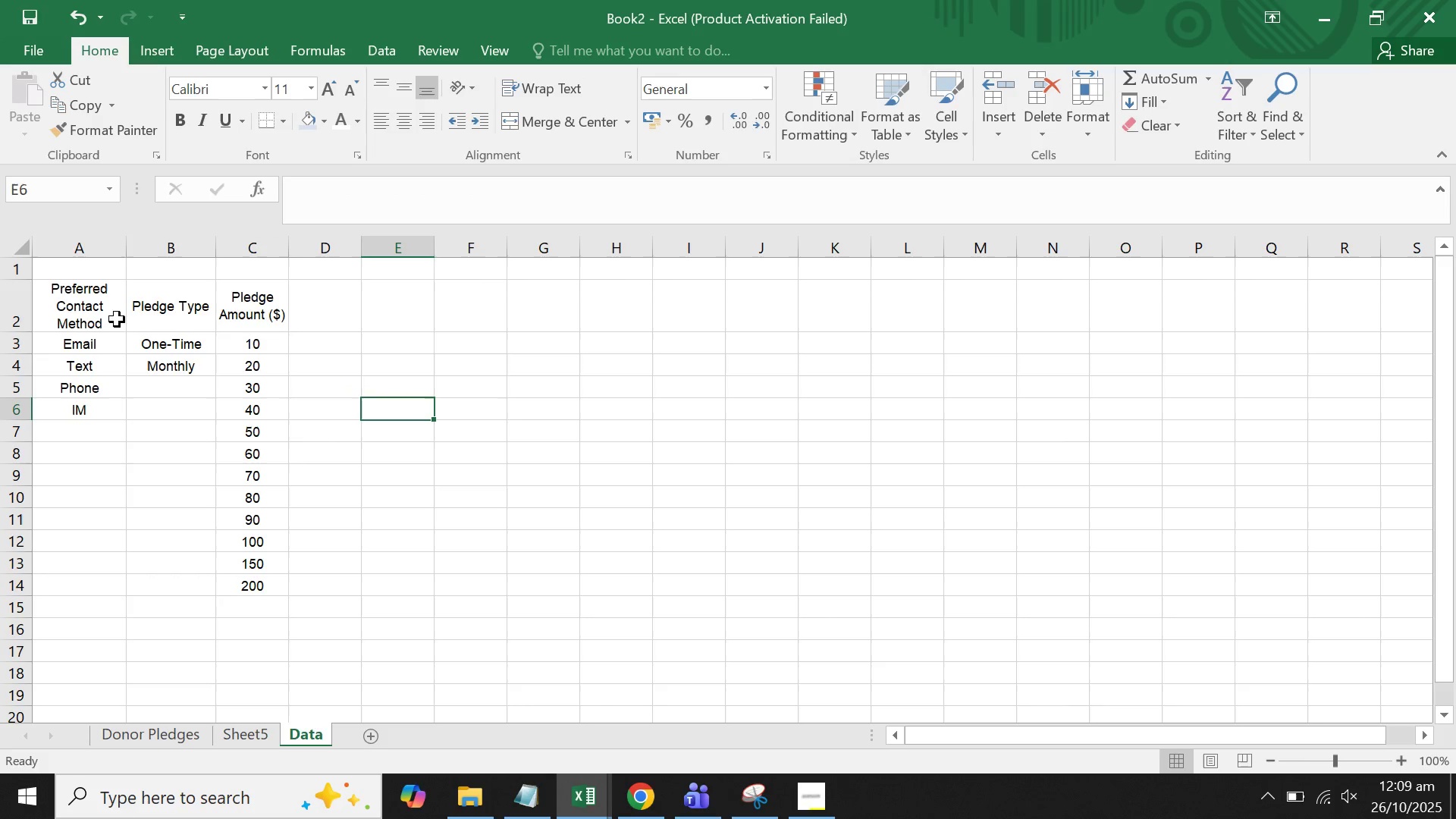 
left_click_drag(start_coordinate=[64, 300], to_coordinate=[248, 311])
 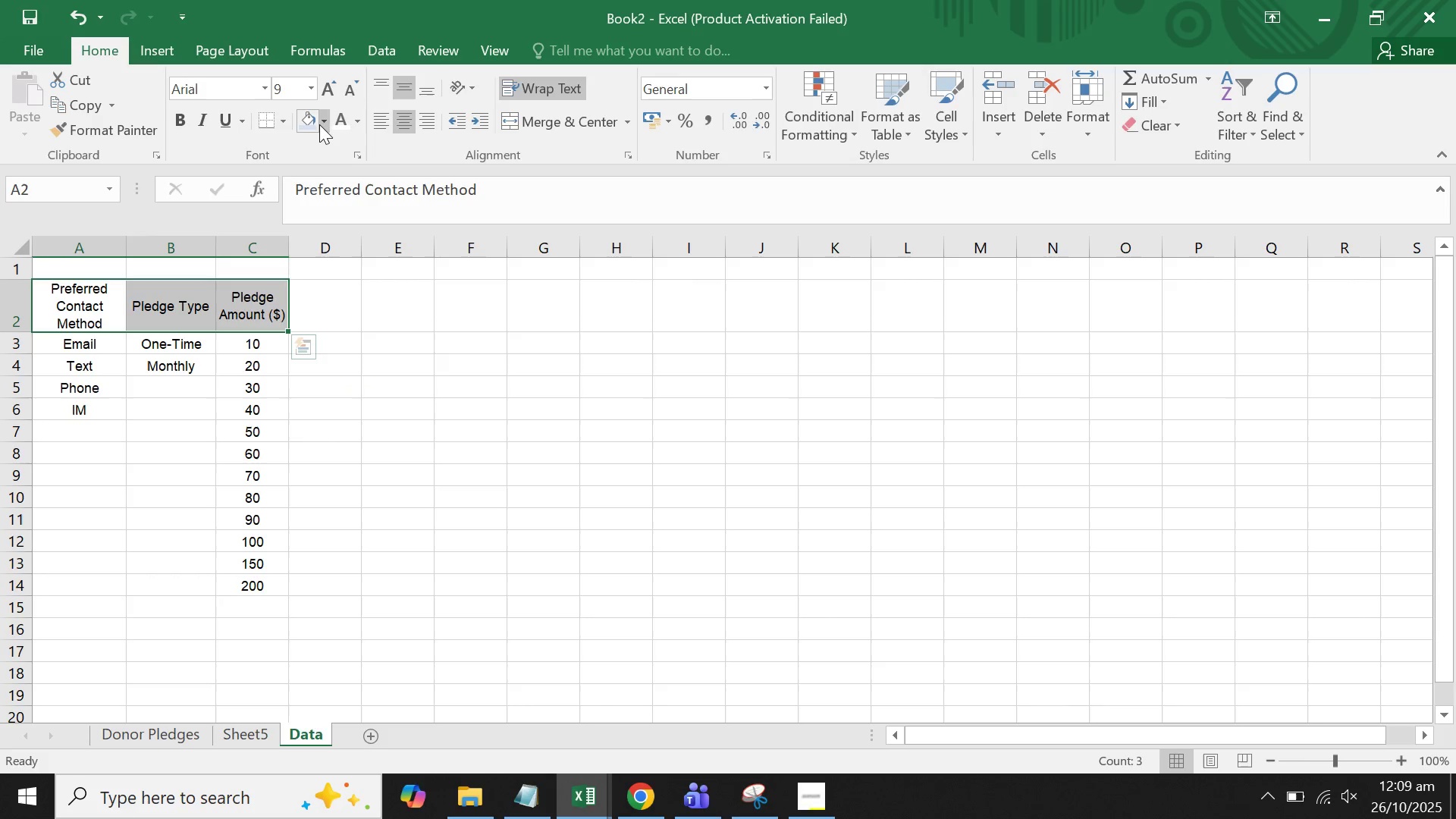 
left_click([325, 124])
 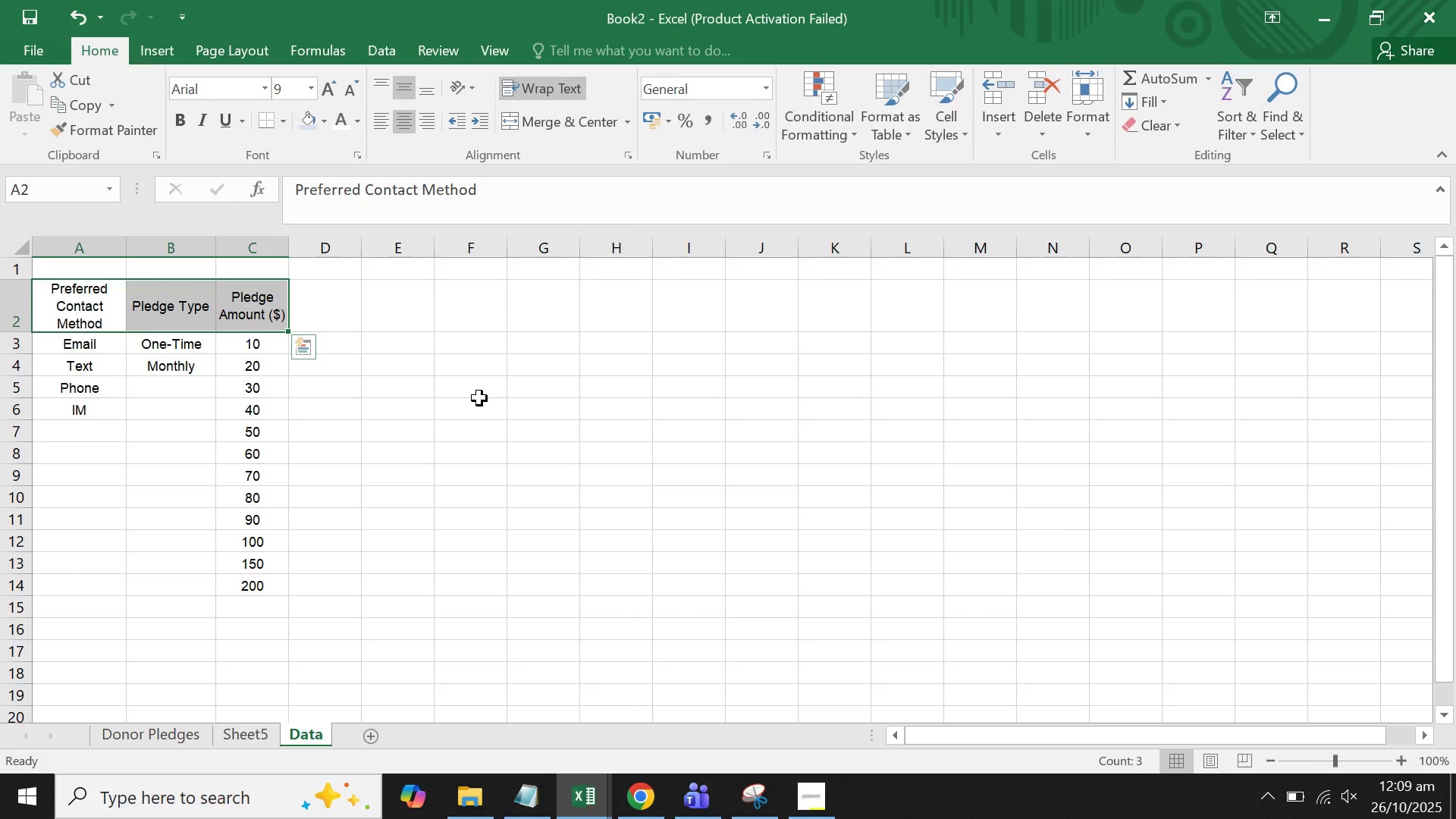 
wait(27.1)
 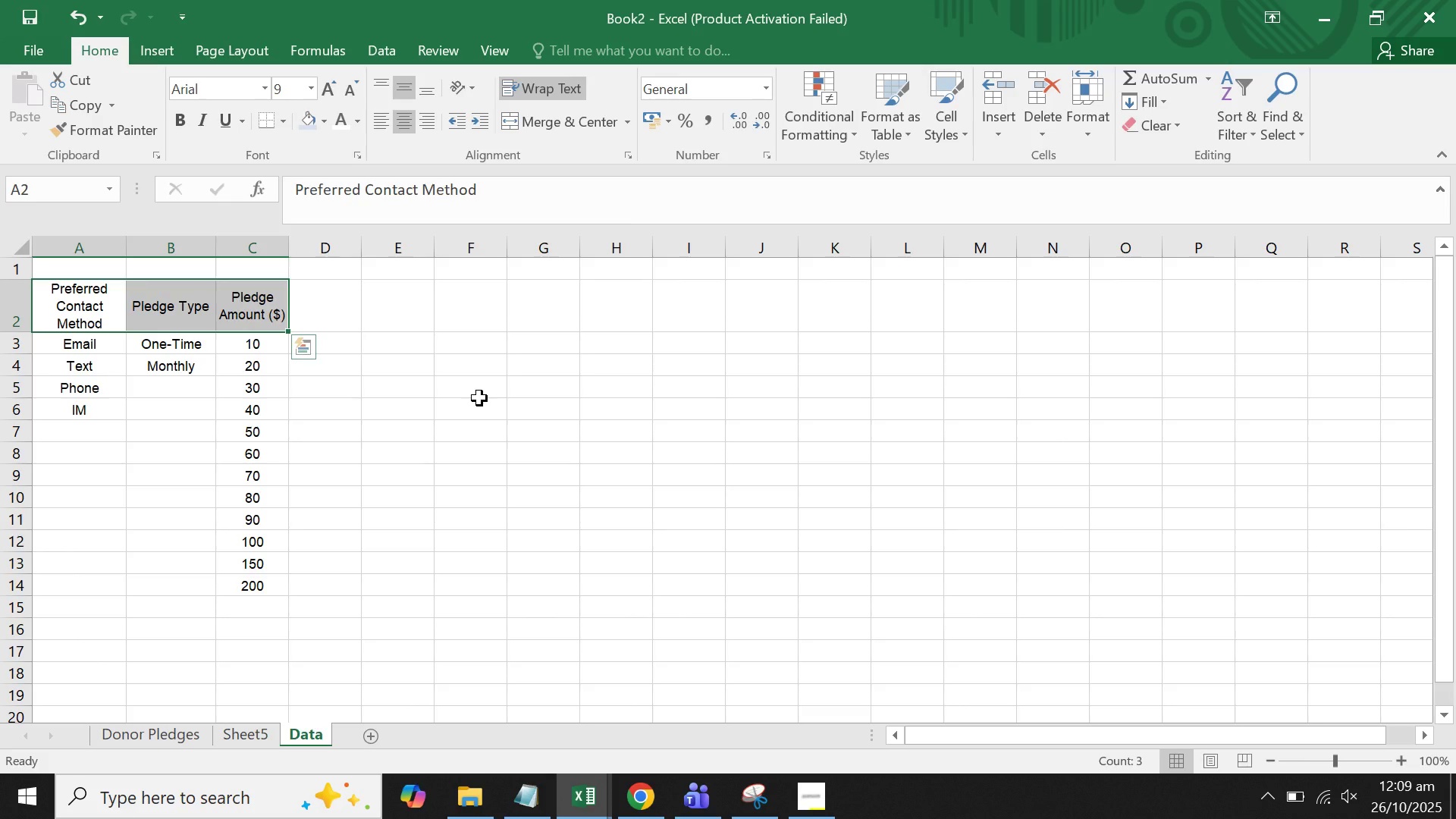 
left_click([183, 124])
 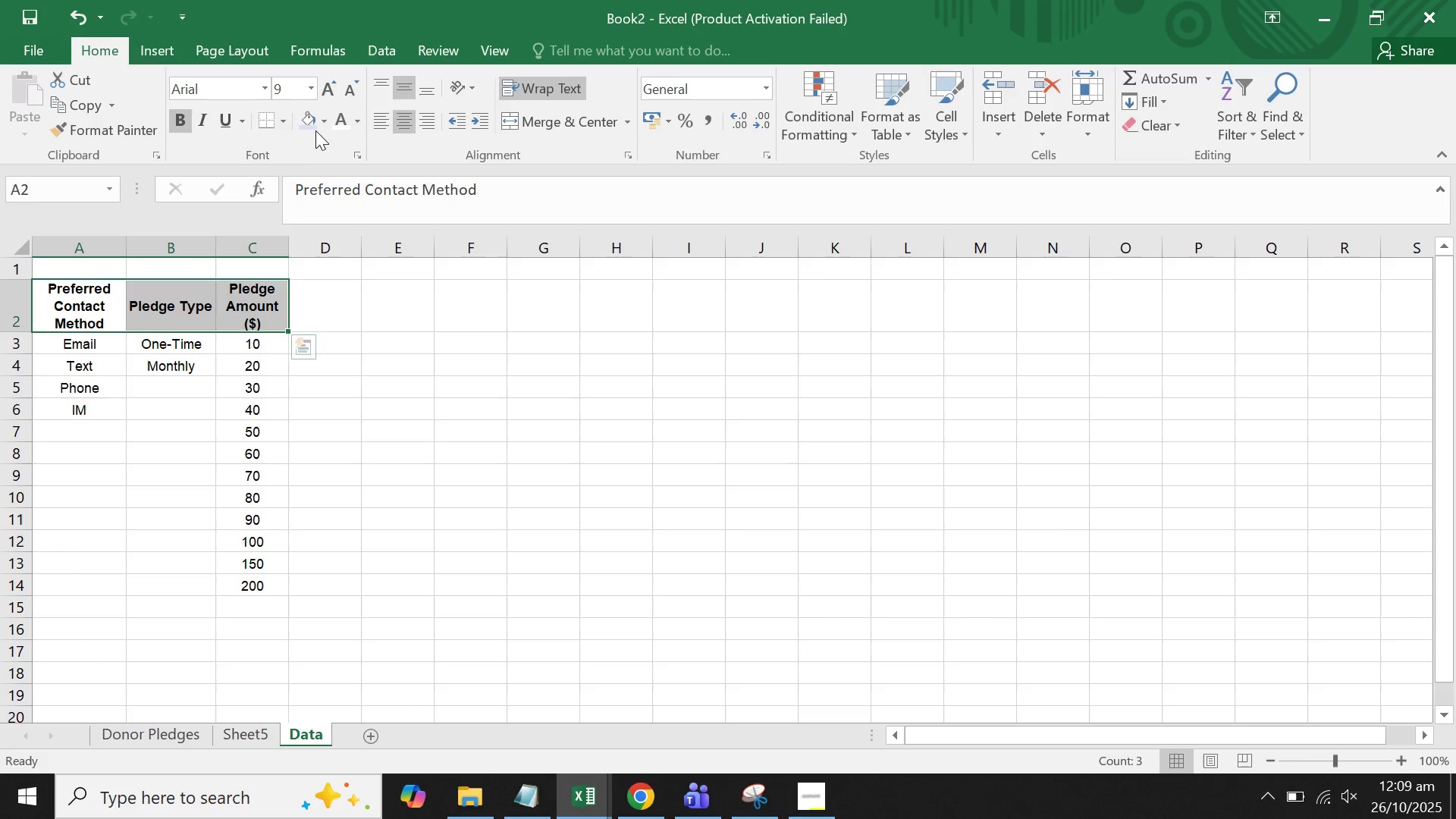 
left_click([325, 130])
 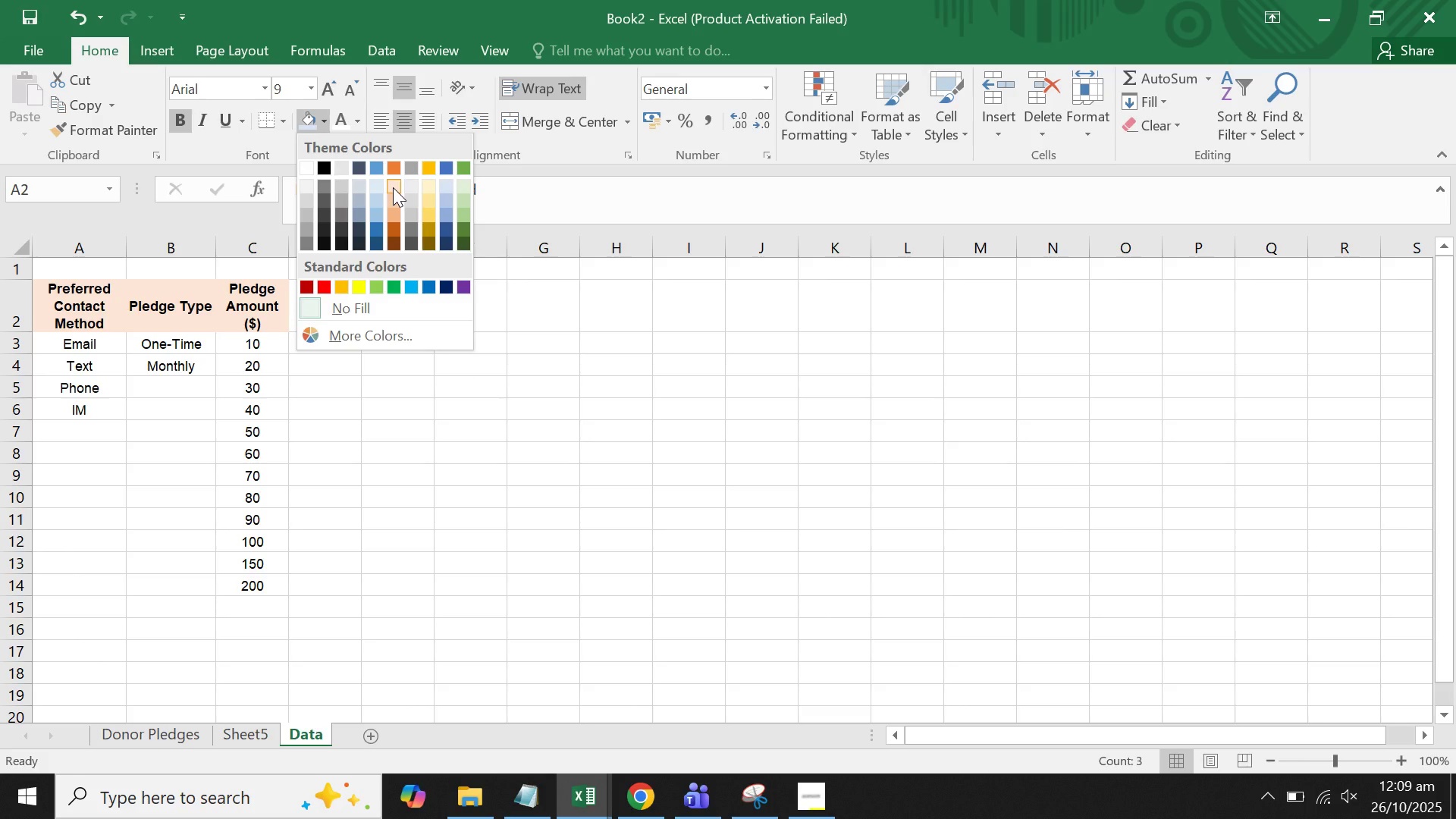 
left_click([393, 187])
 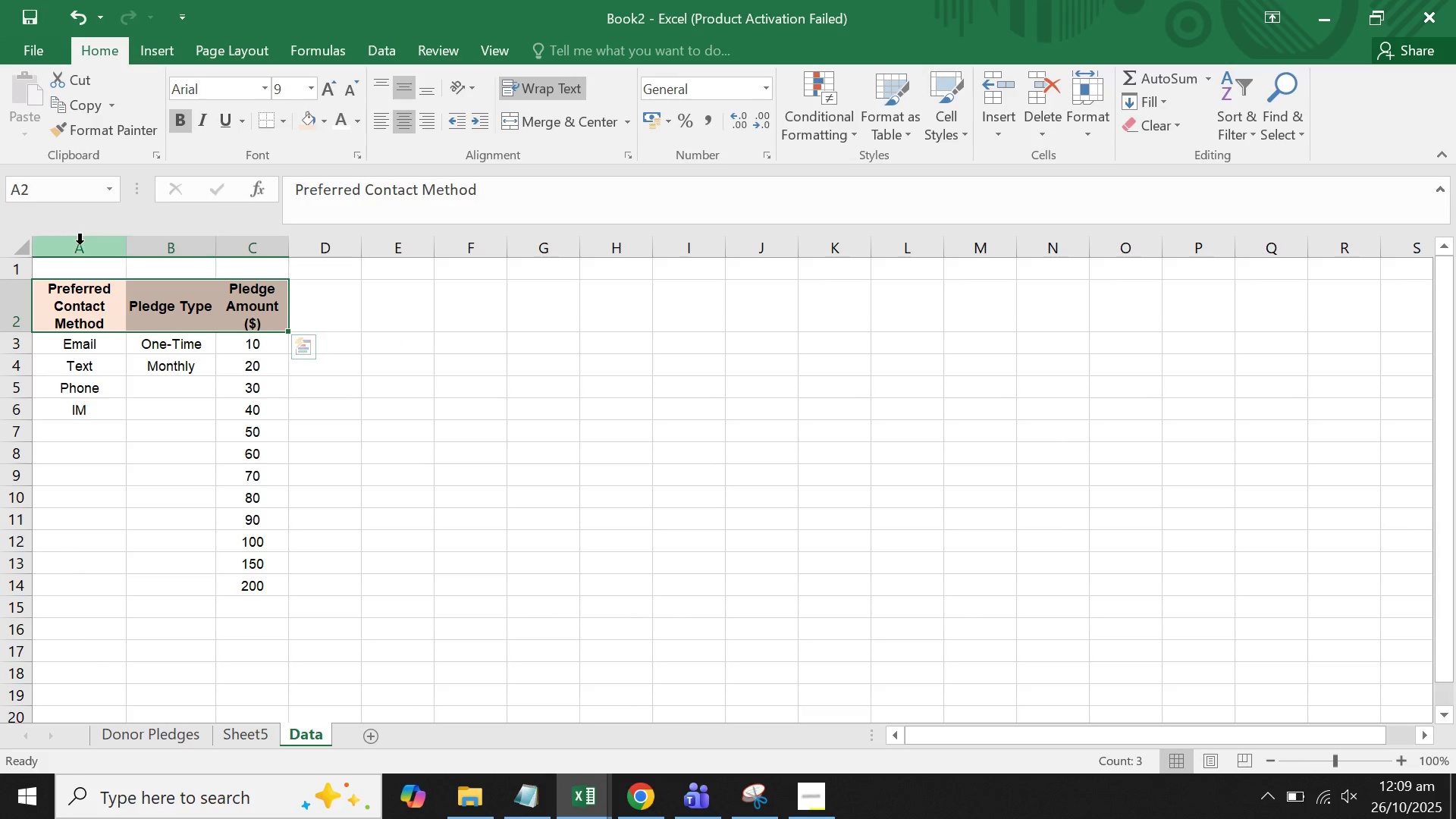 
left_click([75, 256])
 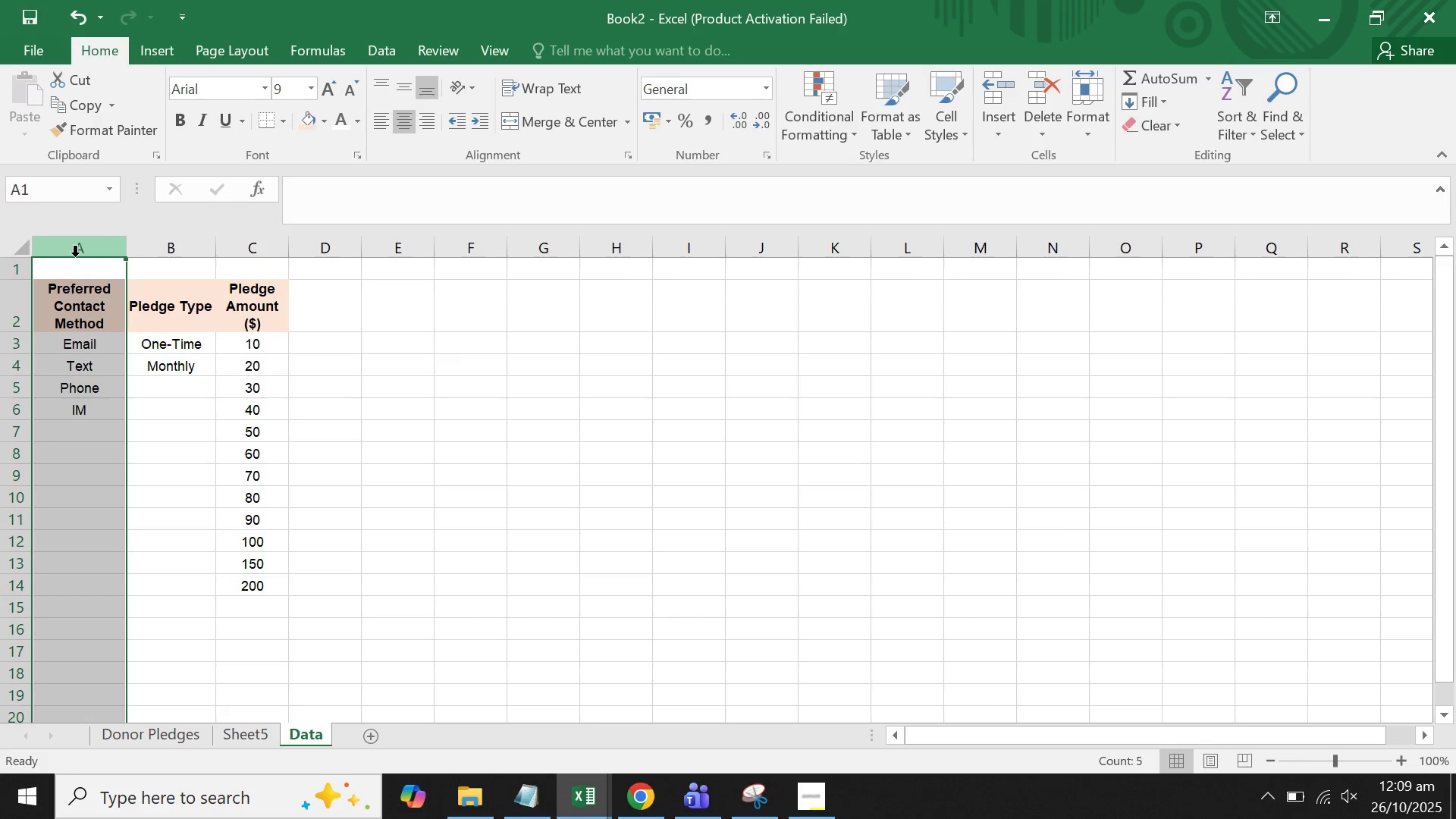 
right_click([75, 256])
 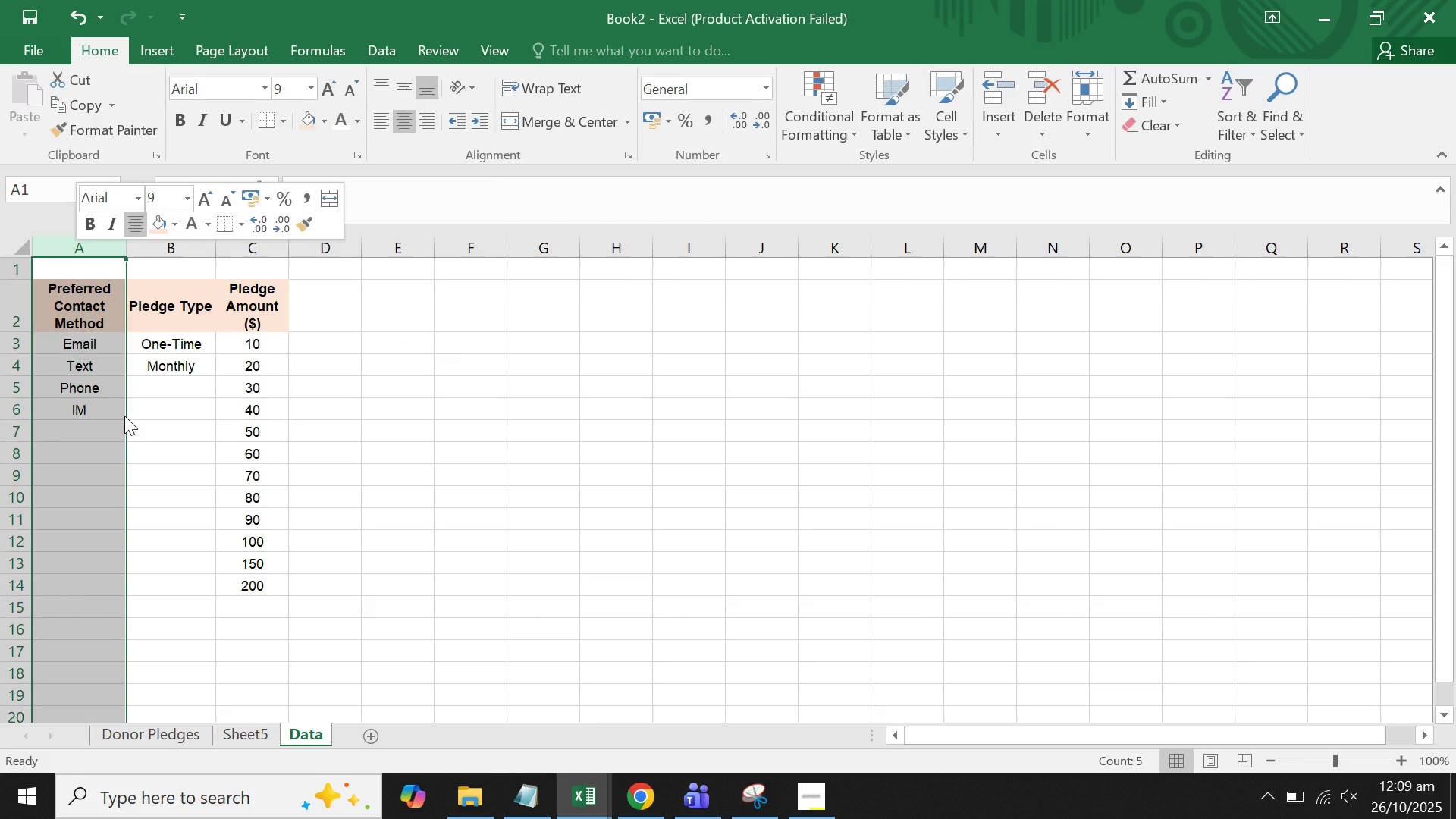 
double_click([146, 406])
 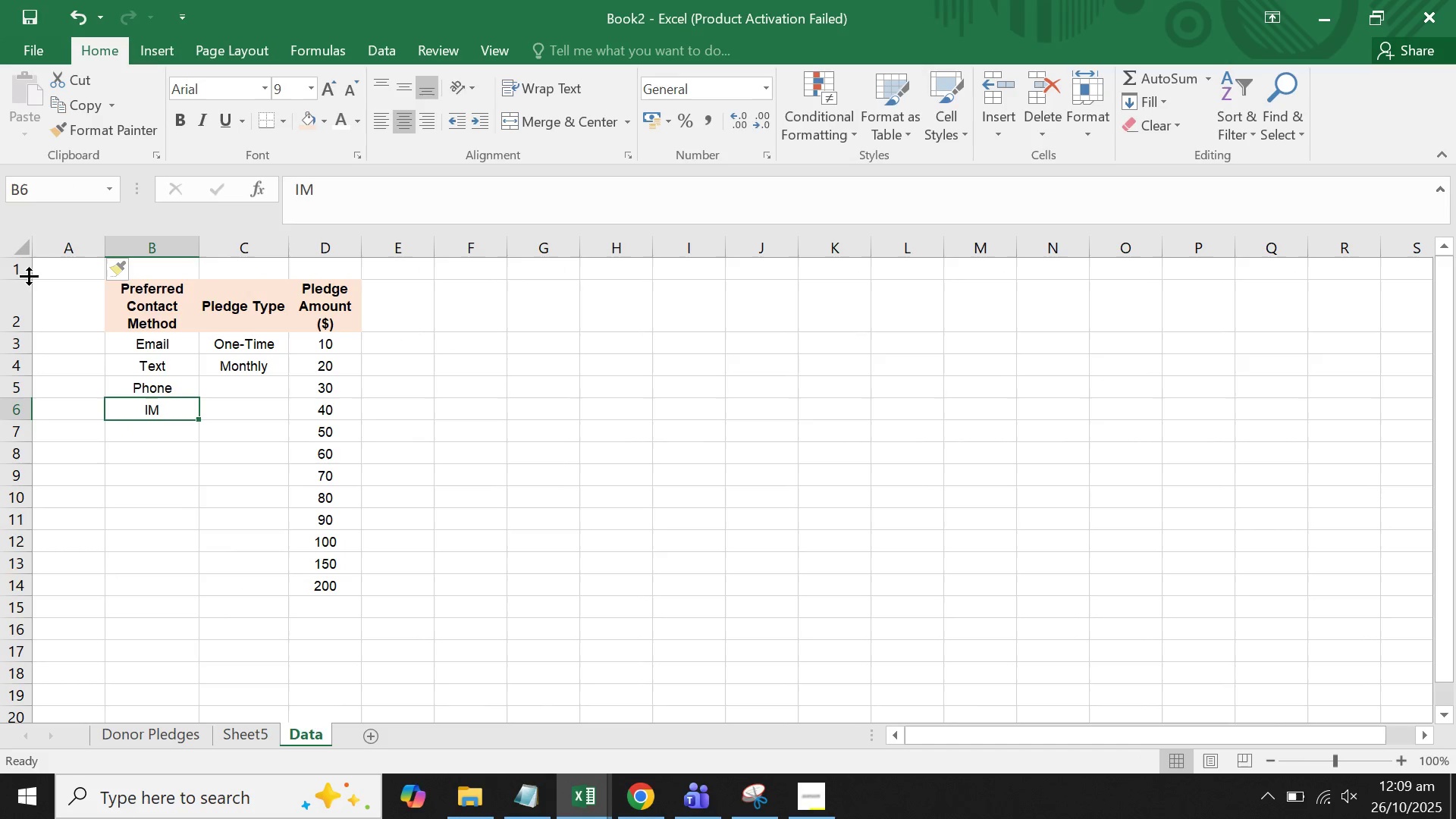 
left_click([18, 260])
 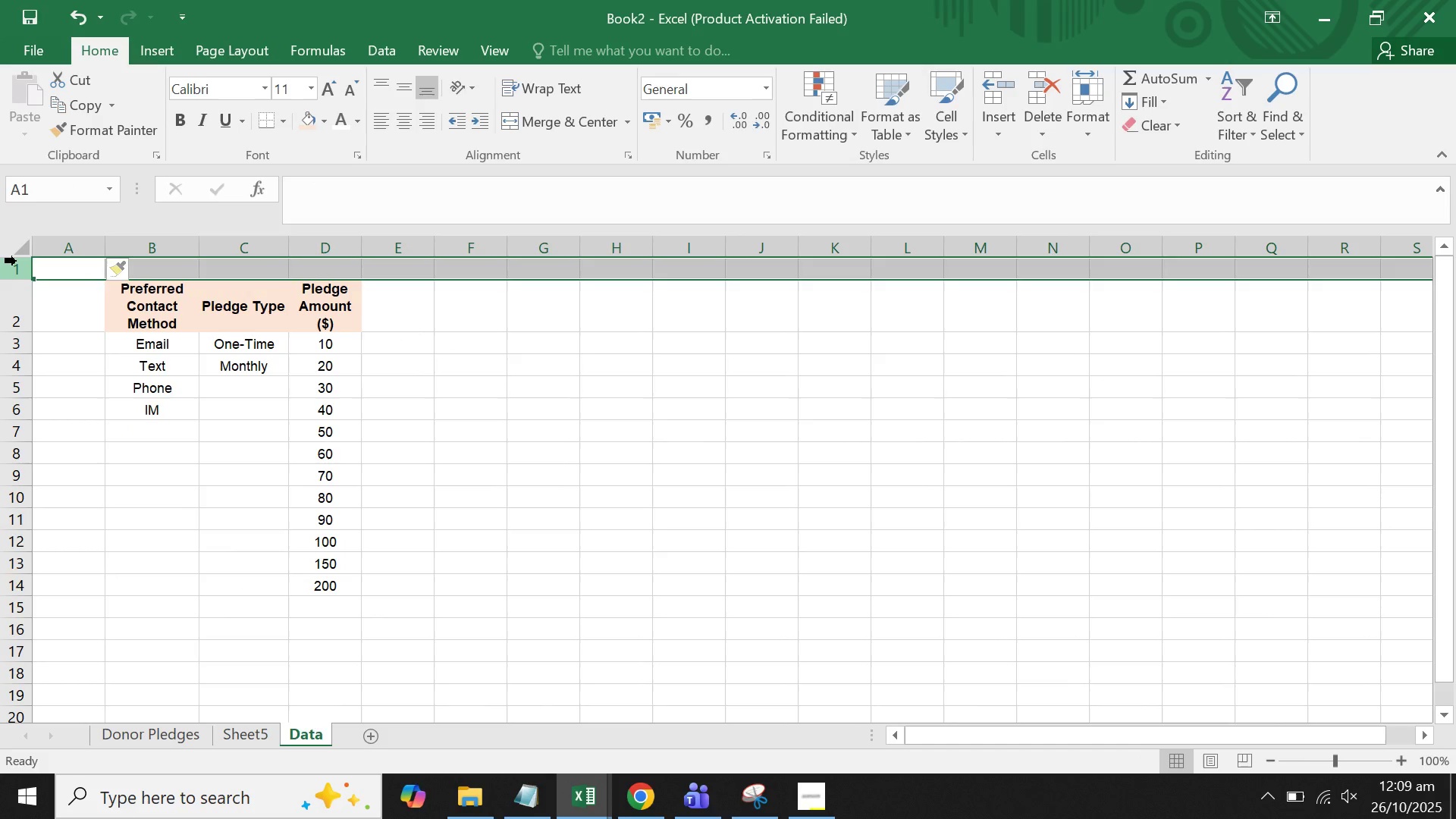 
right_click([17, 261])
 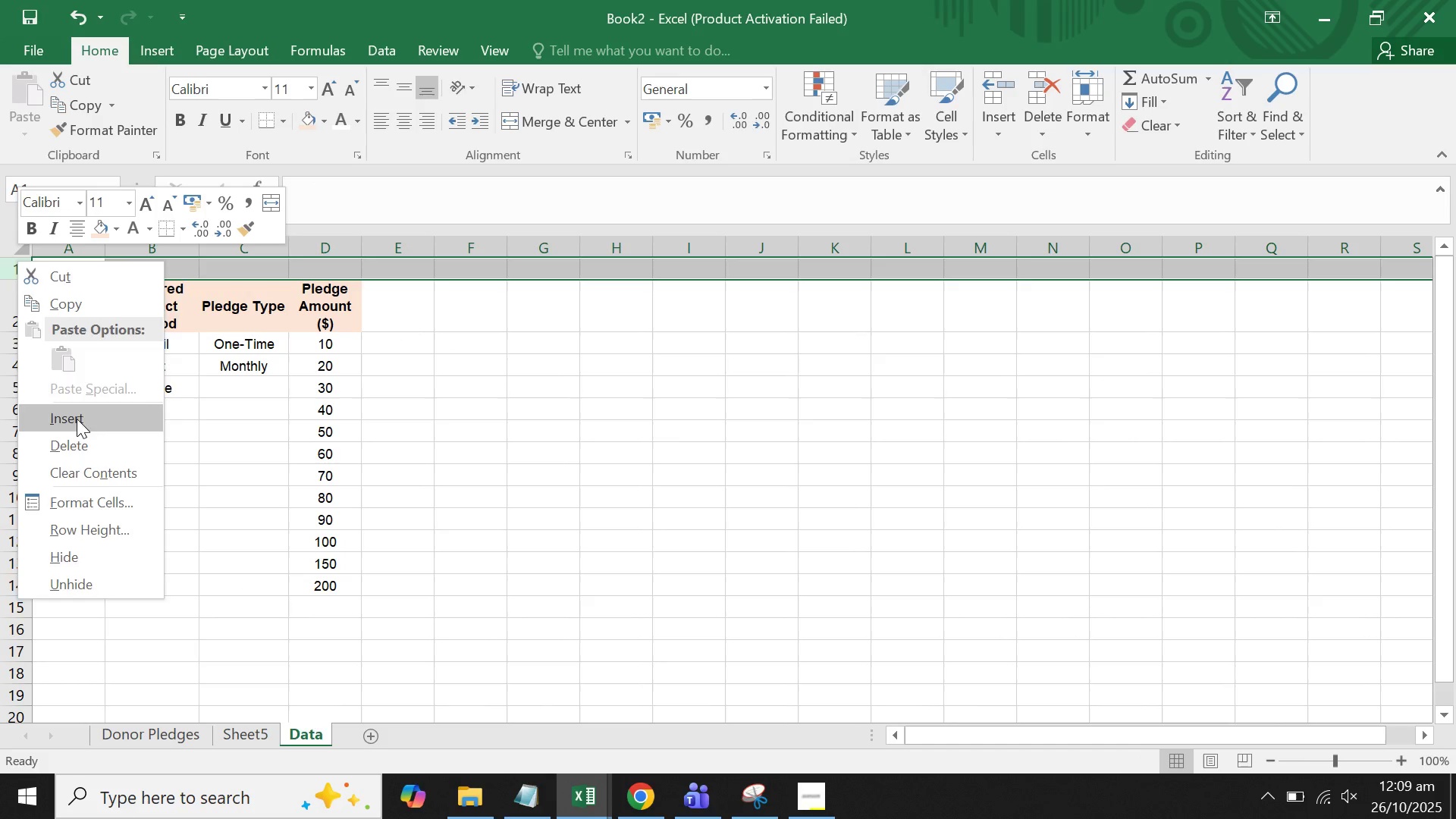 
left_click([77, 422])
 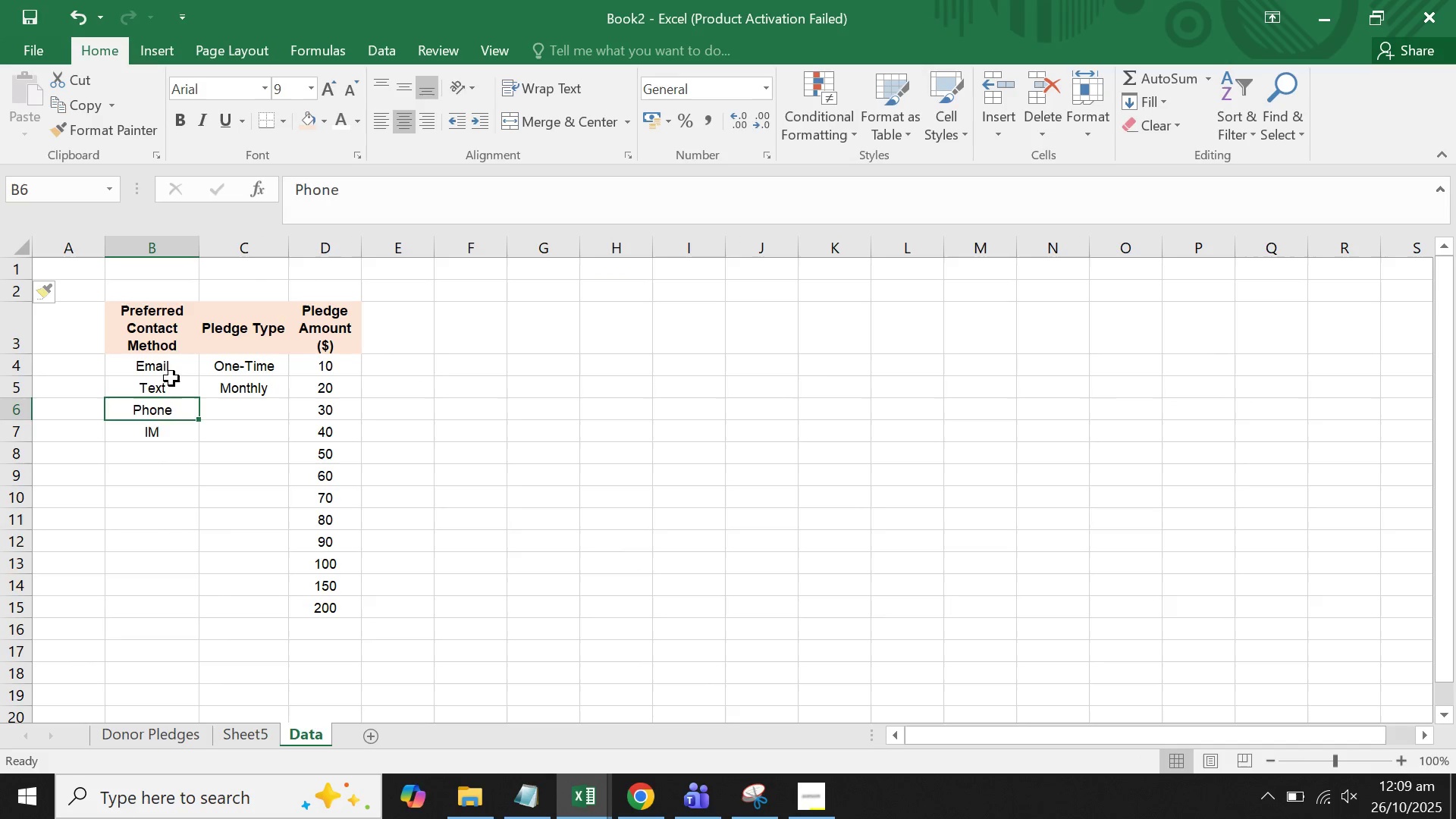 
left_click([169, 350])
 